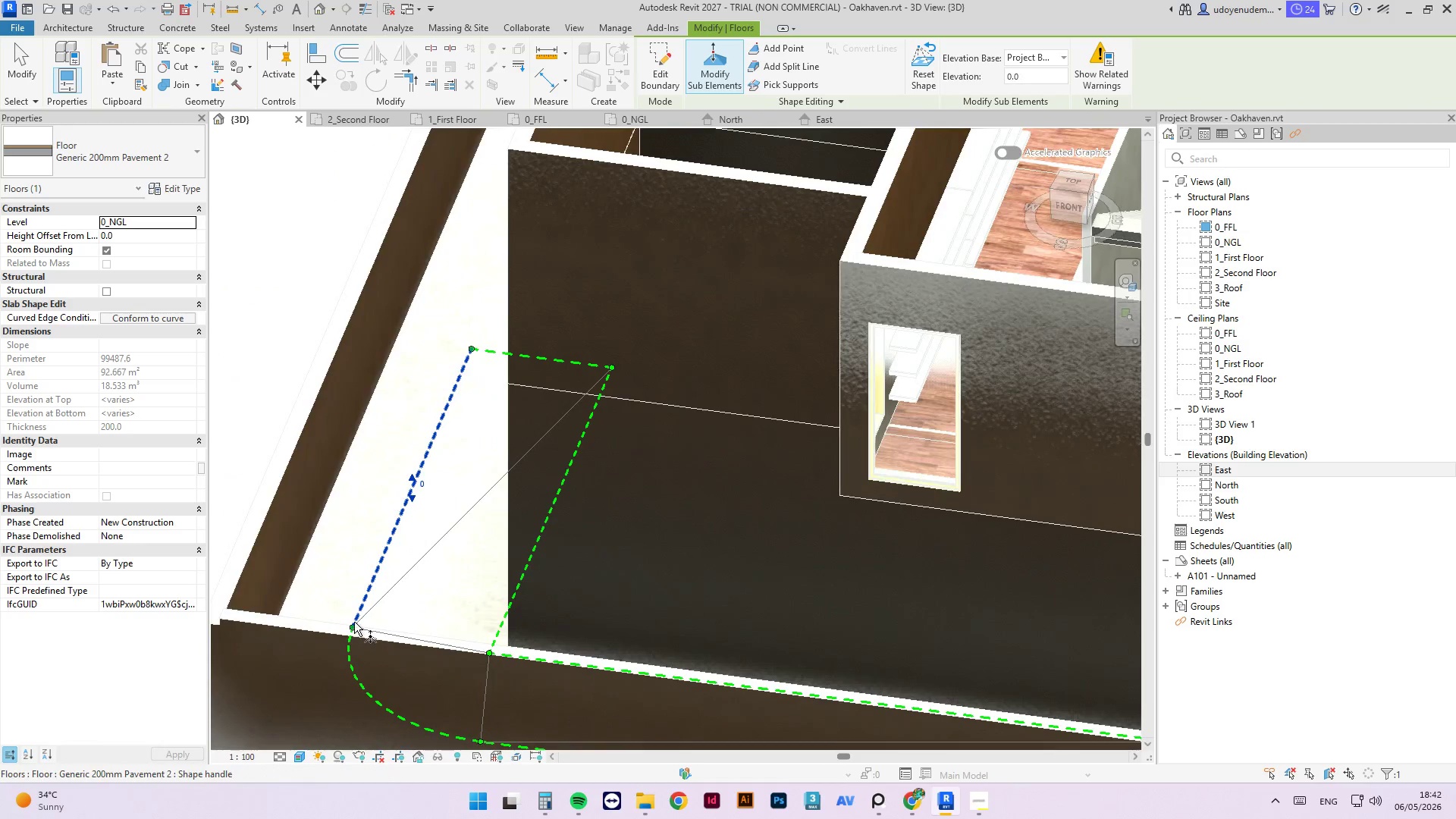 
hold_key(key=ShiftLeft, duration=0.44)
 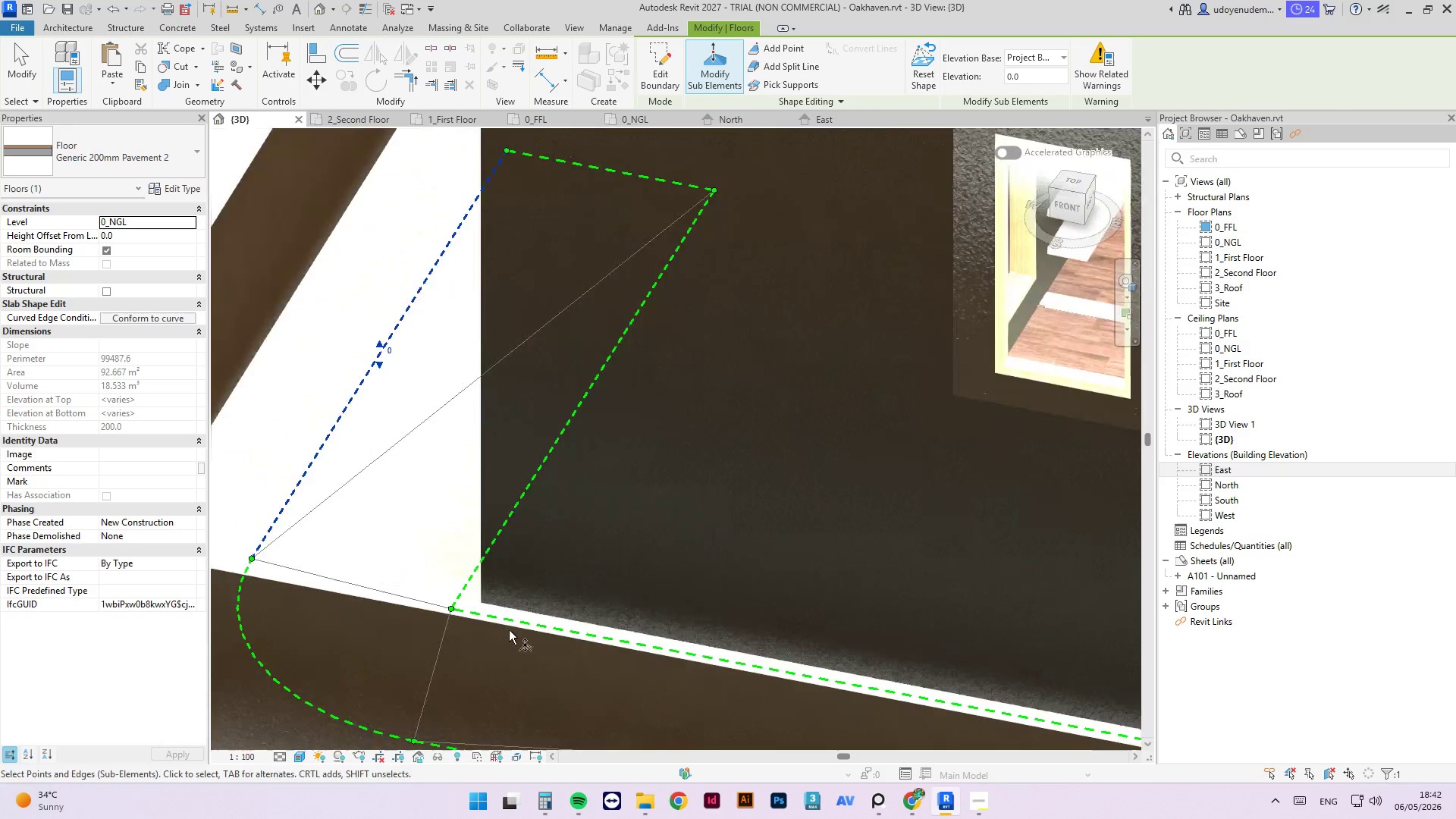 
scroll: coordinate [354, 622], scroll_direction: up, amount: 4.0
 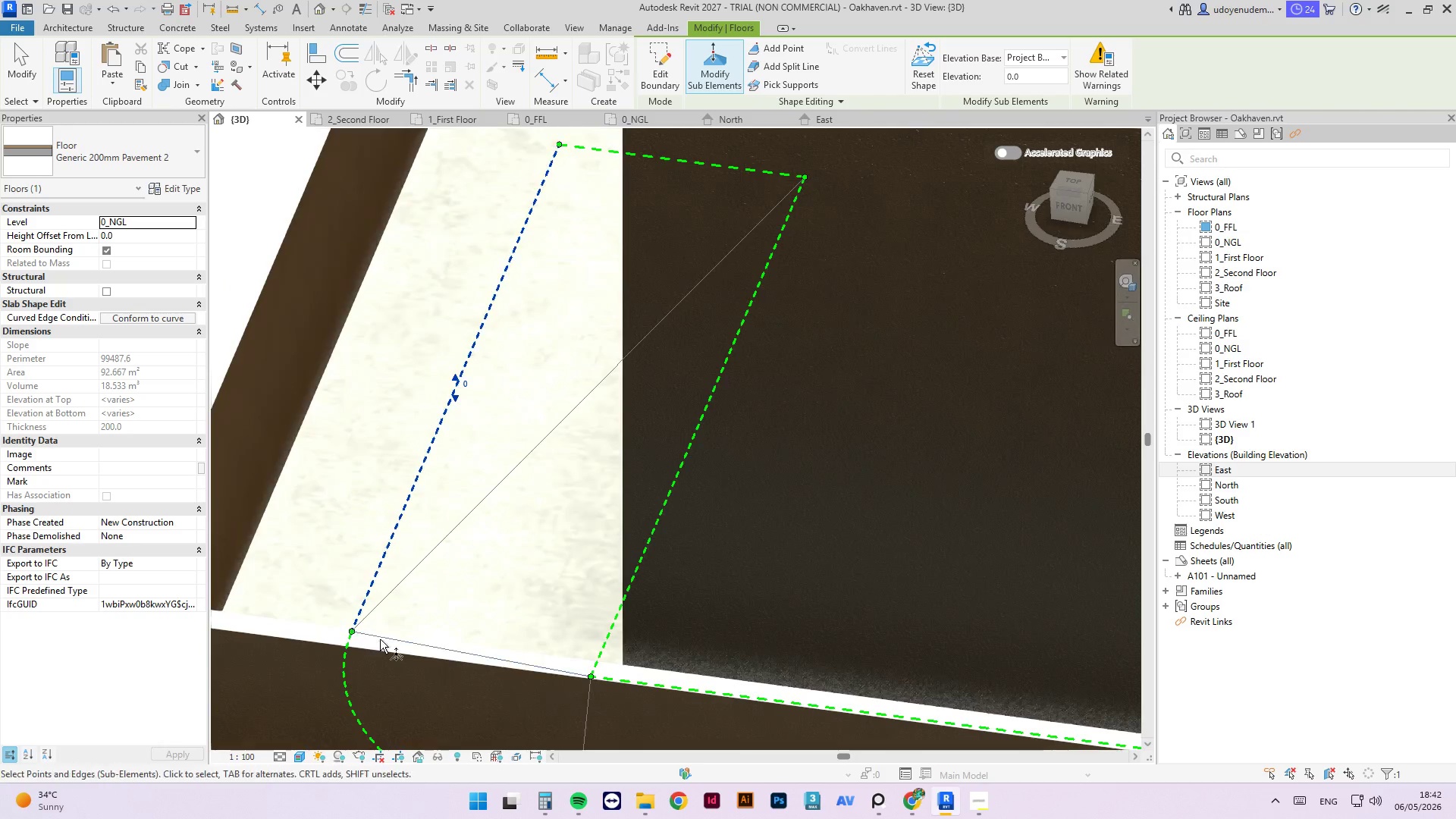 
hold_key(key=ShiftLeft, duration=0.44)
 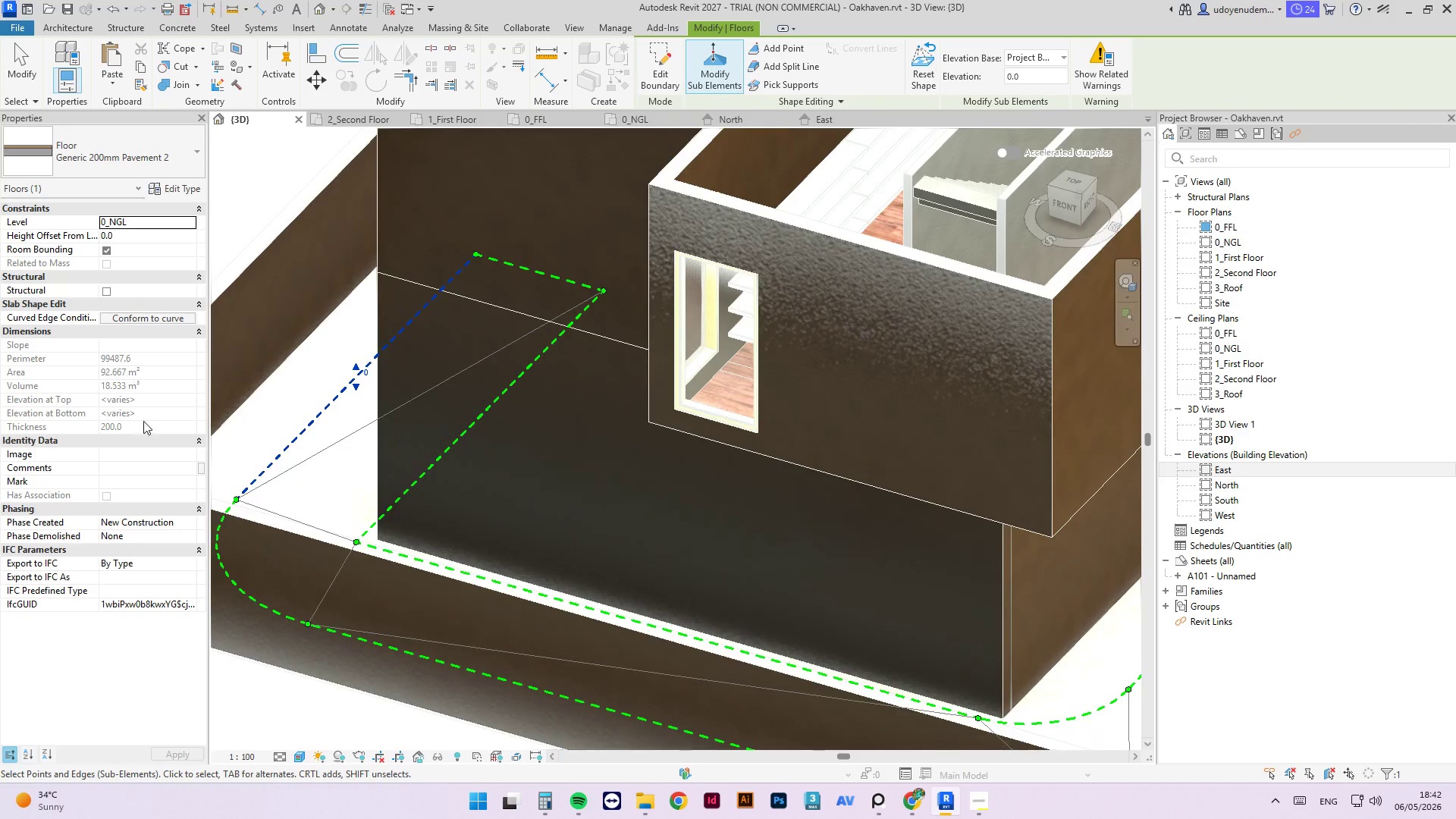 
scroll: coordinate [510, 630], scroll_direction: down, amount: 4.0
 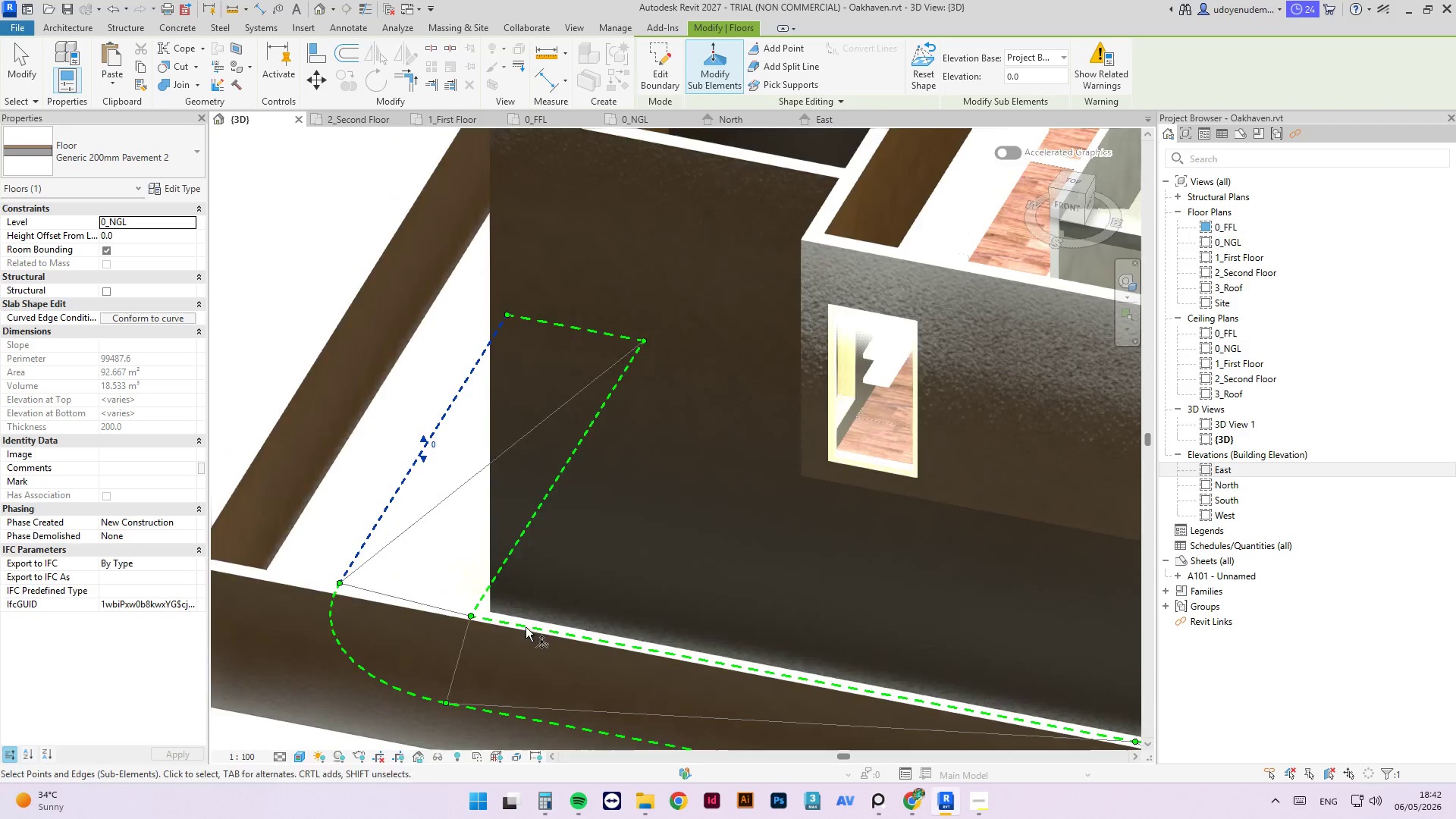 
scroll: coordinate [237, 494], scroll_direction: up, amount: 16.0
 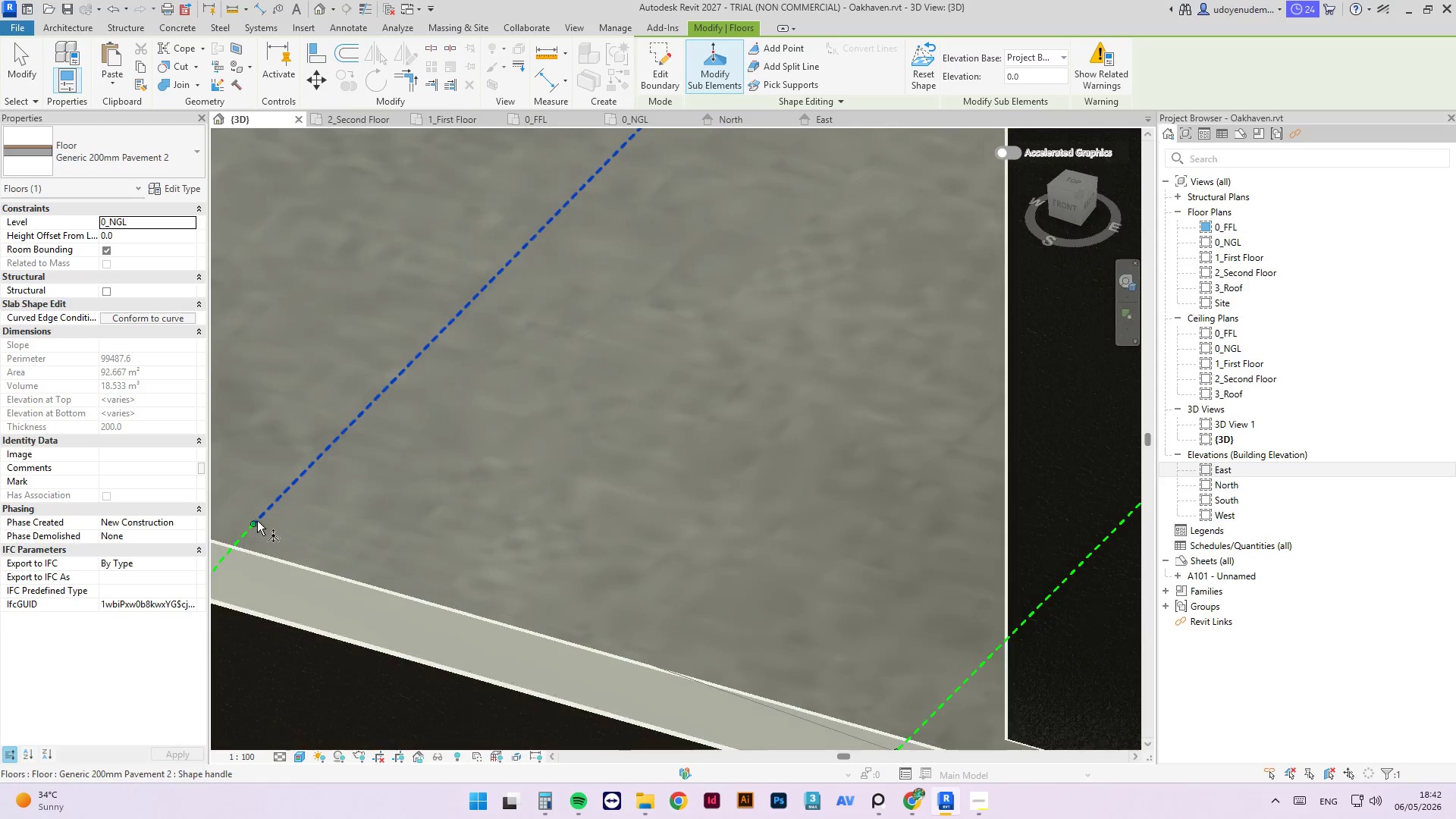 
left_click([256, 522])
 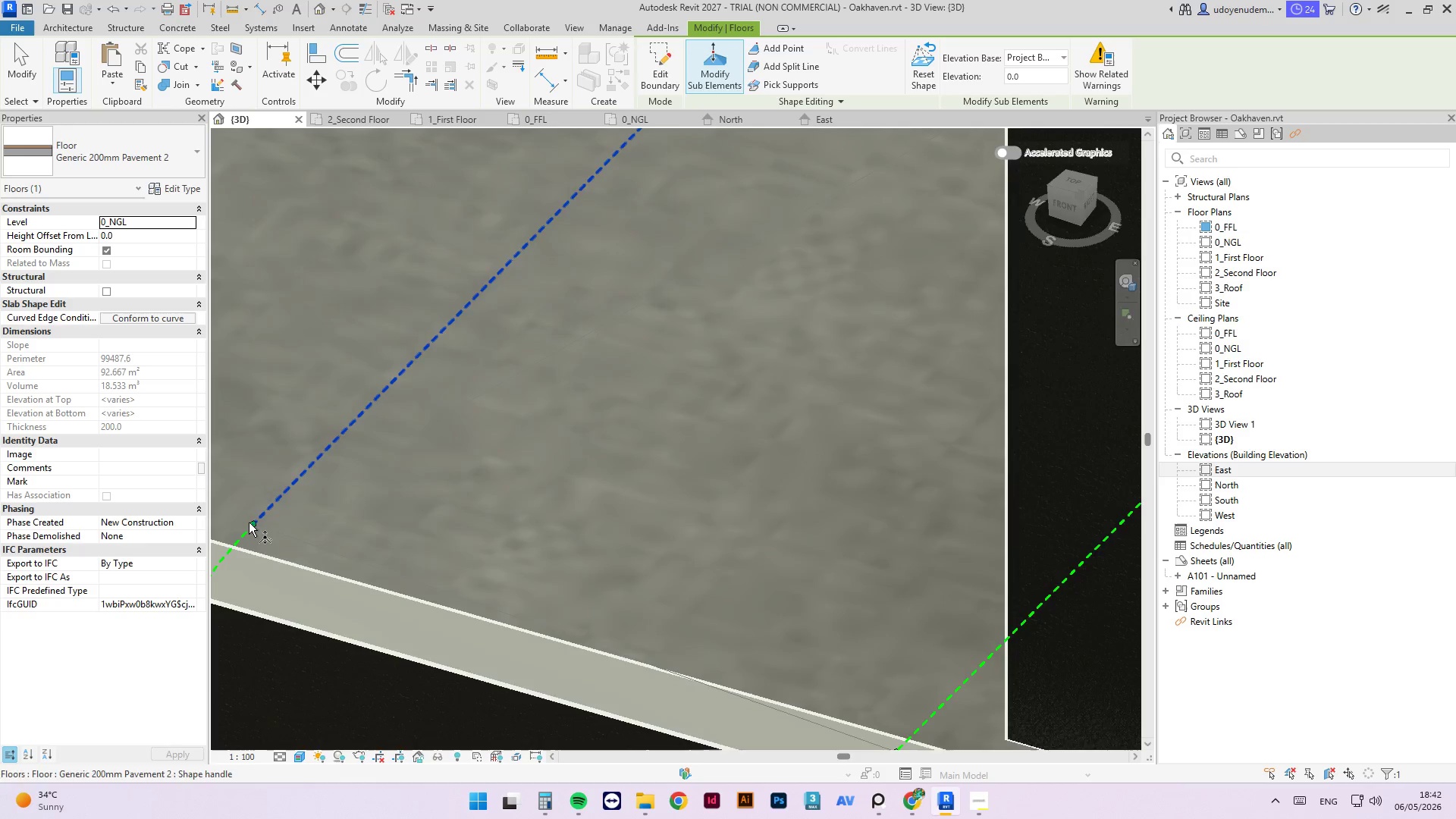 
scroll: coordinate [255, 535], scroll_direction: up, amount: 8.0
 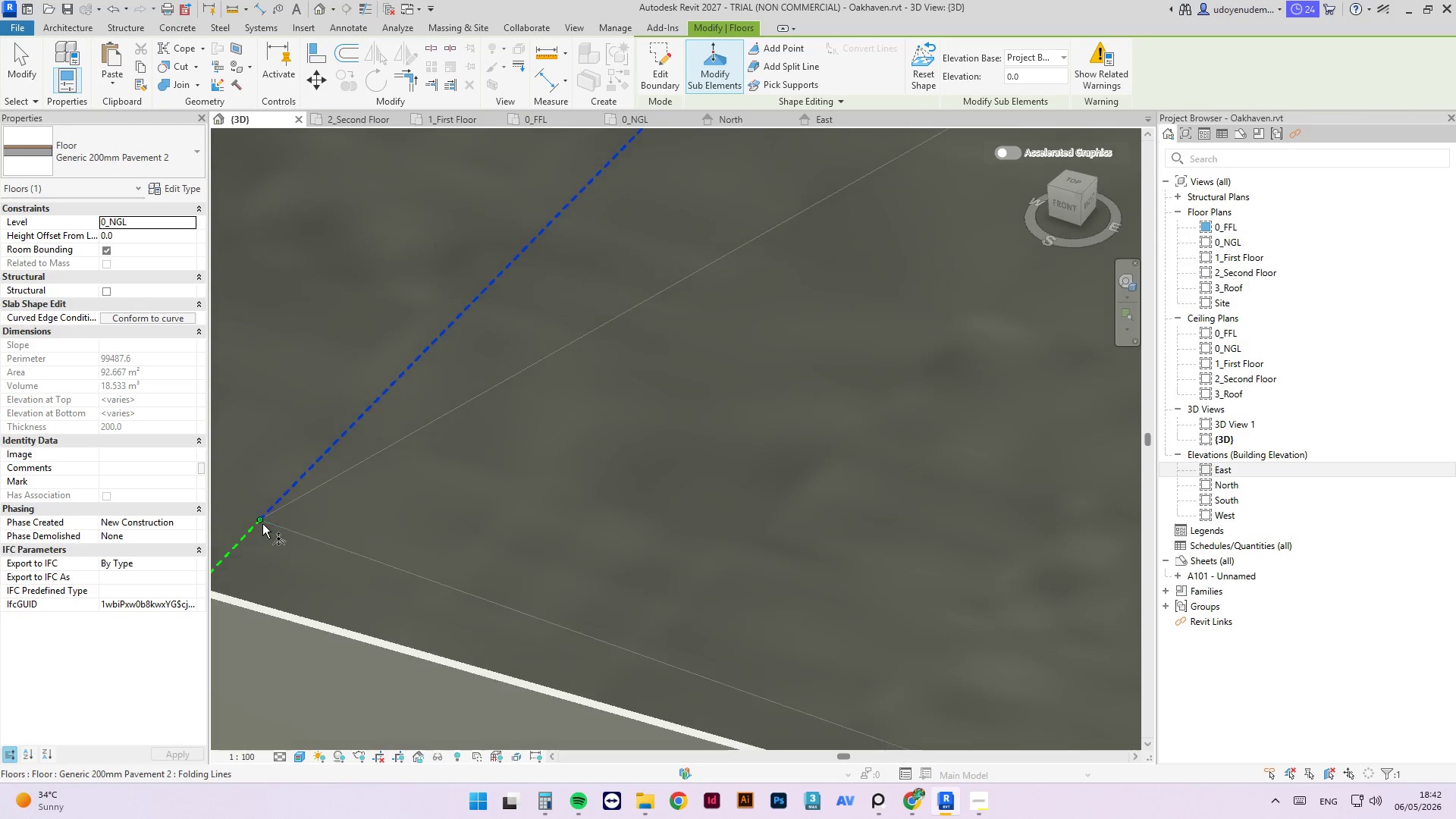 
left_click([262, 522])
 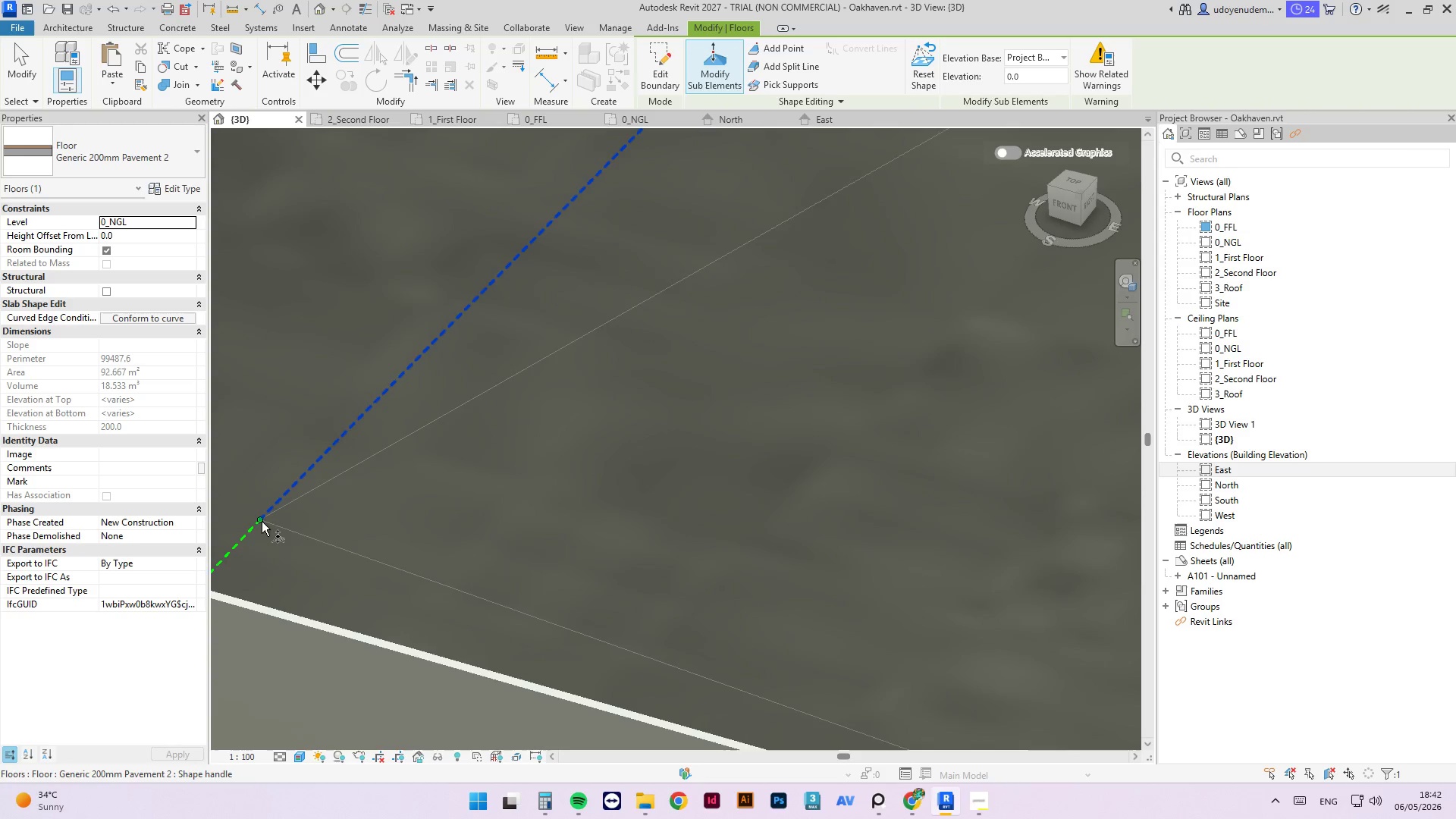 
left_click([258, 518])
 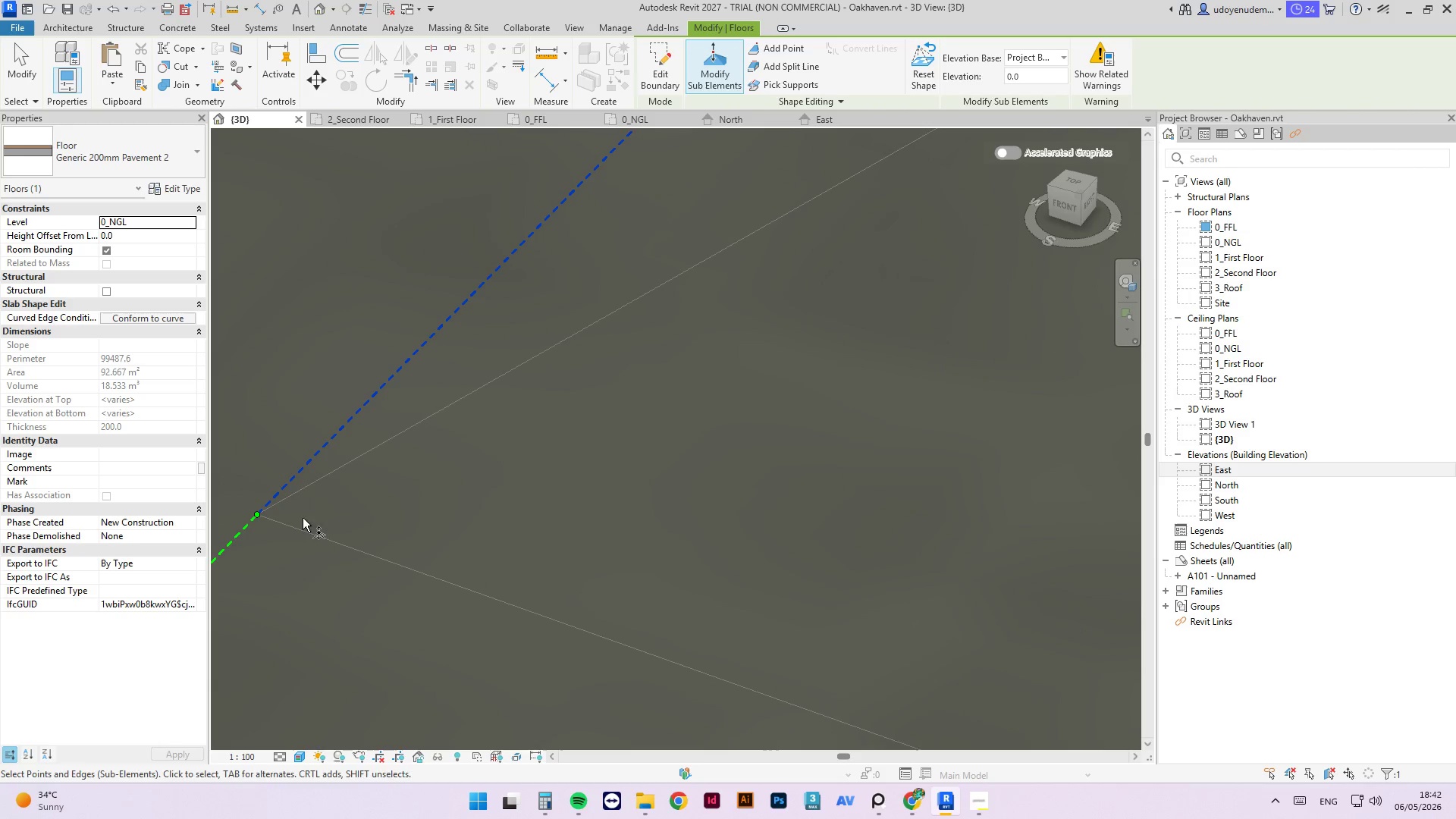 
scroll: coordinate [261, 522], scroll_direction: up, amount: 8.0
 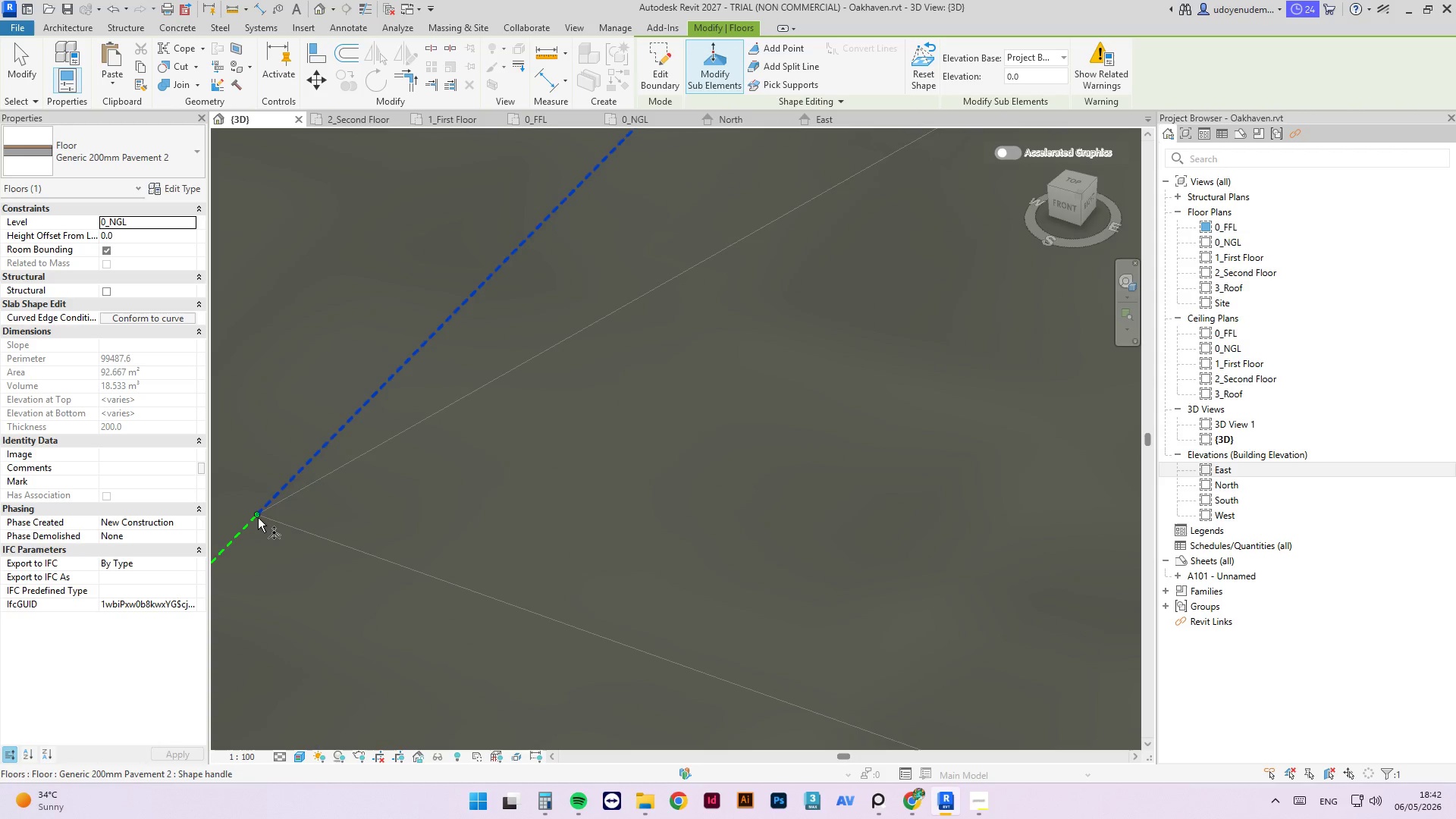 
key(Escape)
 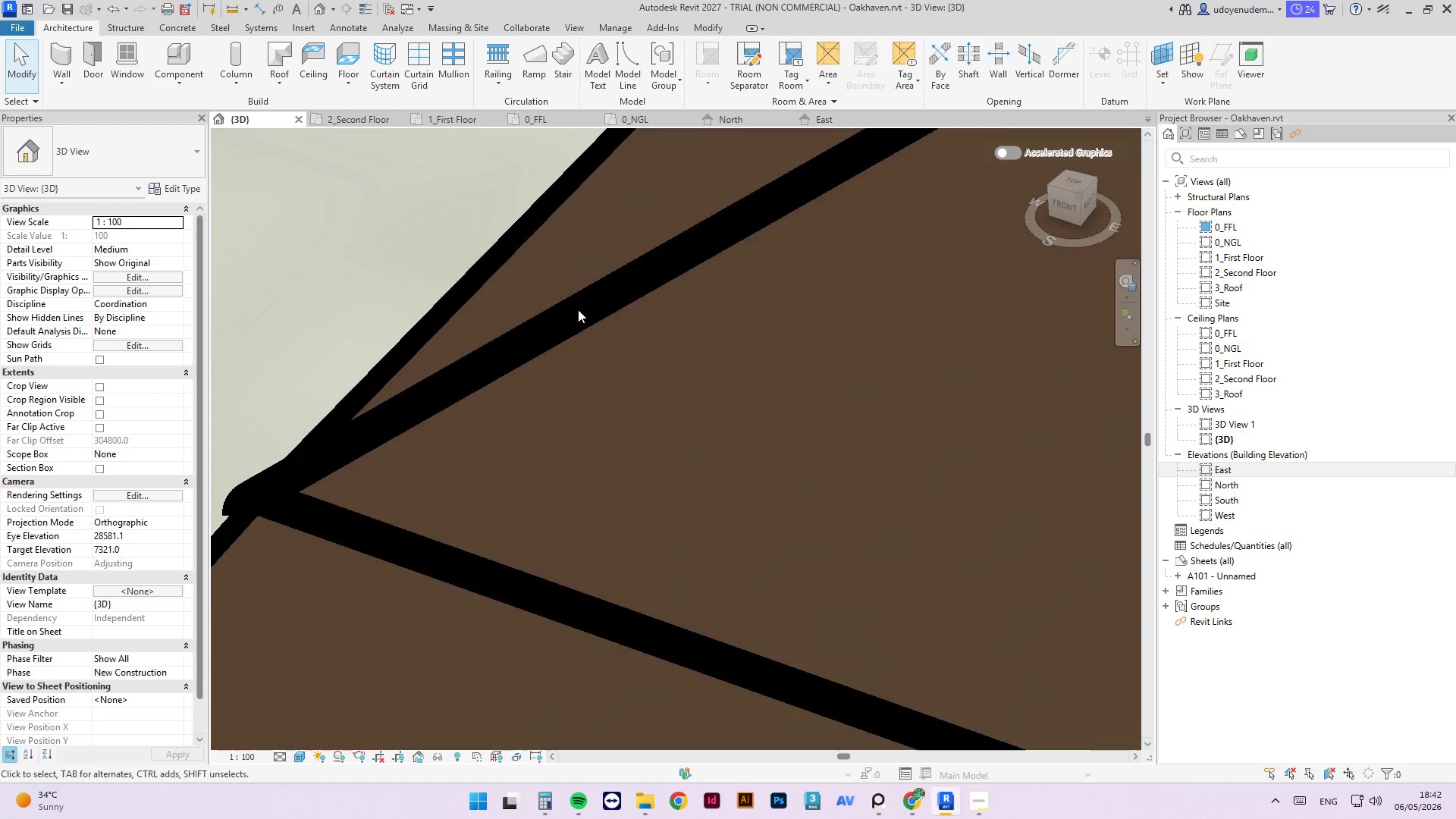 
scroll: coordinate [232, 476], scroll_direction: down, amount: 32.0
 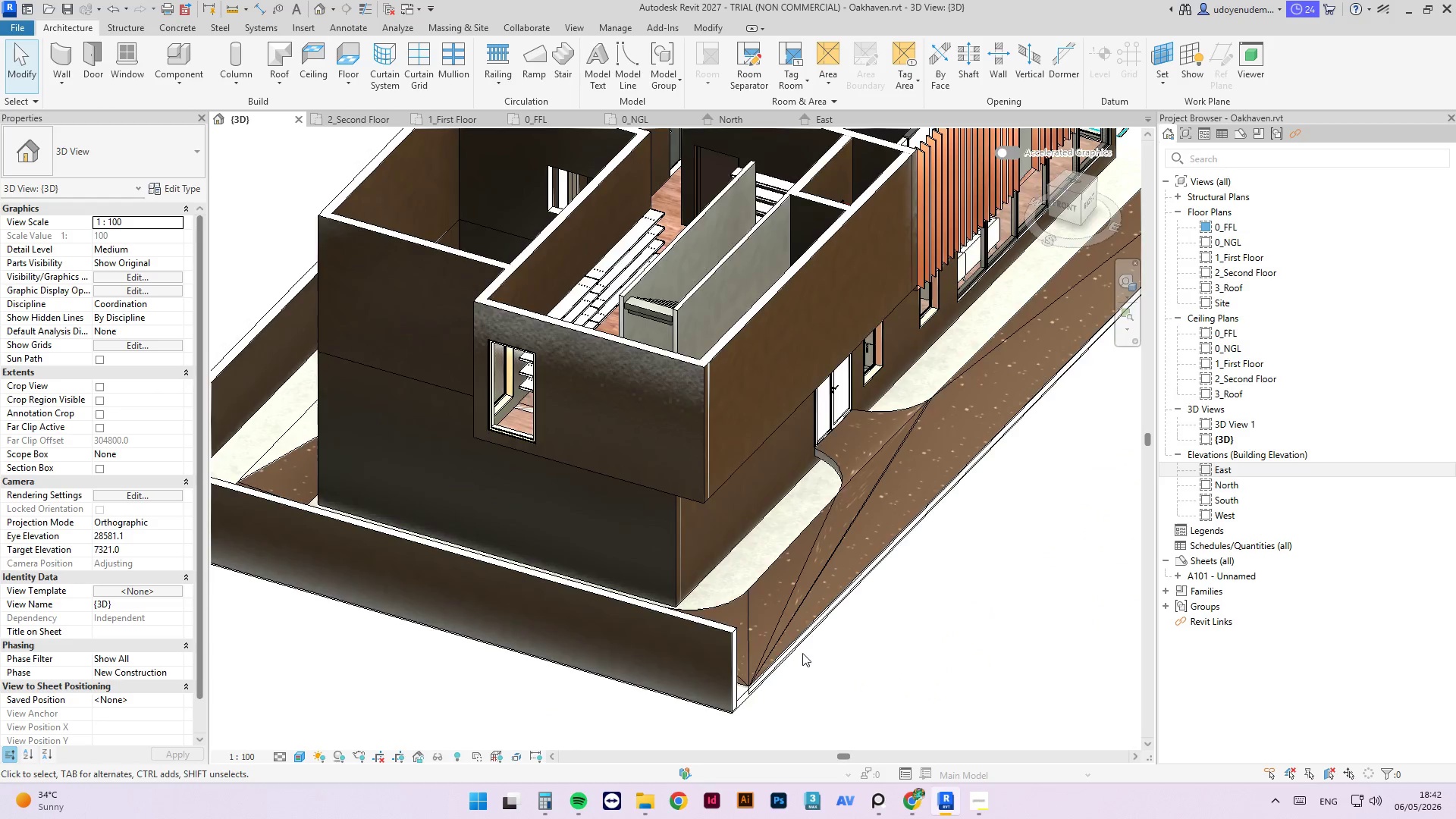 
key(Shift+ShiftLeft)
 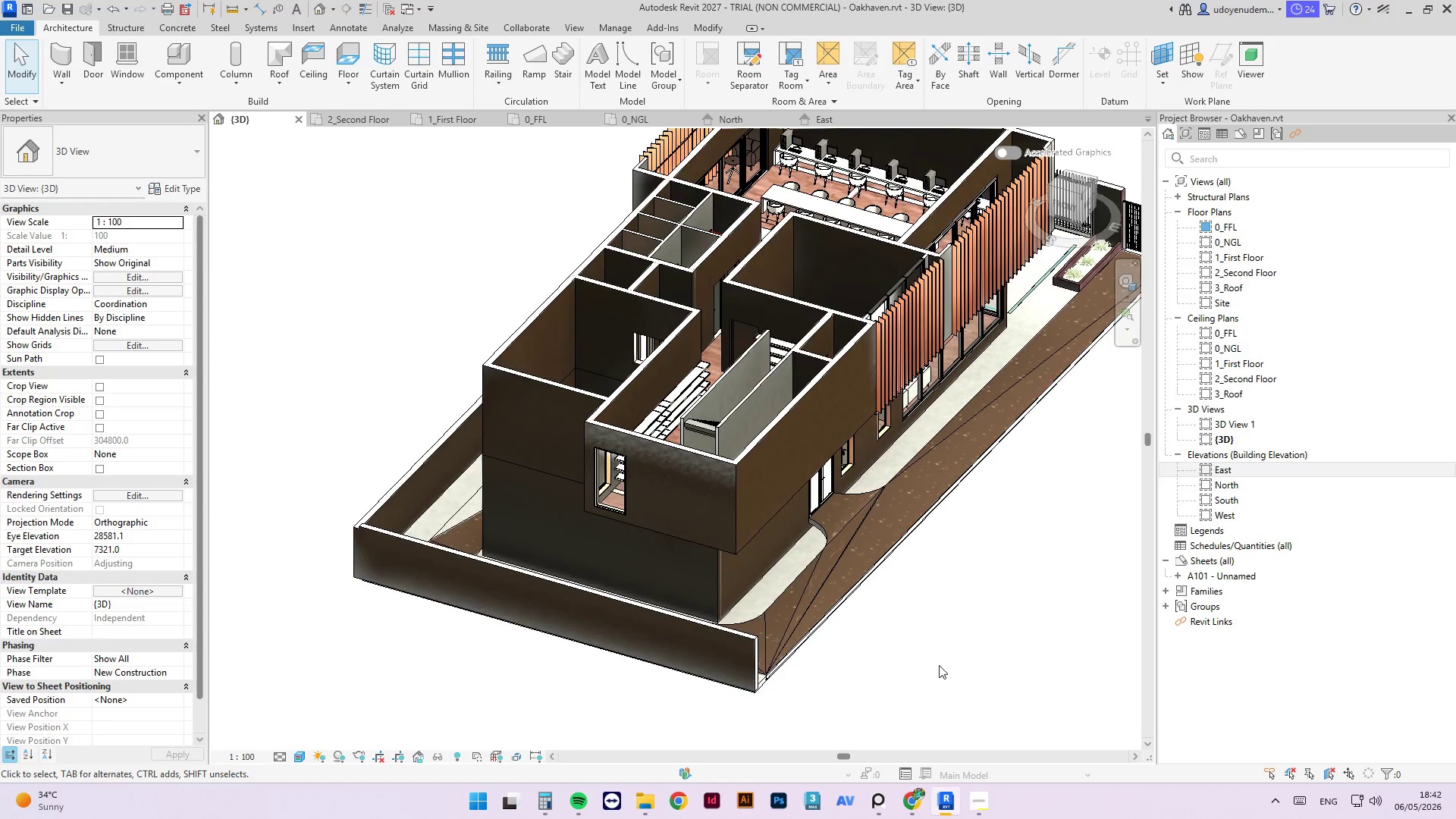 
scroll: coordinate [795, 652], scroll_direction: down, amount: 3.0
 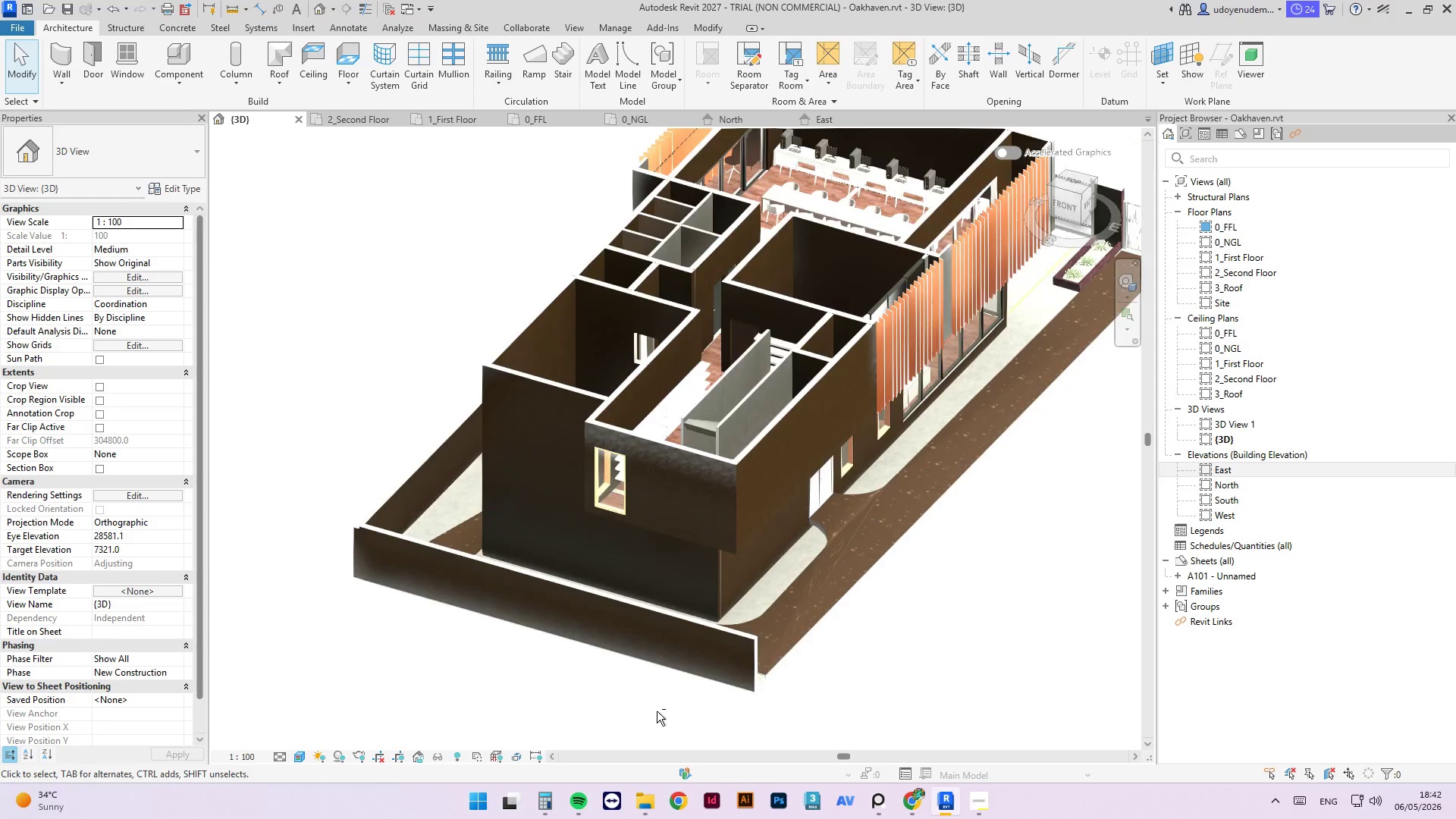 
hold_key(key=ShiftLeft, duration=4.47)
 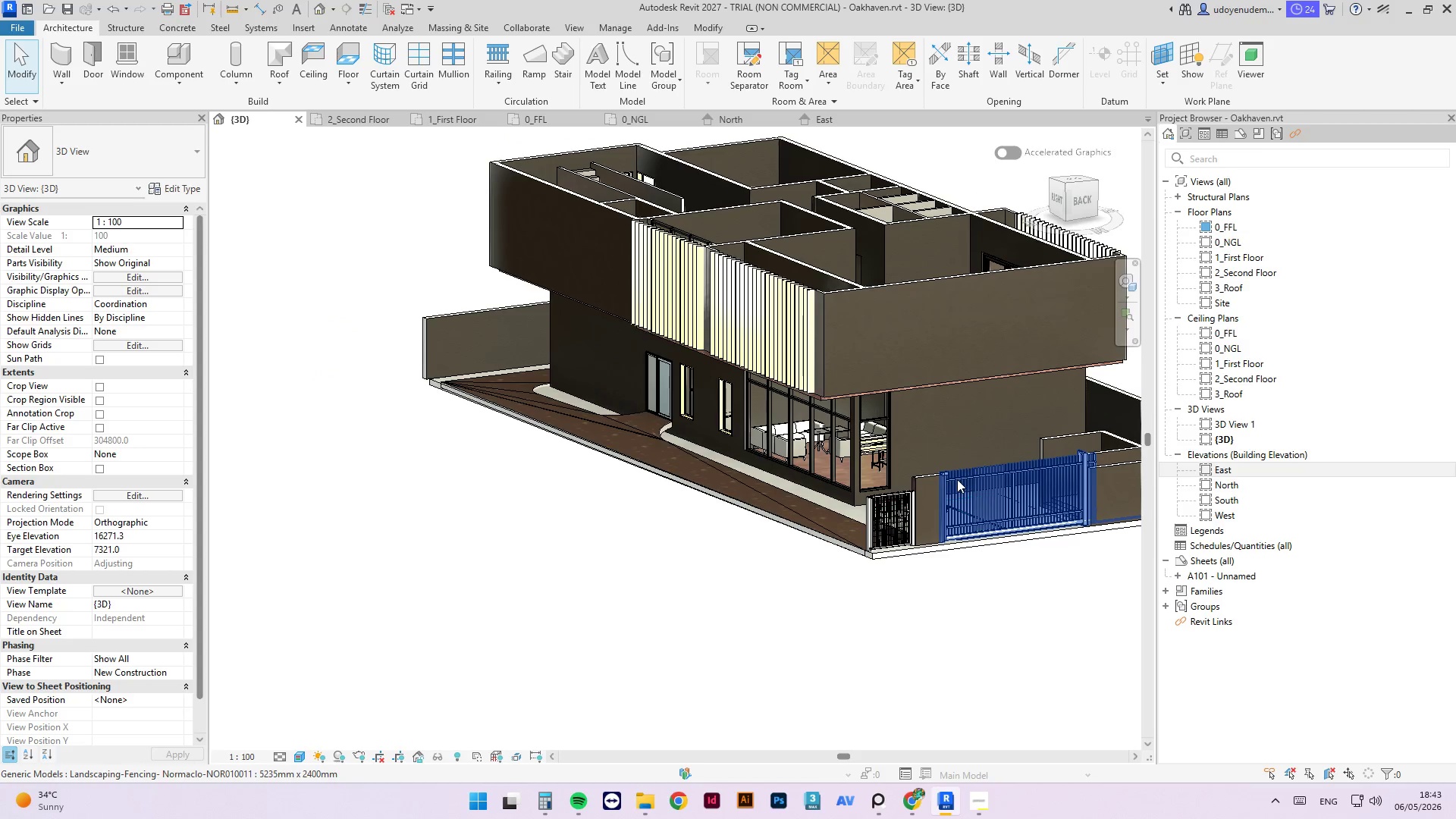 
hold_key(key=ShiftLeft, duration=0.56)
 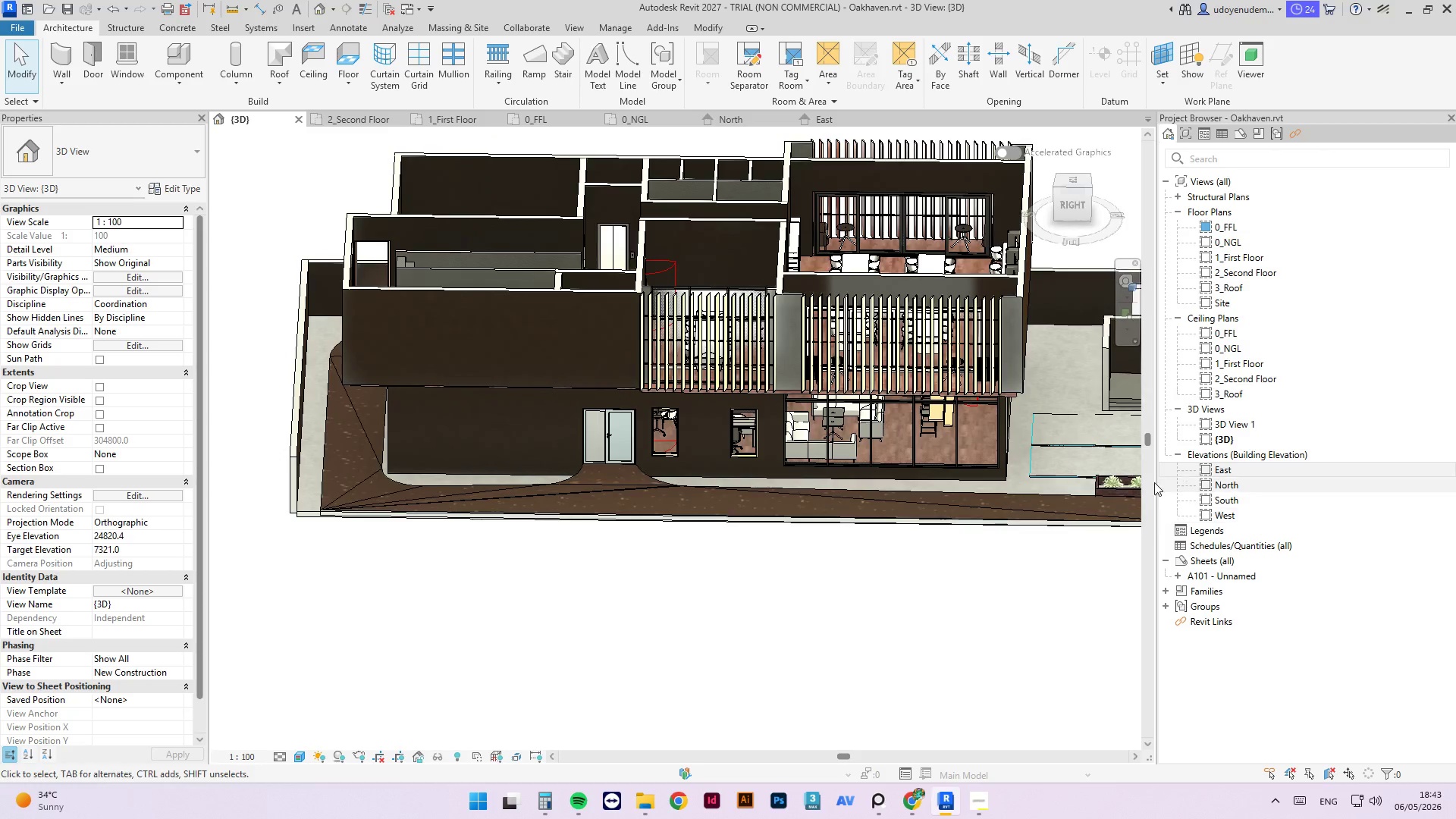 
scroll: coordinate [855, 535], scroll_direction: none, amount: 0.0
 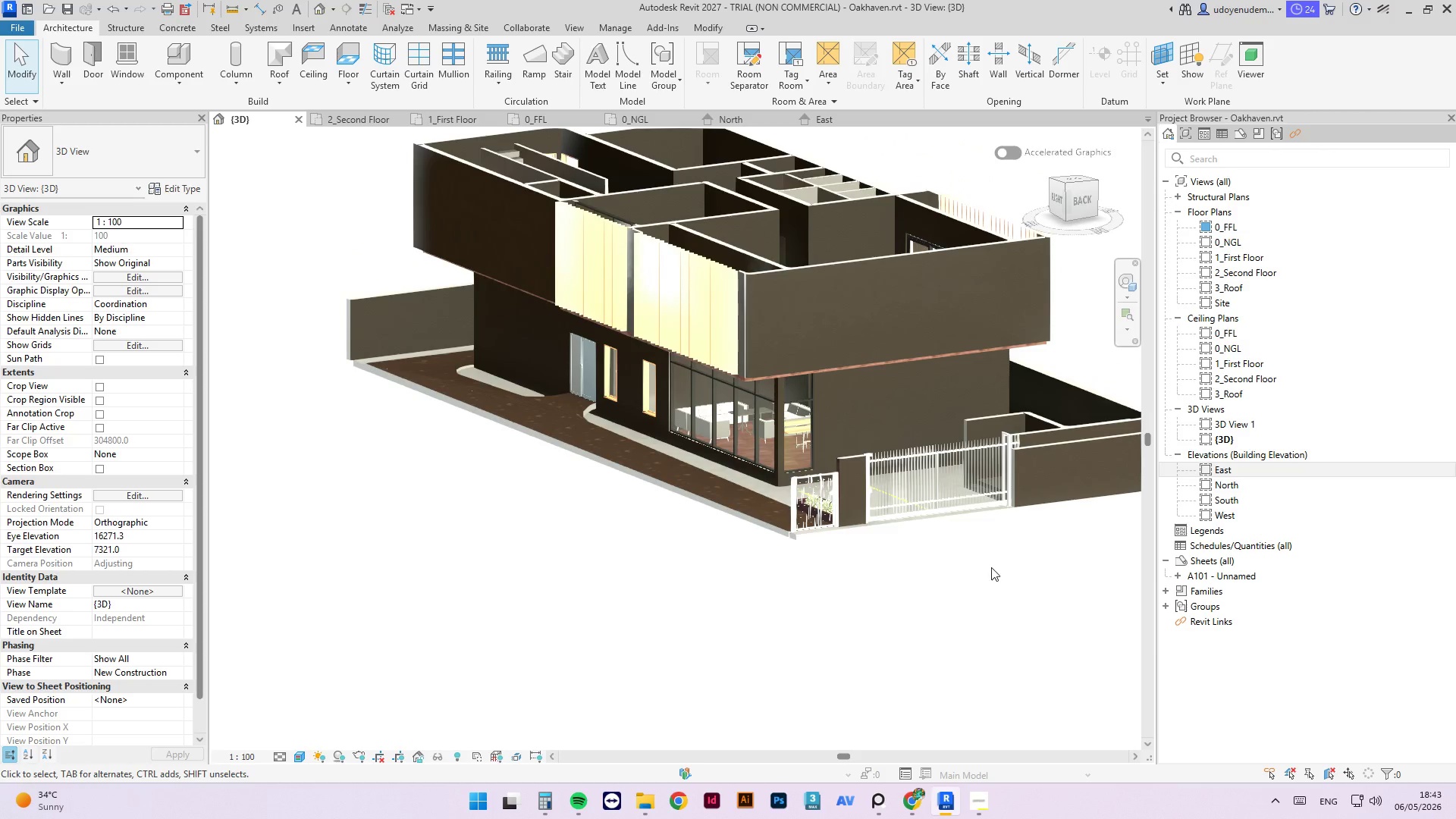 
hold_key(key=ShiftLeft, duration=0.94)
 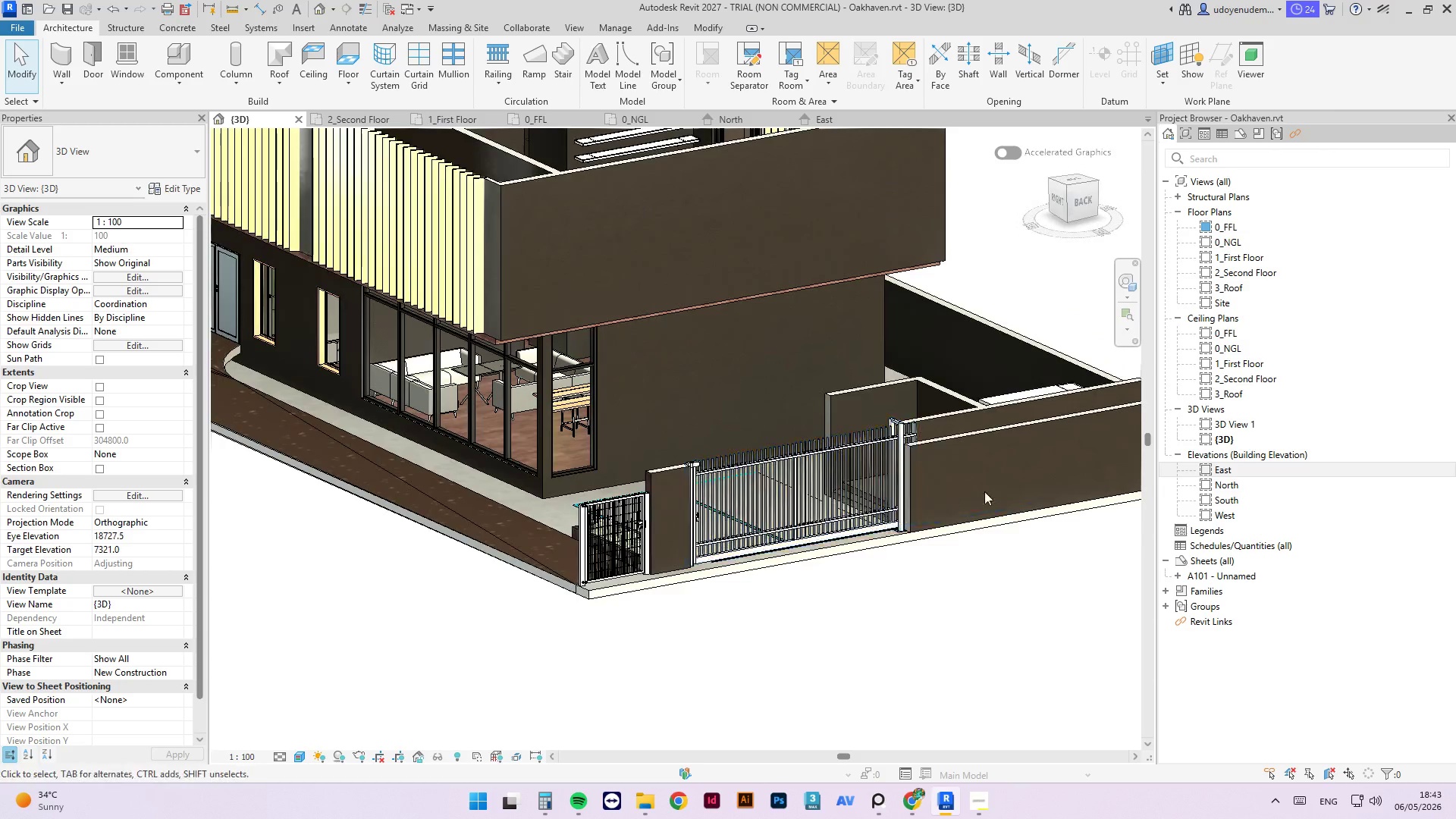 
scroll: coordinate [915, 479], scroll_direction: up, amount: 4.0
 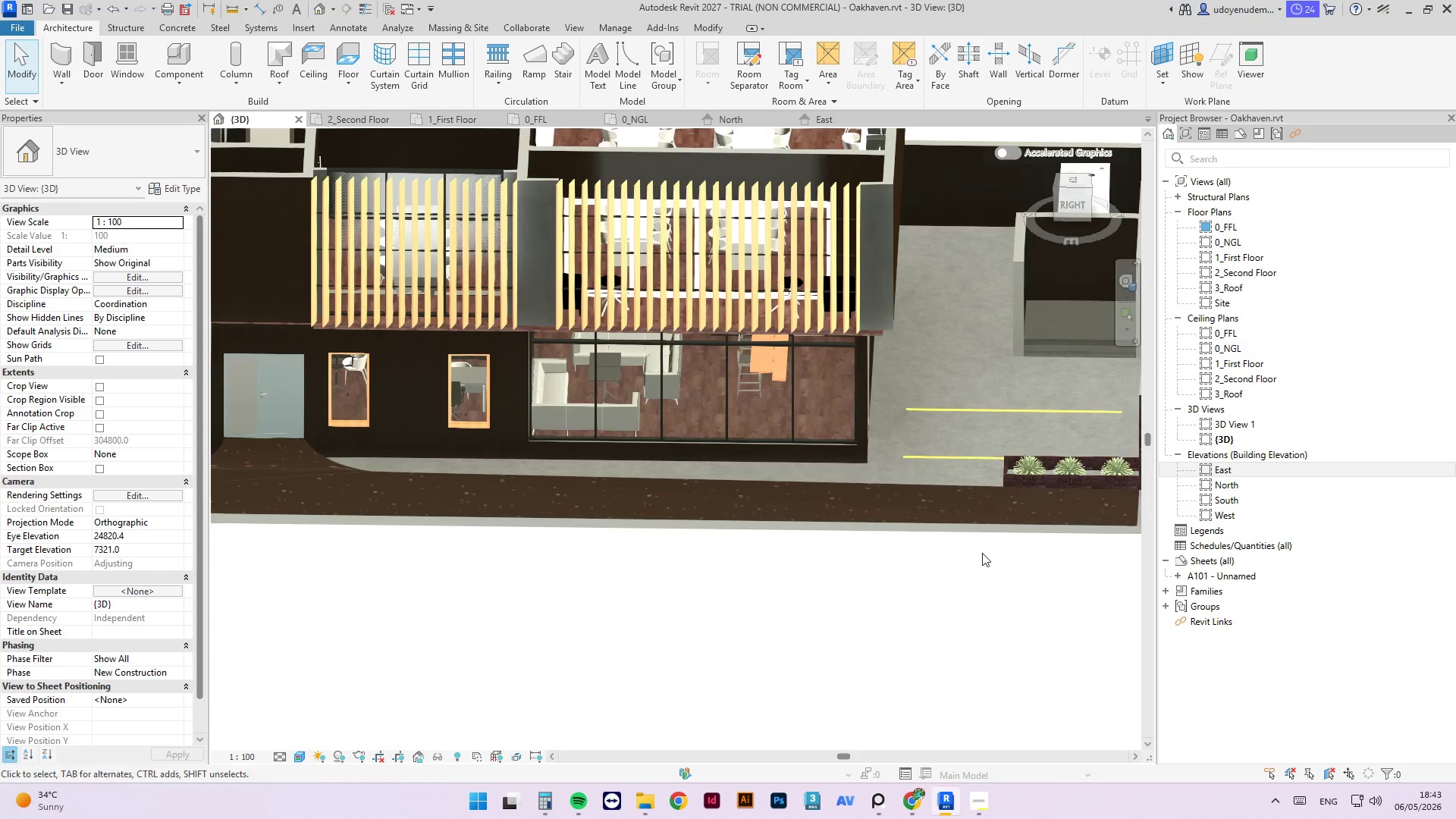 
hold_key(key=ShiftLeft, duration=1.78)
 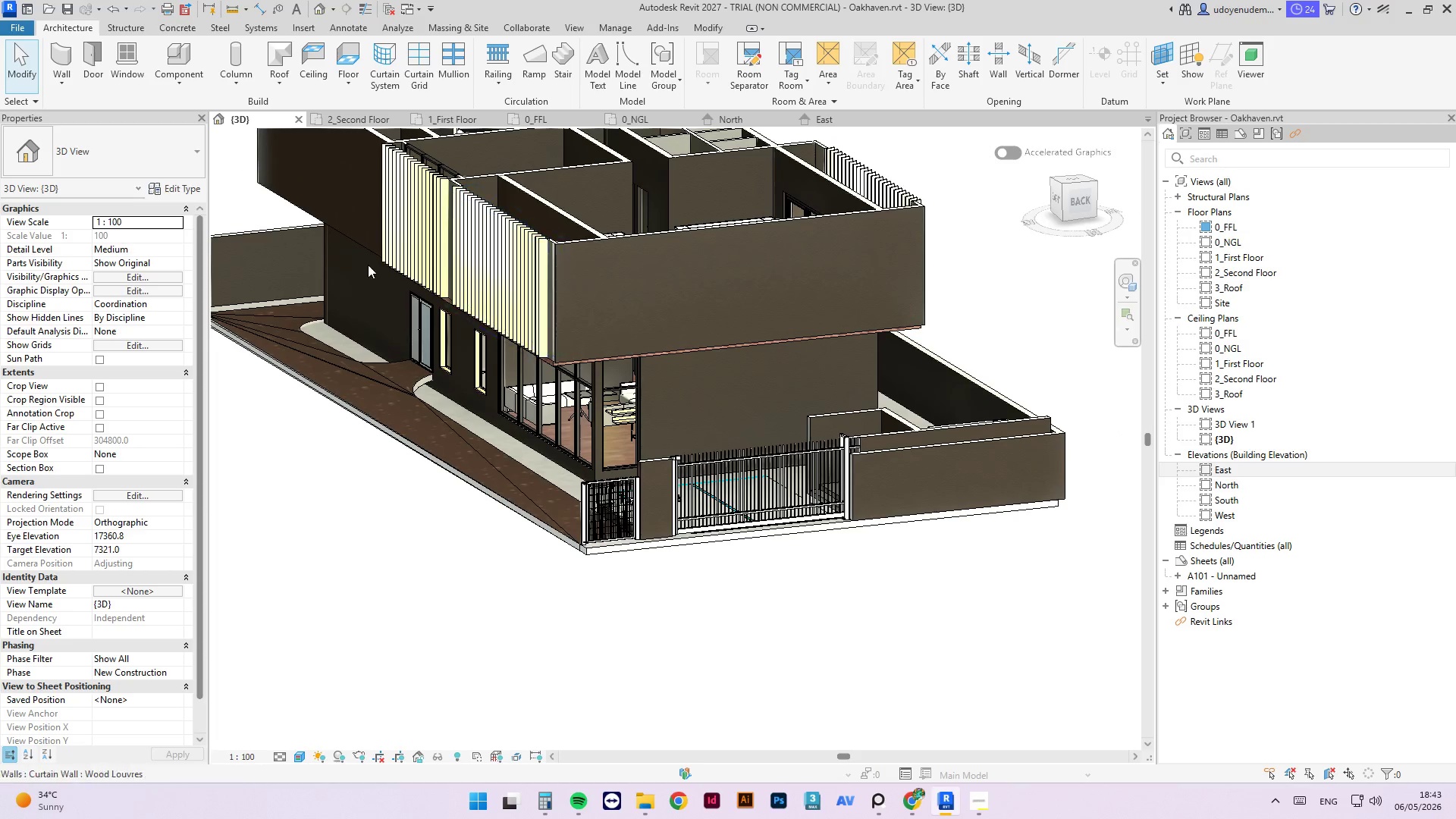 
scroll: coordinate [989, 491], scroll_direction: down, amount: 2.0
 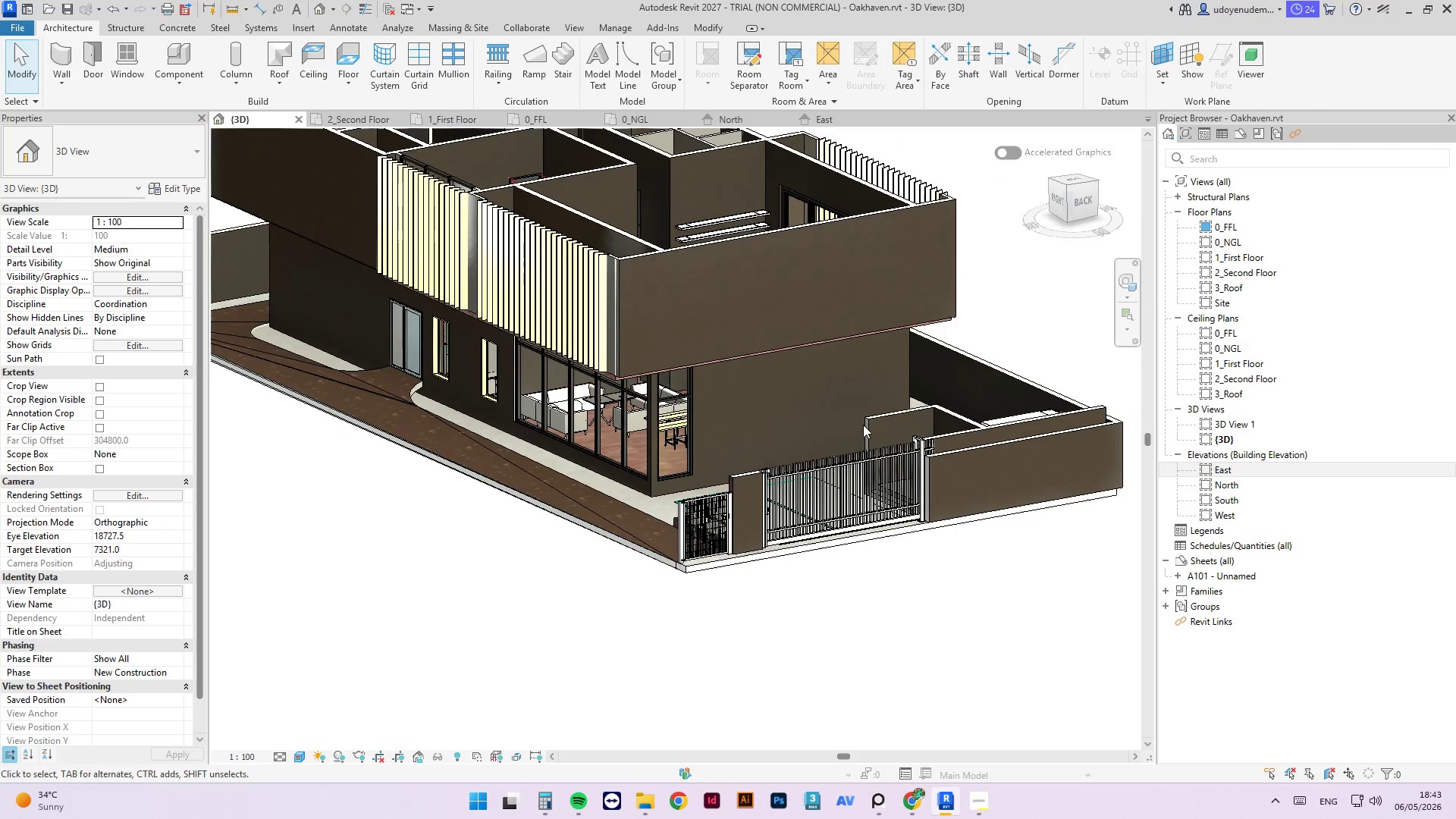 
left_click([453, 391])
 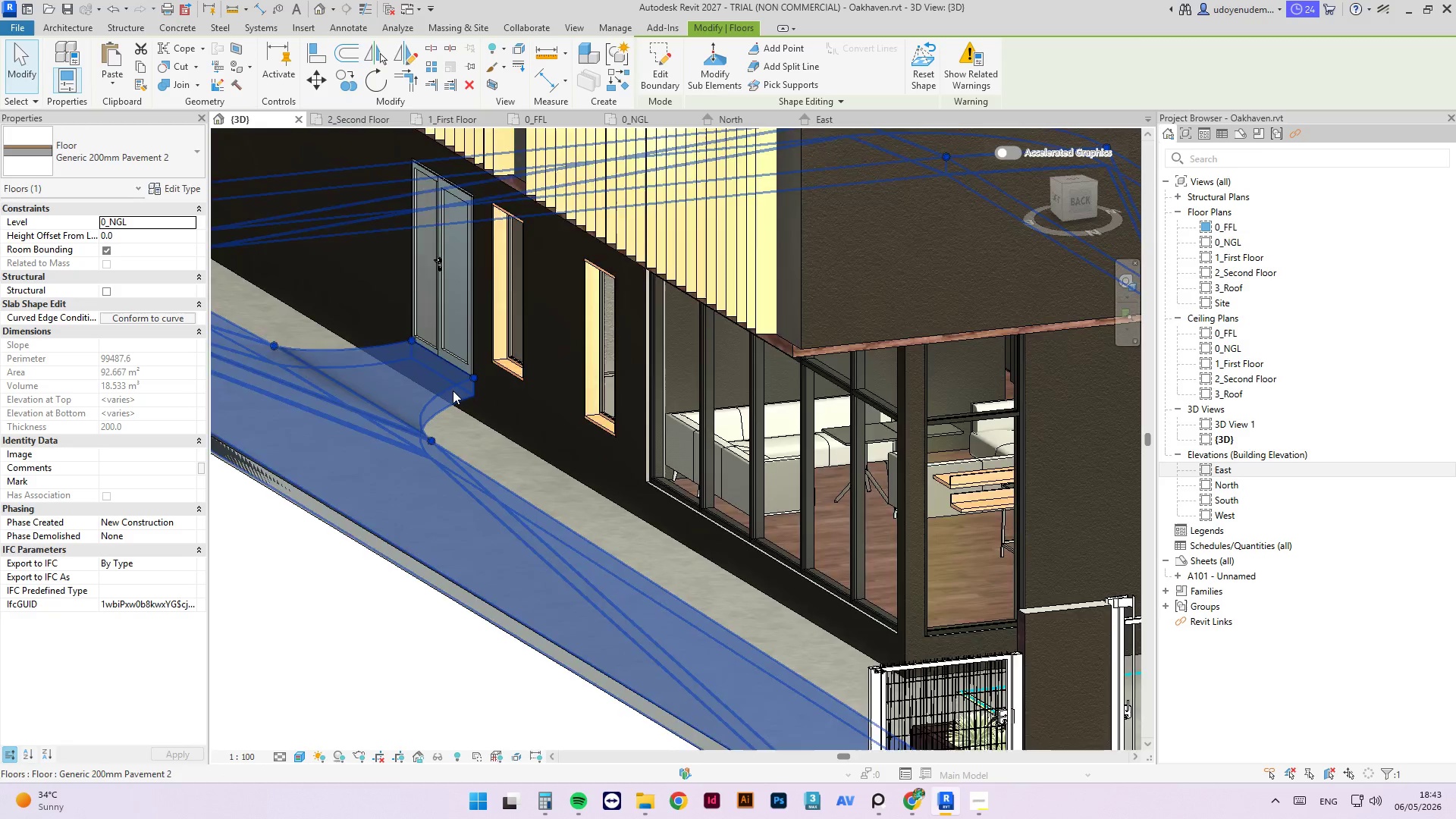 
scroll: coordinate [476, 393], scroll_direction: up, amount: 15.0
 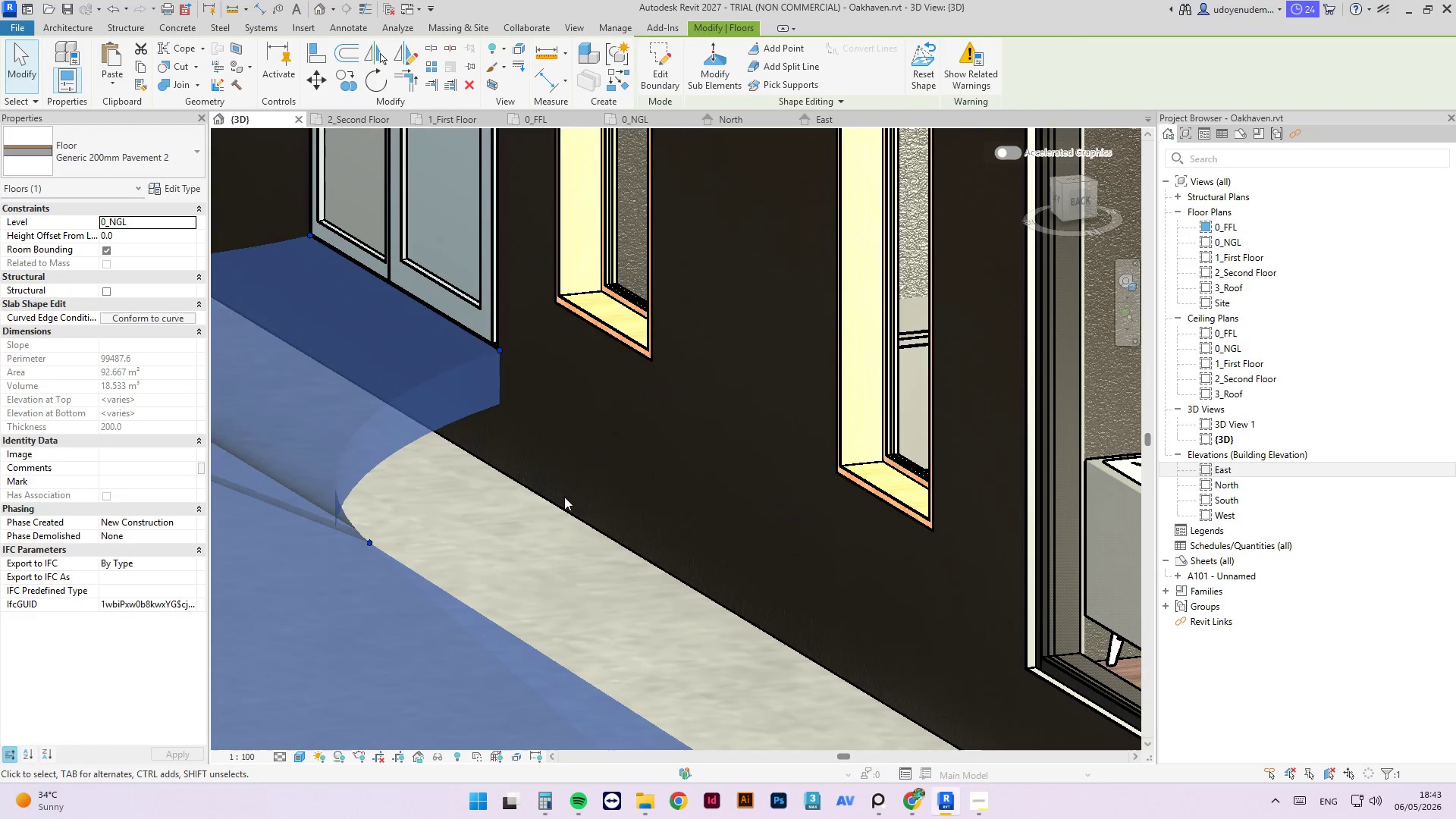 
scroll: coordinate [592, 417], scroll_direction: down, amount: 7.0
 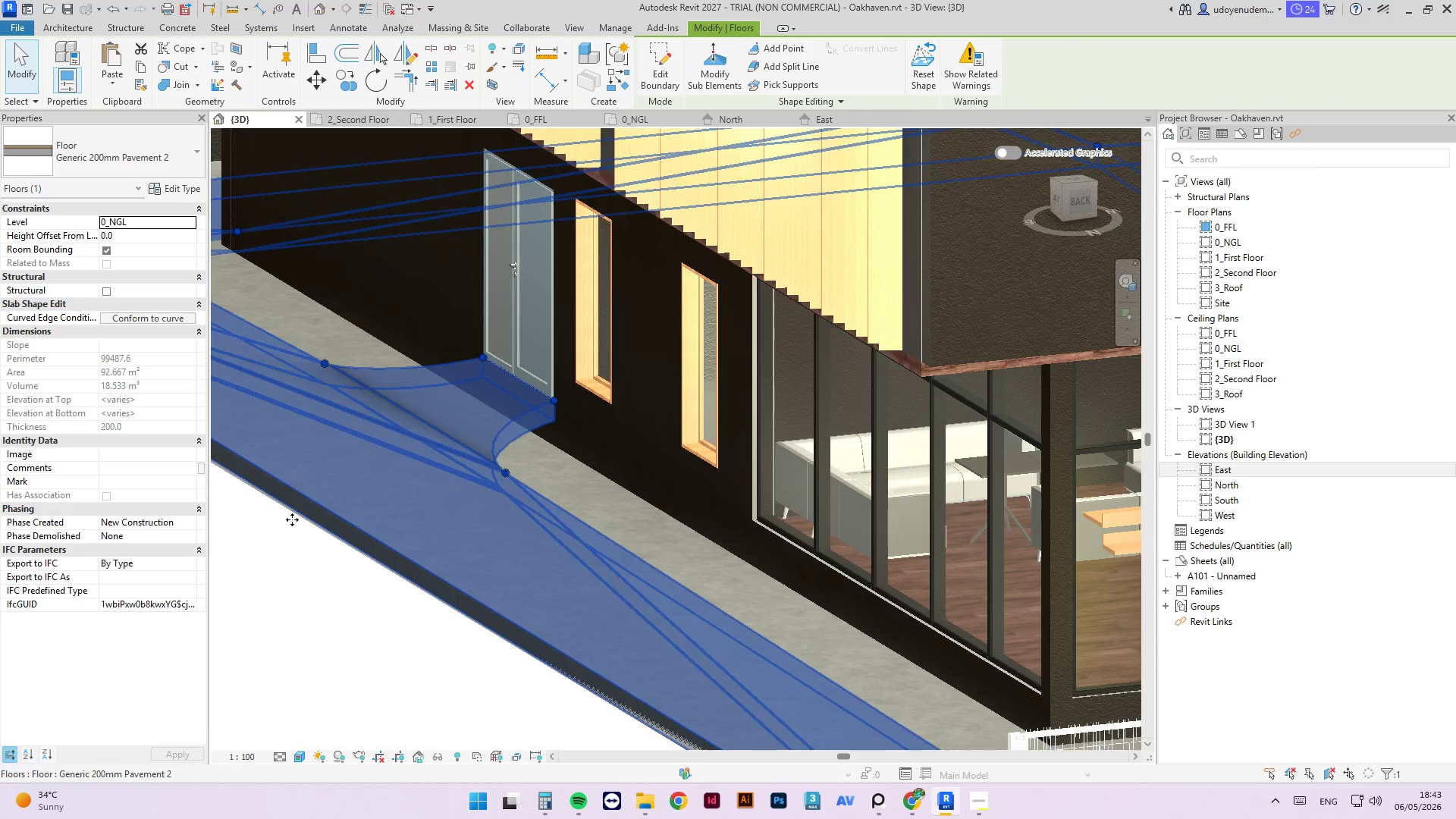 
left_click([303, 595])
 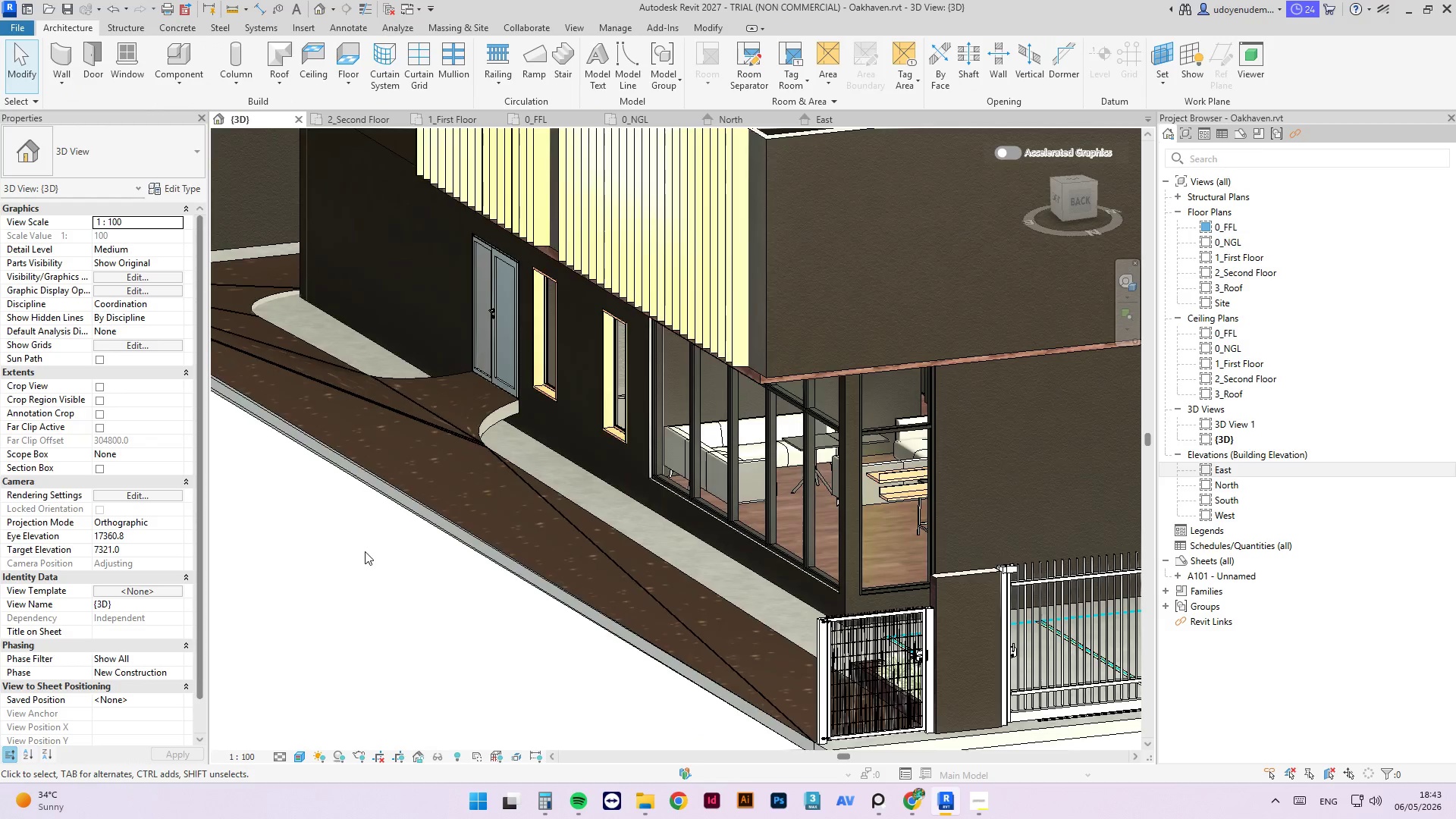 
scroll: coordinate [456, 395], scroll_direction: down, amount: 3.0
 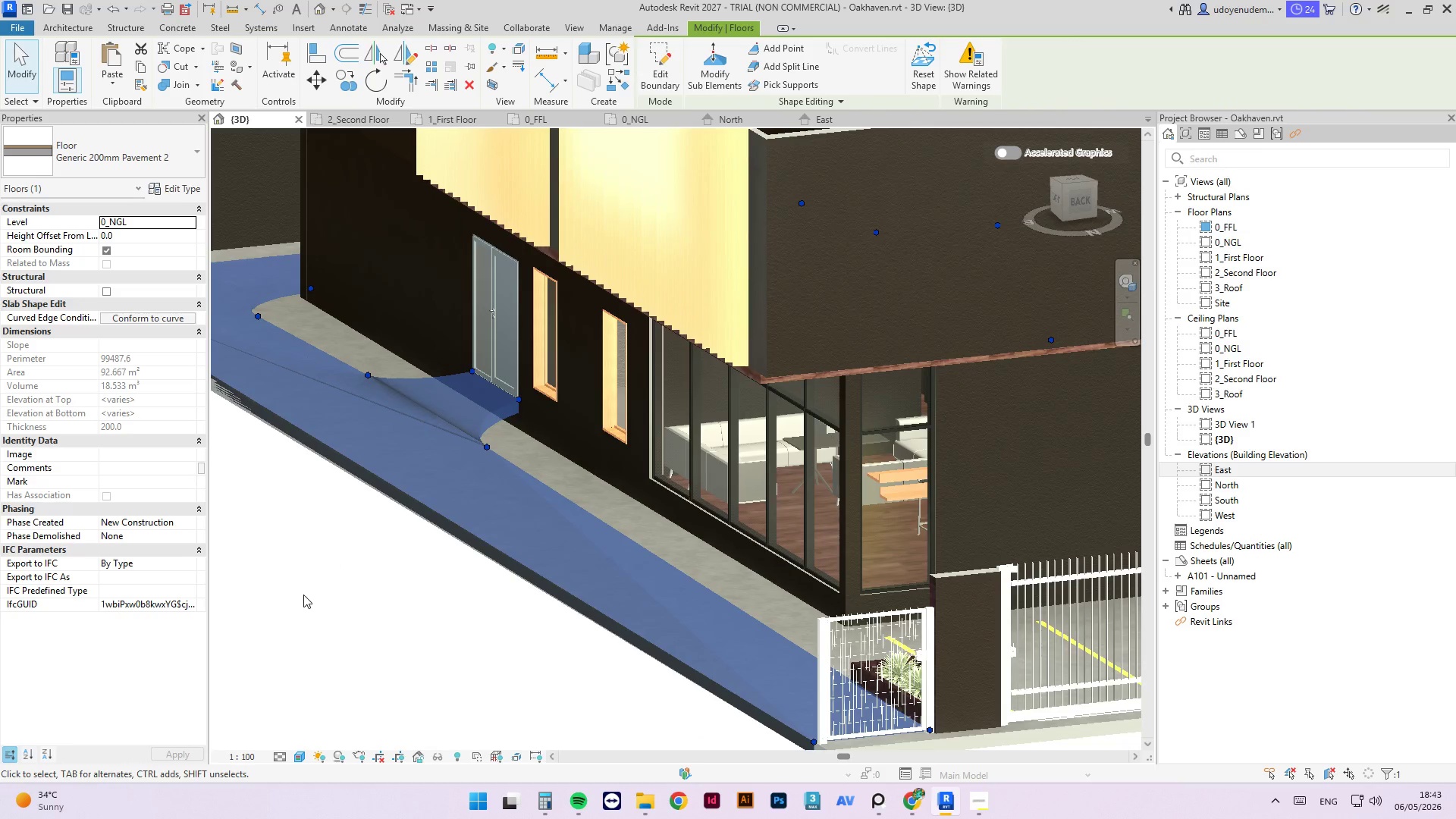 
hold_key(key=ShiftLeft, duration=2.22)
 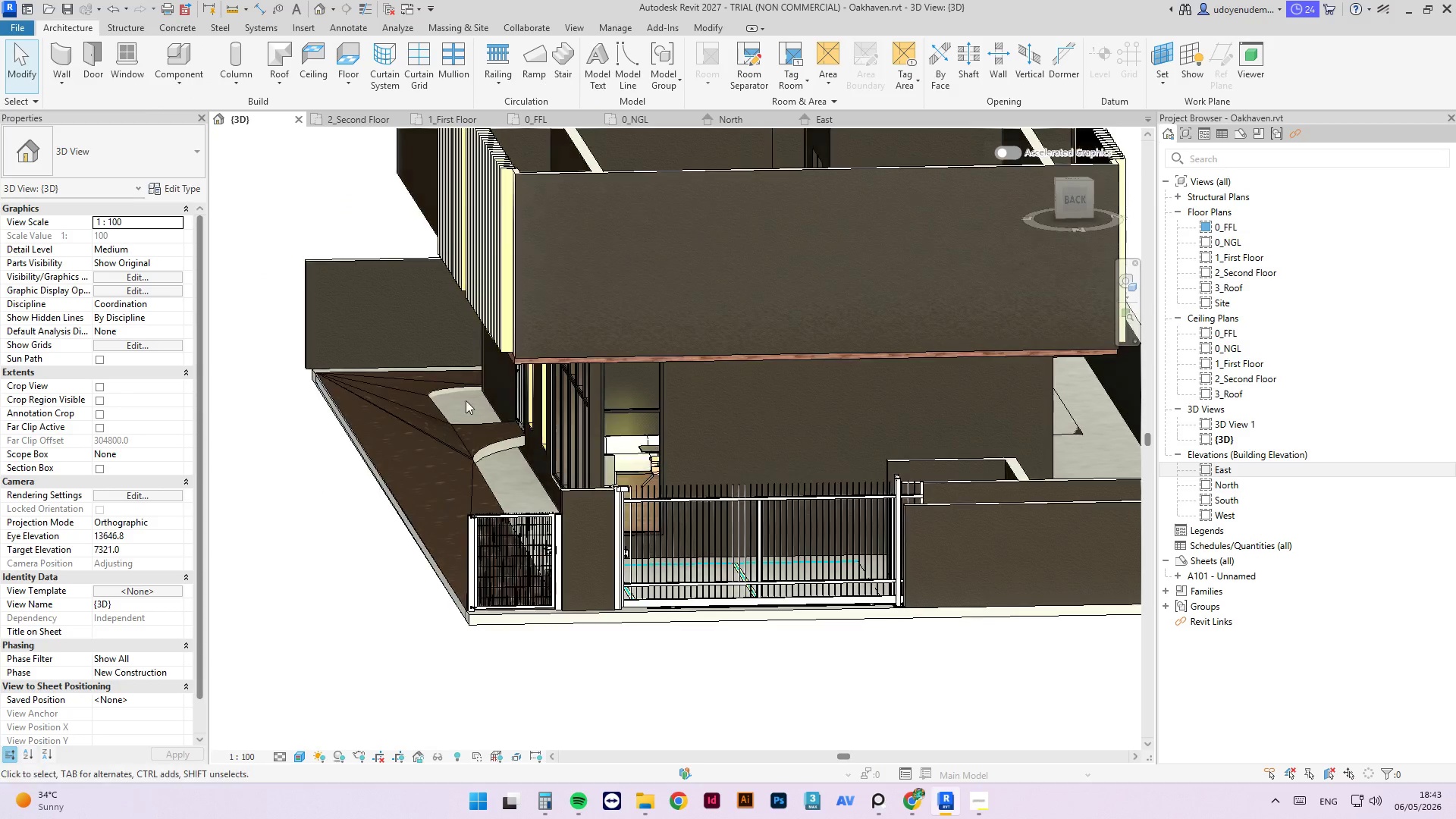 
scroll: coordinate [365, 551], scroll_direction: down, amount: 2.0
 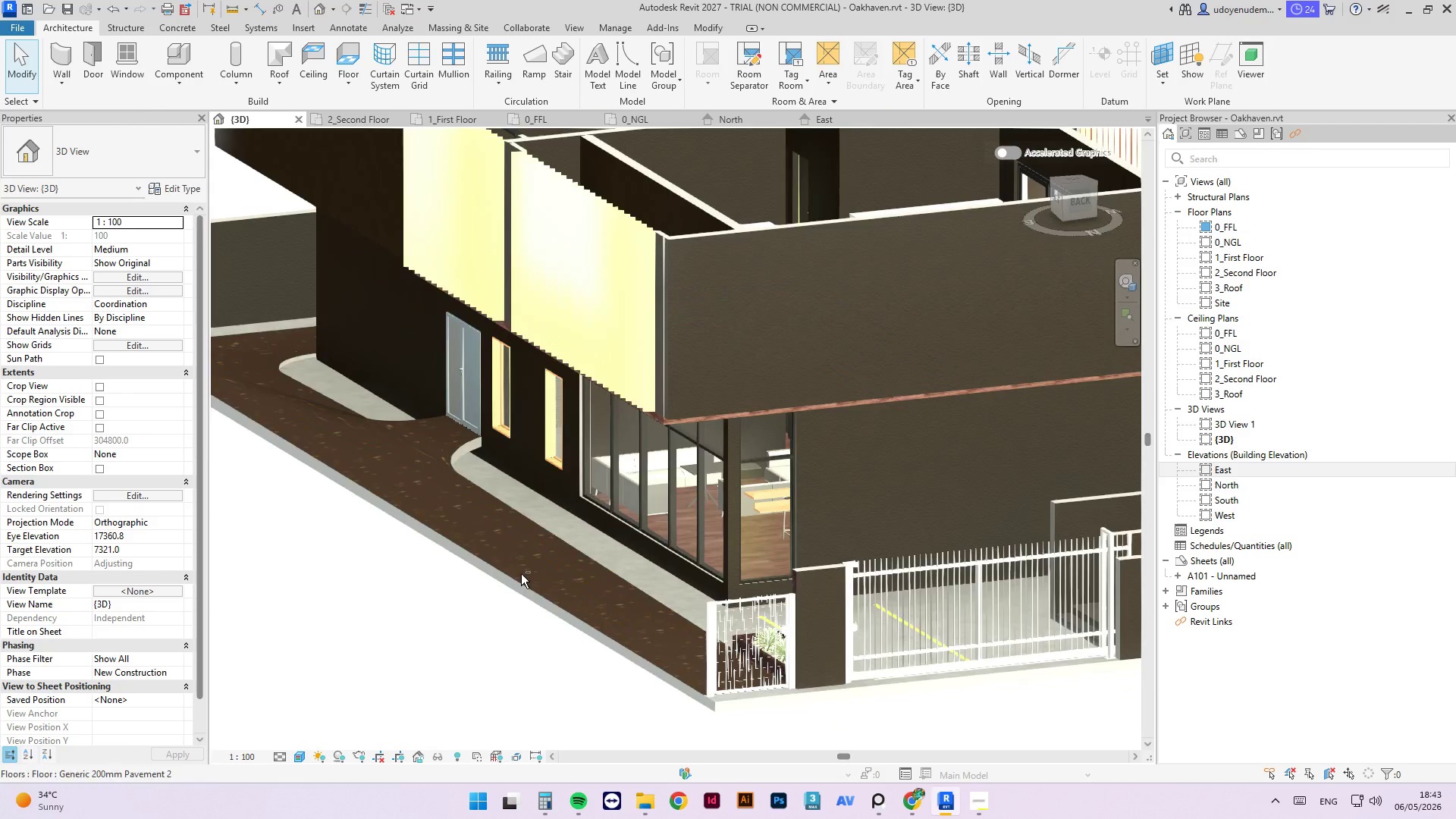 
scroll: coordinate [510, 475], scroll_direction: up, amount: 7.0
 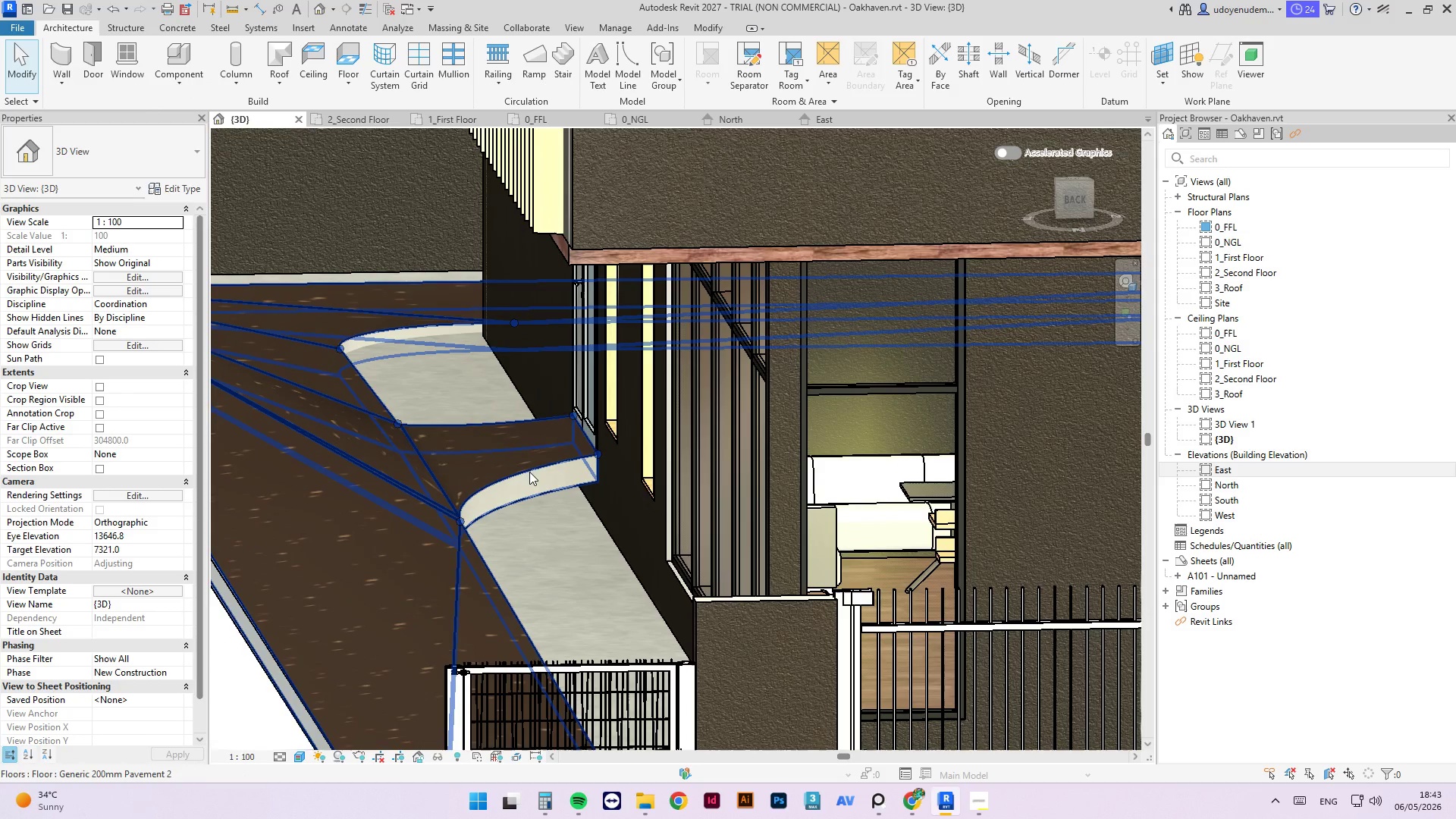 
left_click([526, 465])
 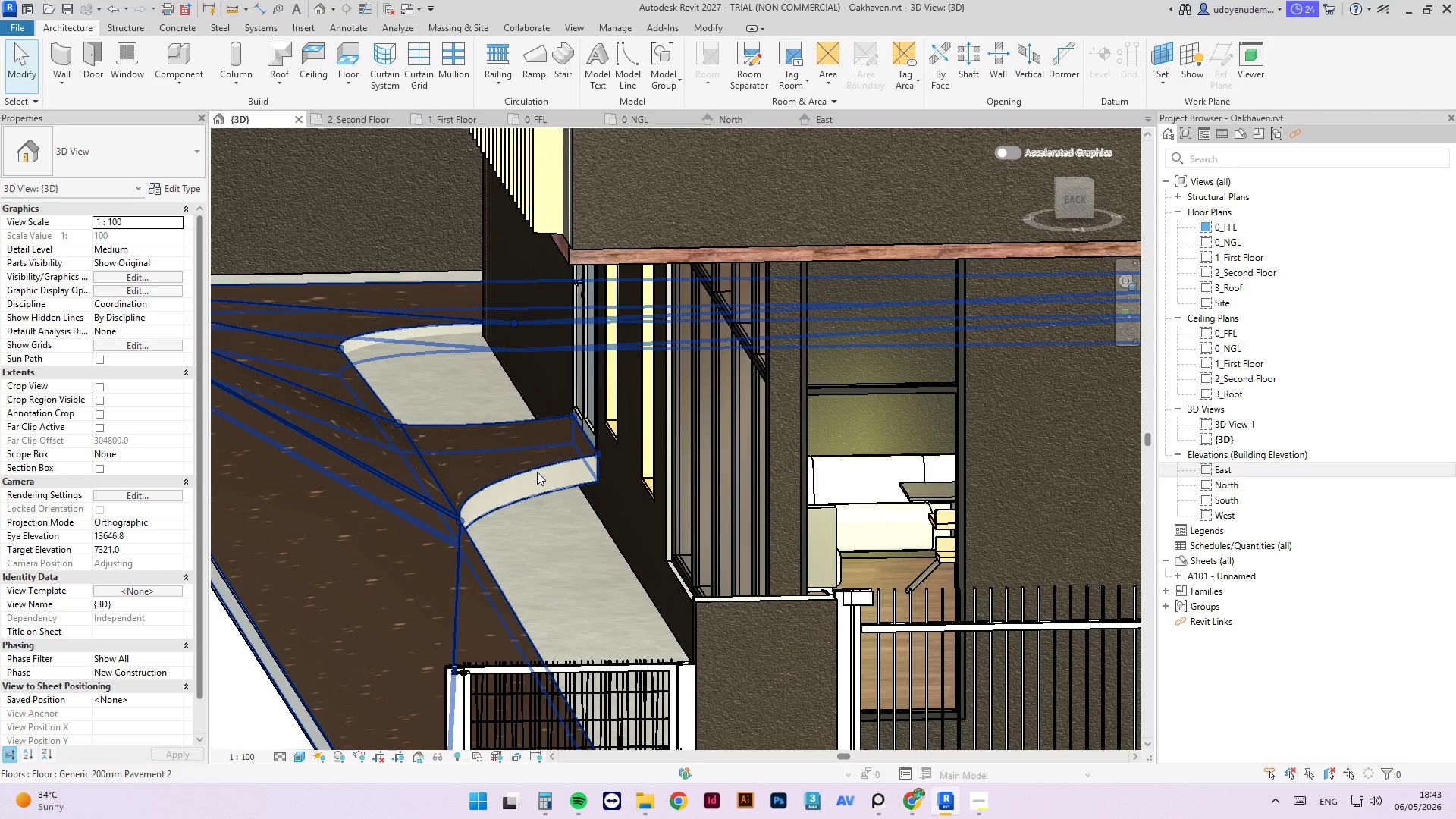 
left_click([537, 469])
 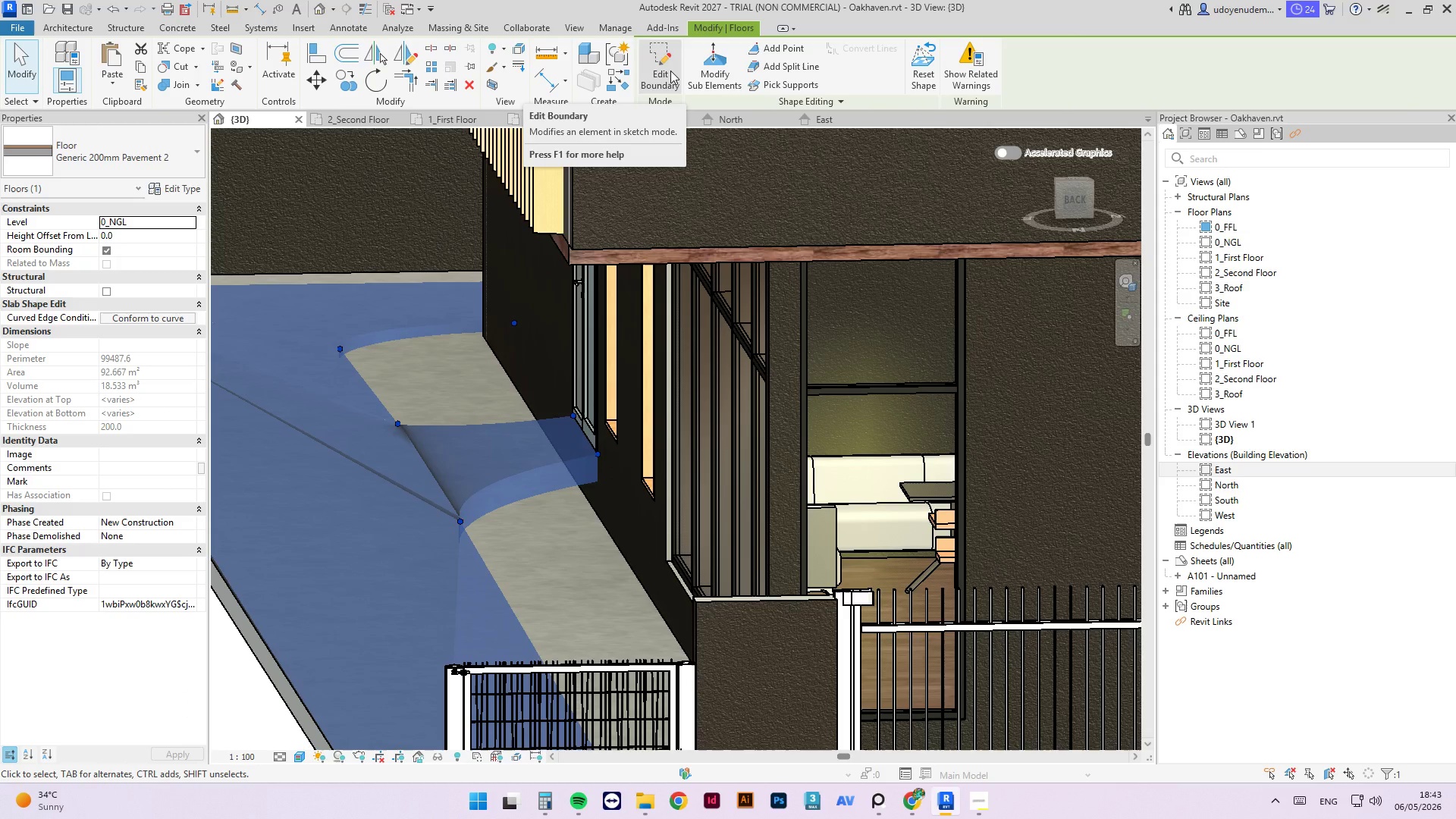 
left_click([670, 71])
 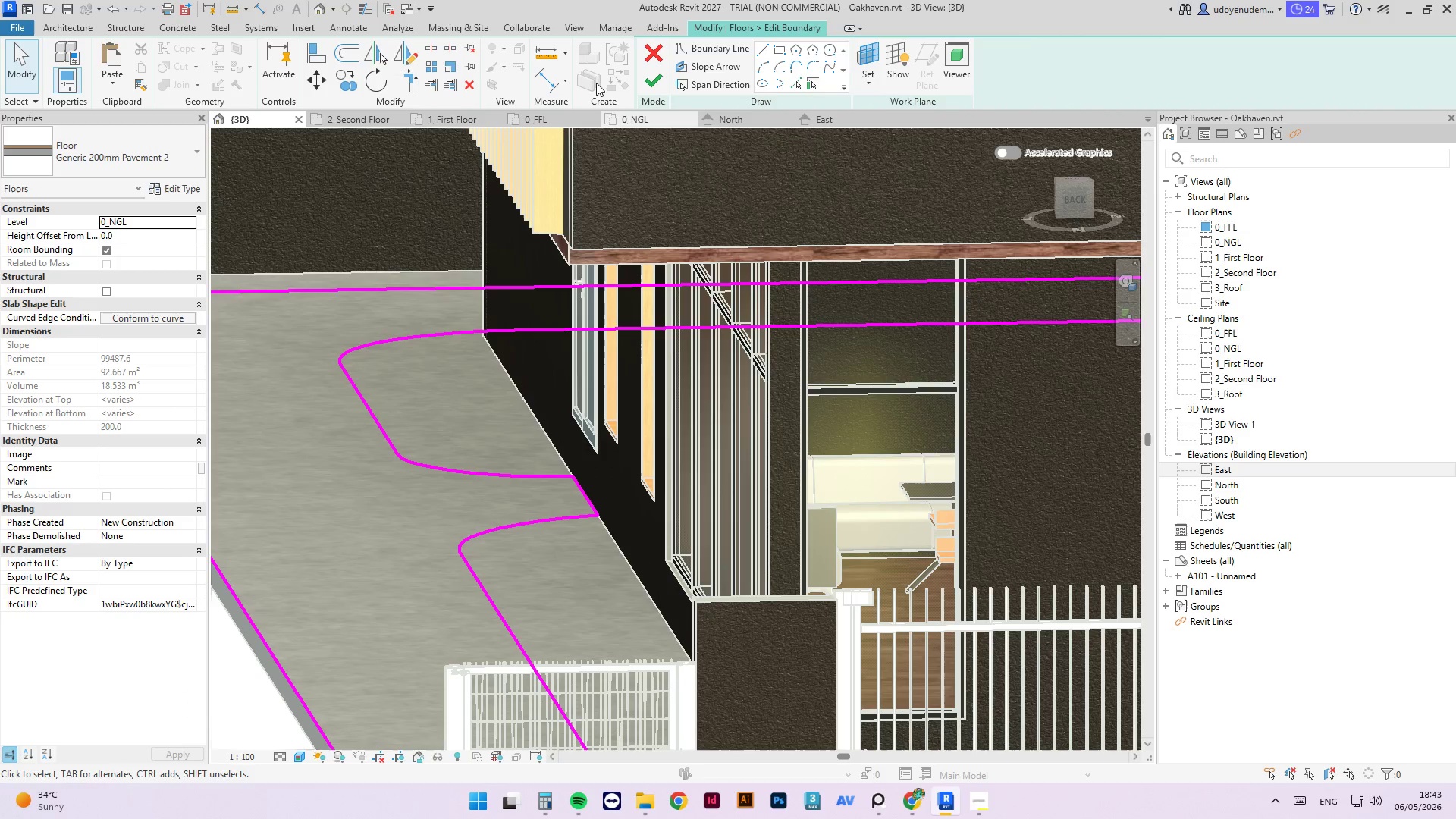 
left_click([655, 53])
 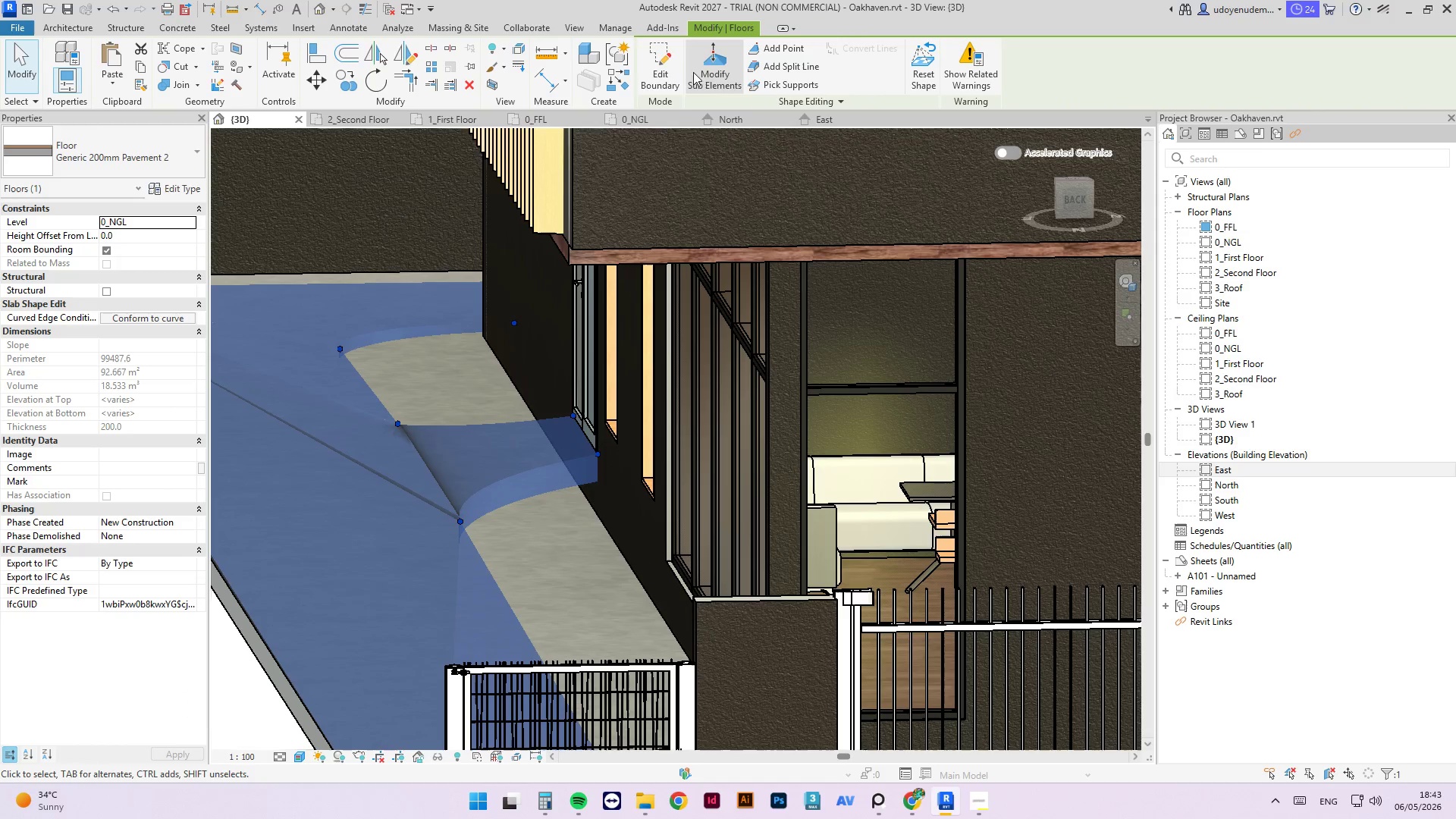 
left_click([706, 61])
 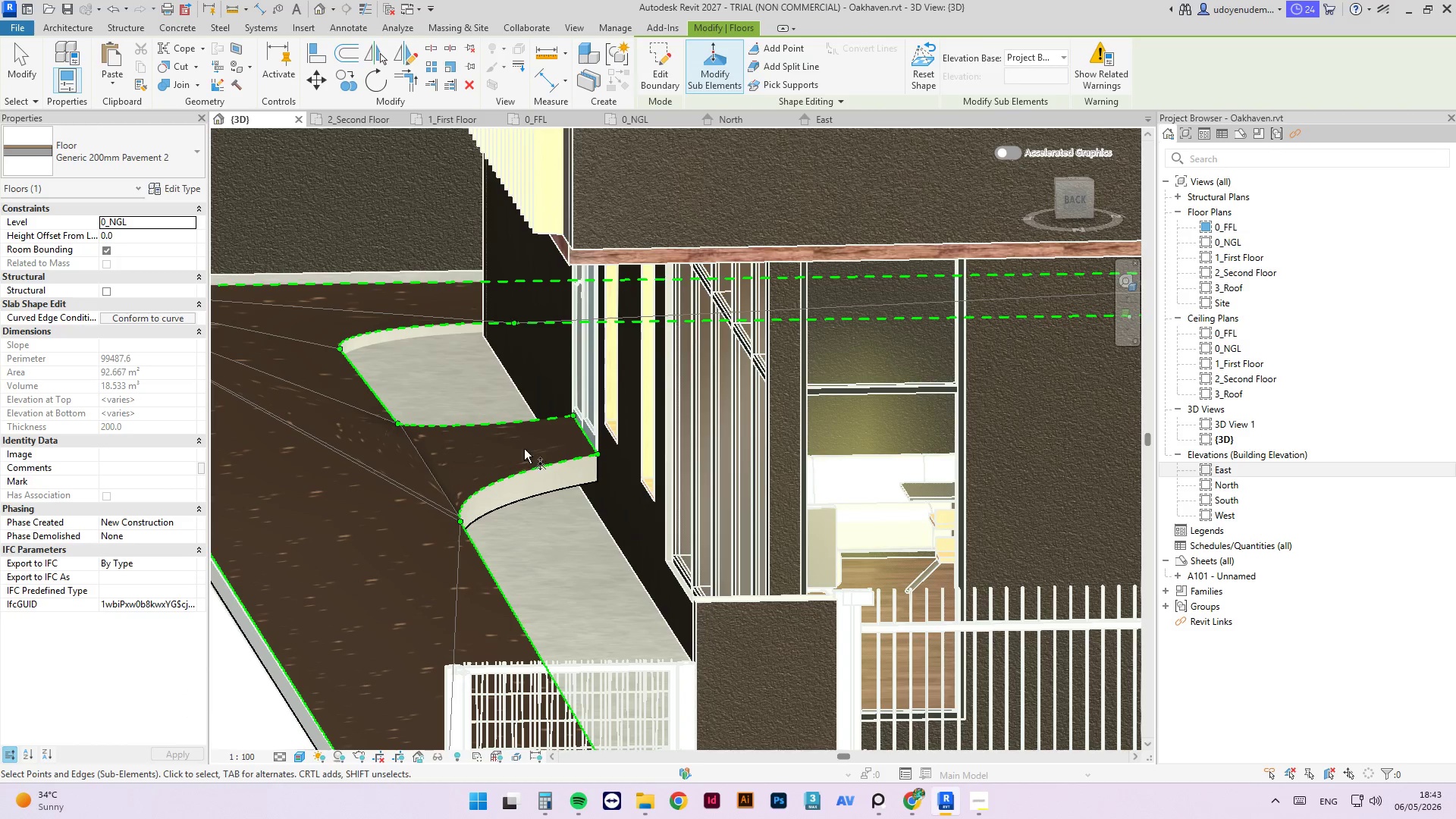 
scroll: coordinate [482, 551], scroll_direction: up, amount: 4.0
 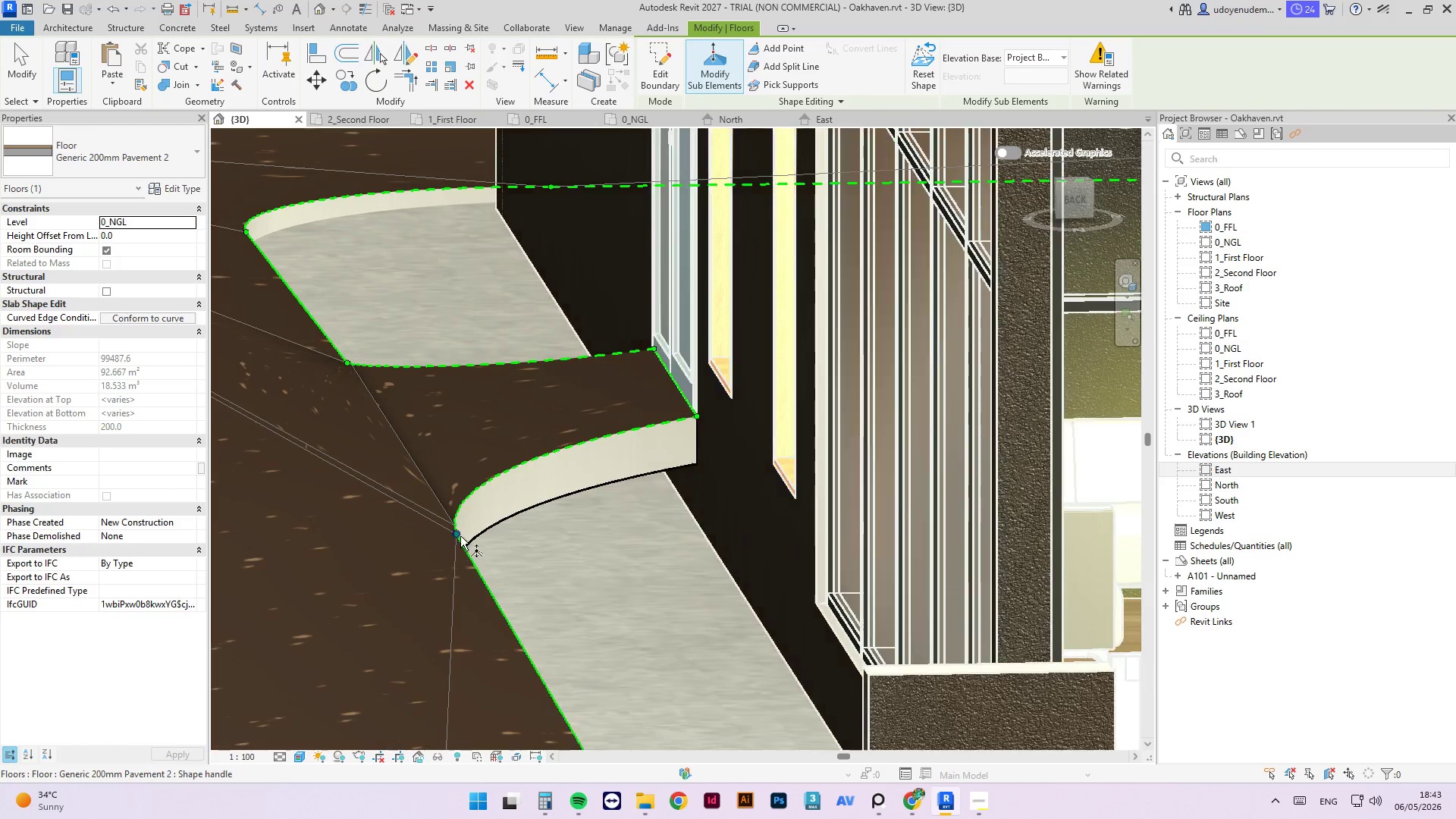 
left_click([460, 535])
 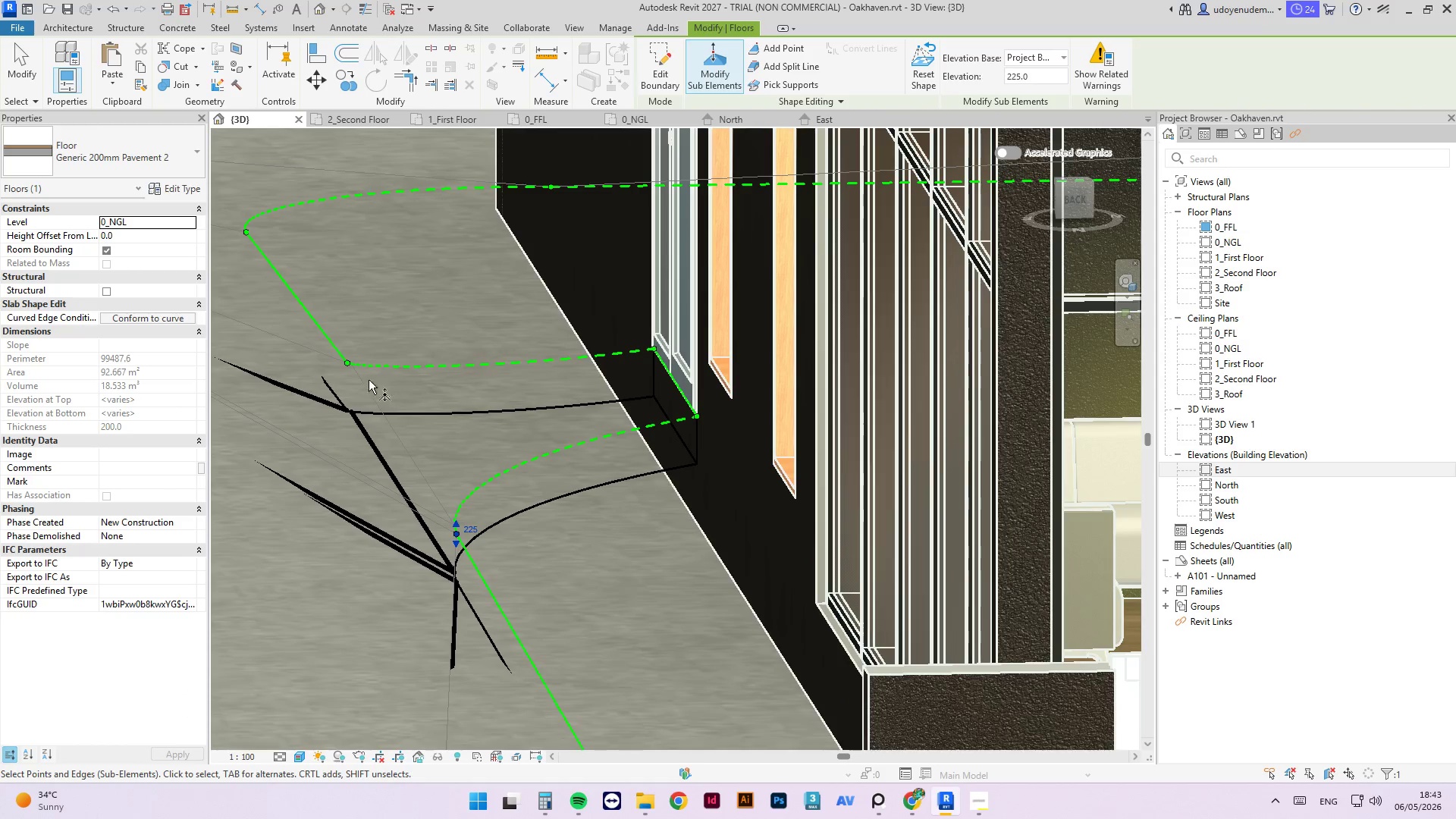 
left_click([347, 366])
 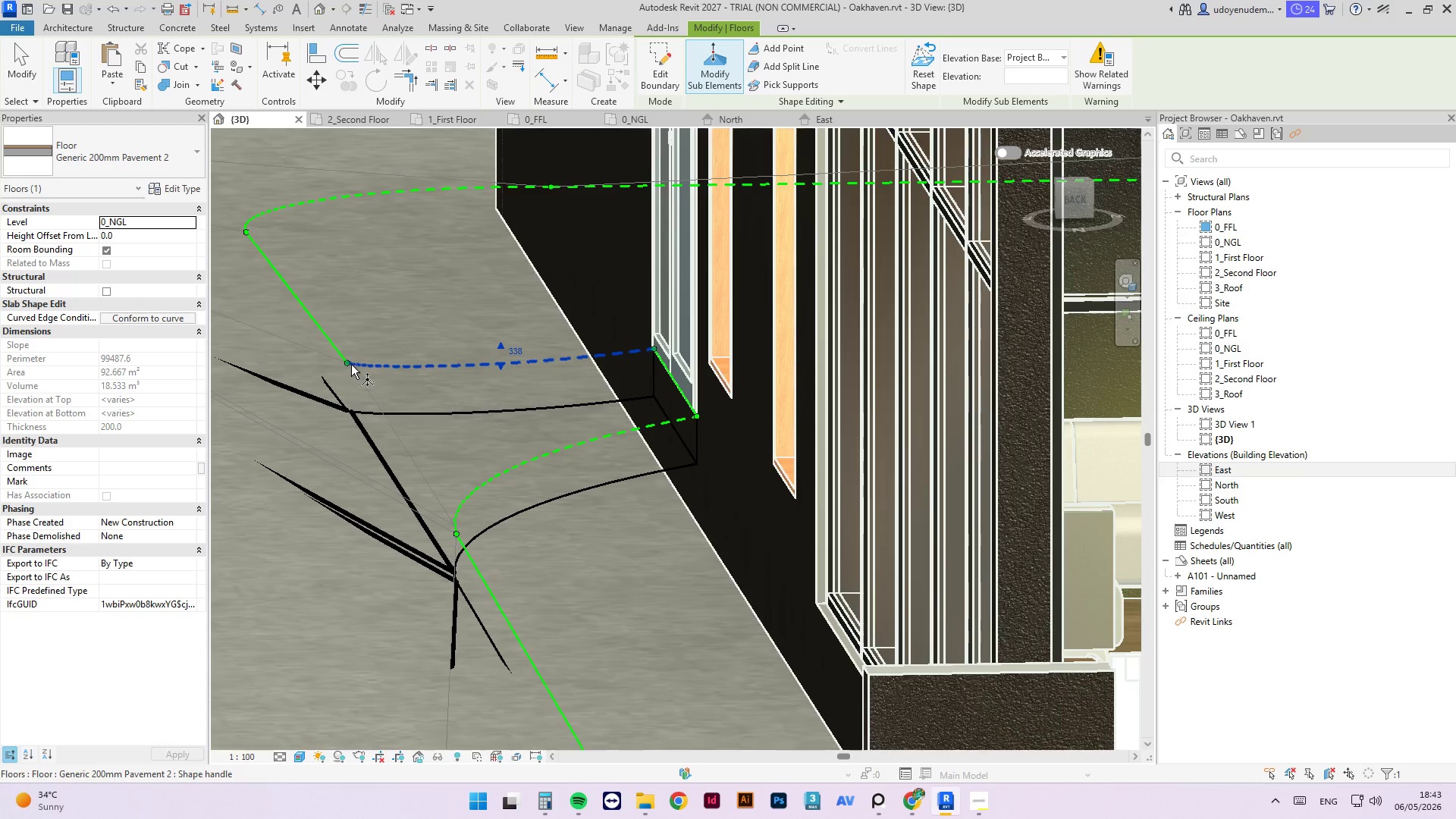 
scroll: coordinate [360, 356], scroll_direction: up, amount: 2.0
 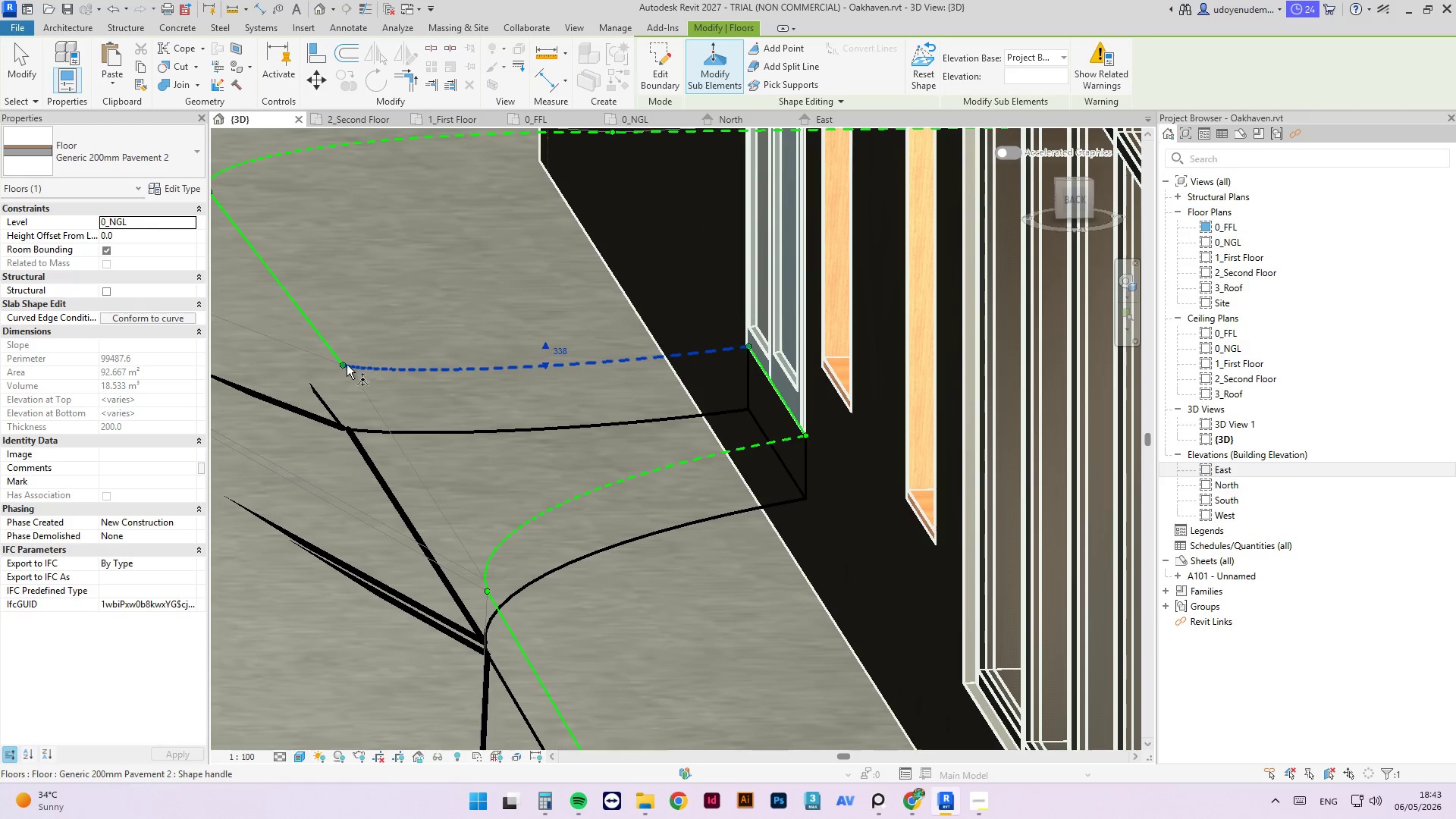 
left_click([343, 365])
 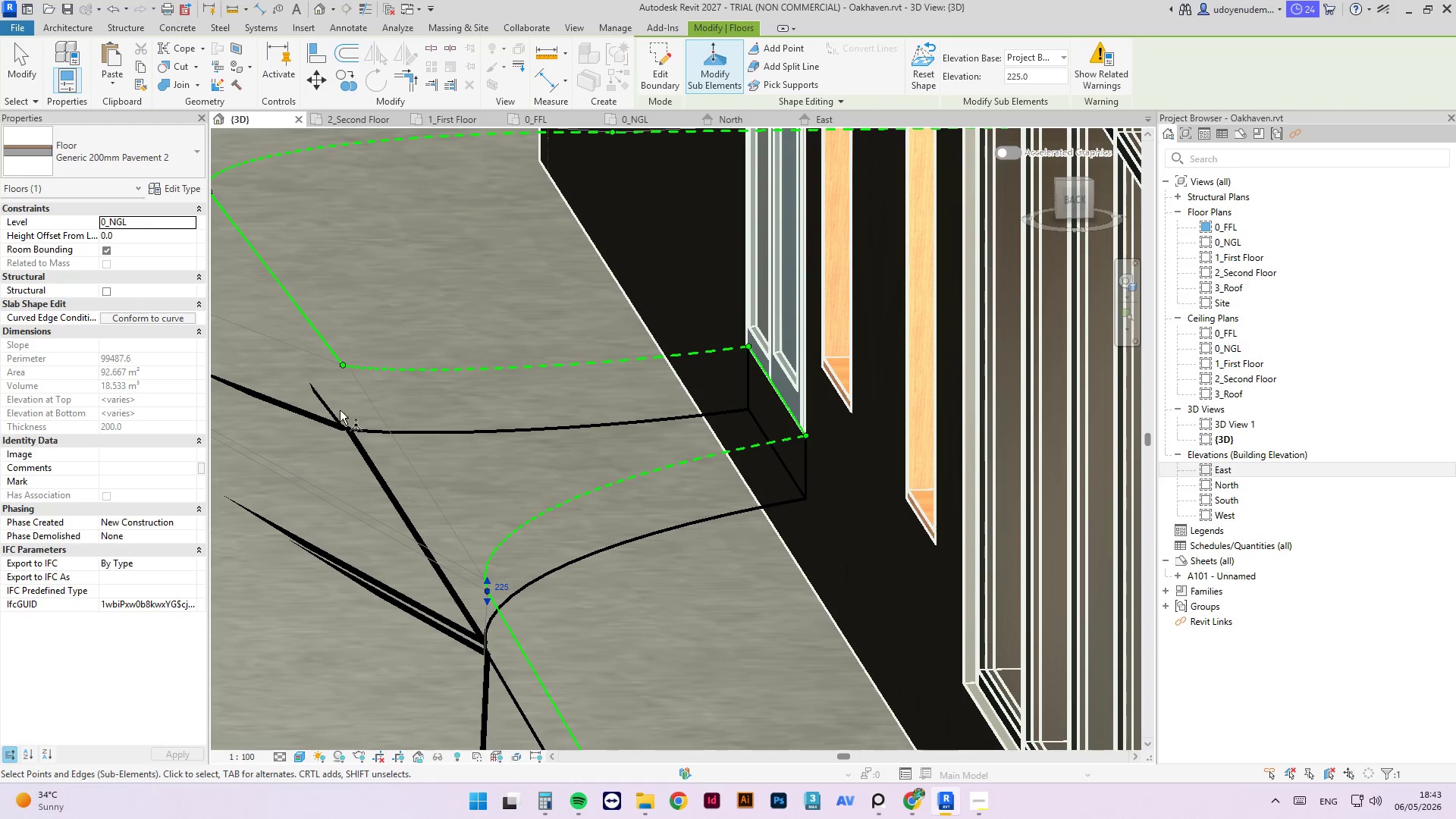 
left_click([344, 366])
 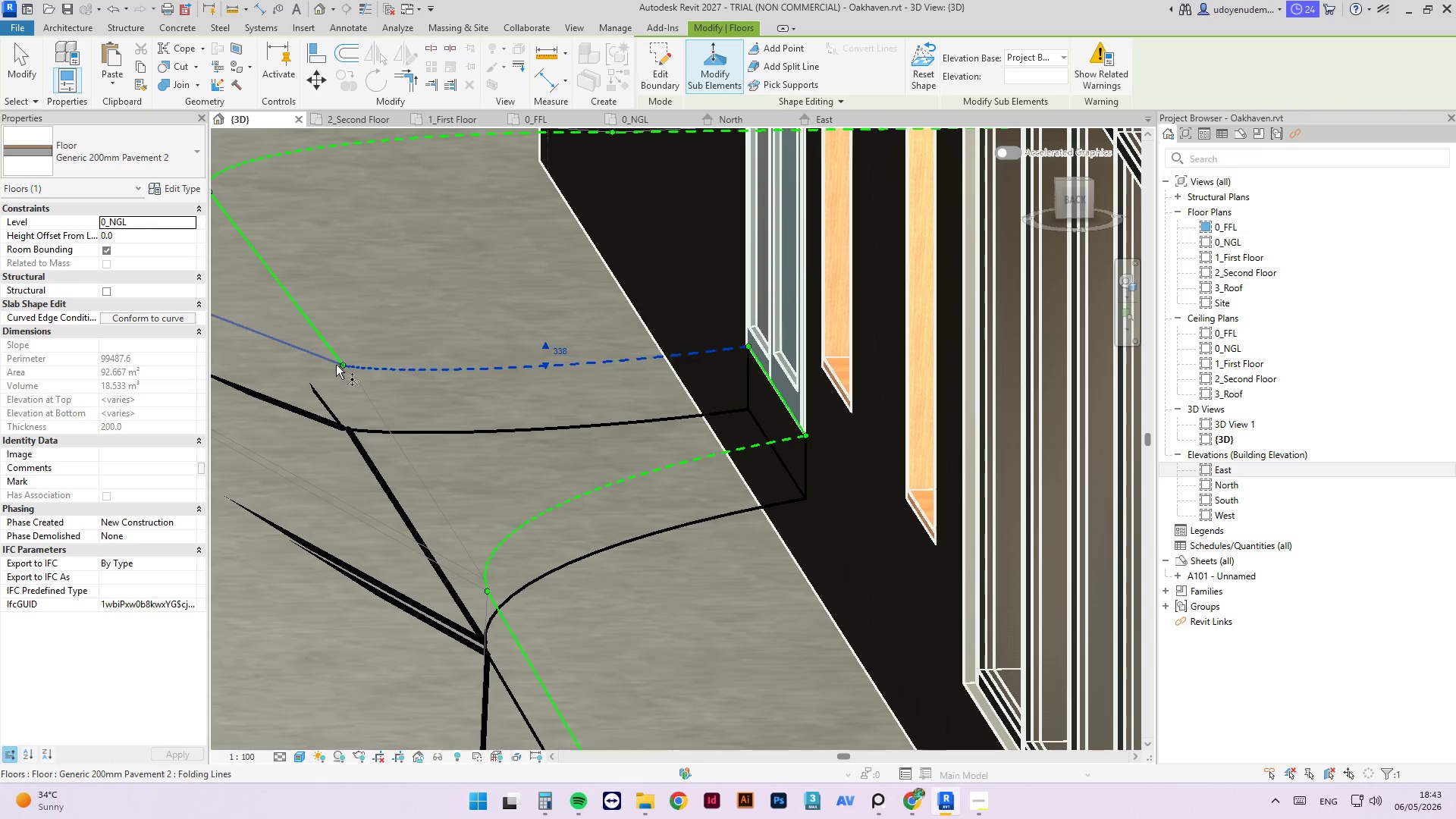 
scroll: coordinate [346, 369], scroll_direction: up, amount: 10.0
 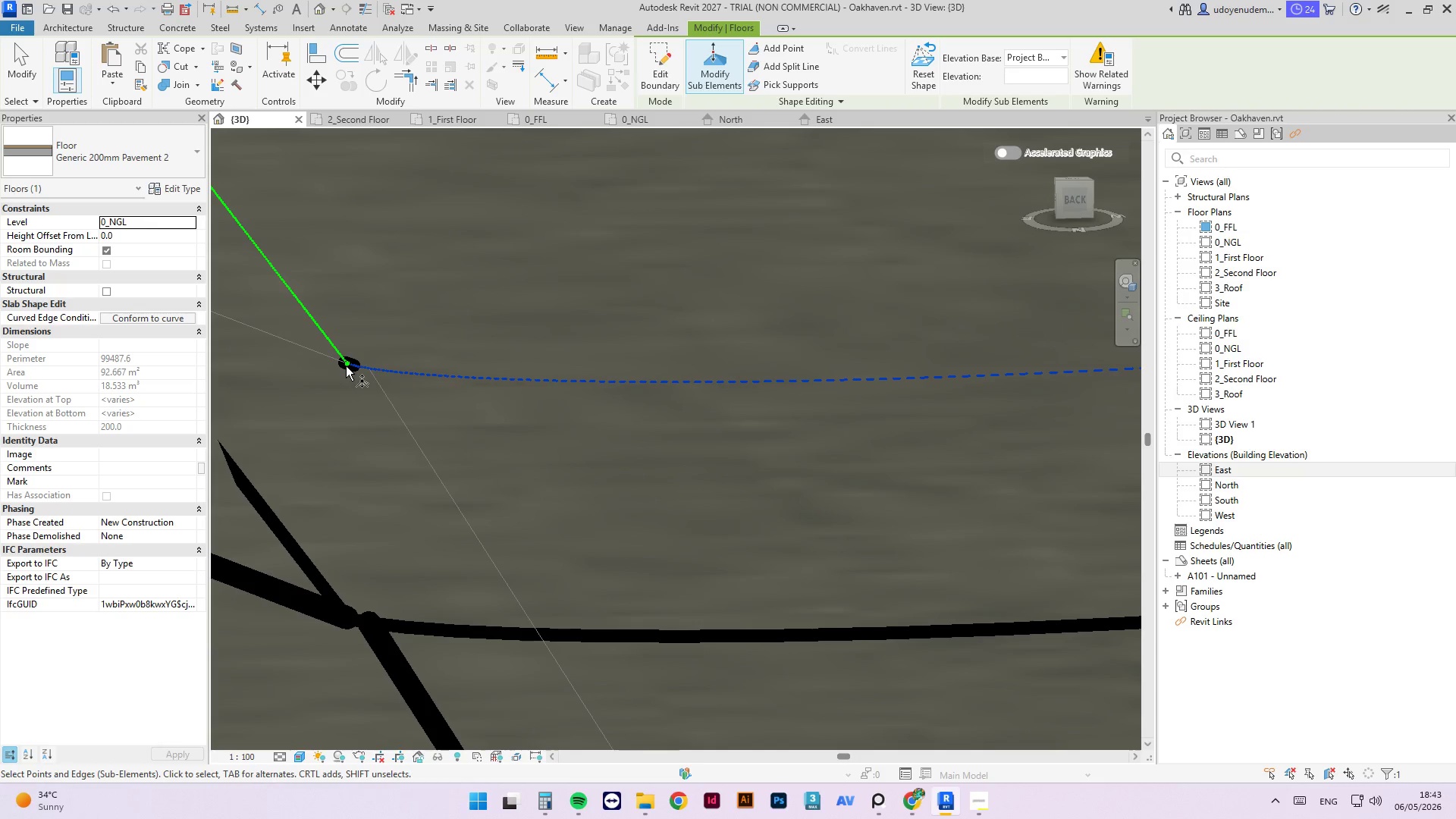 
left_click([346, 366])
 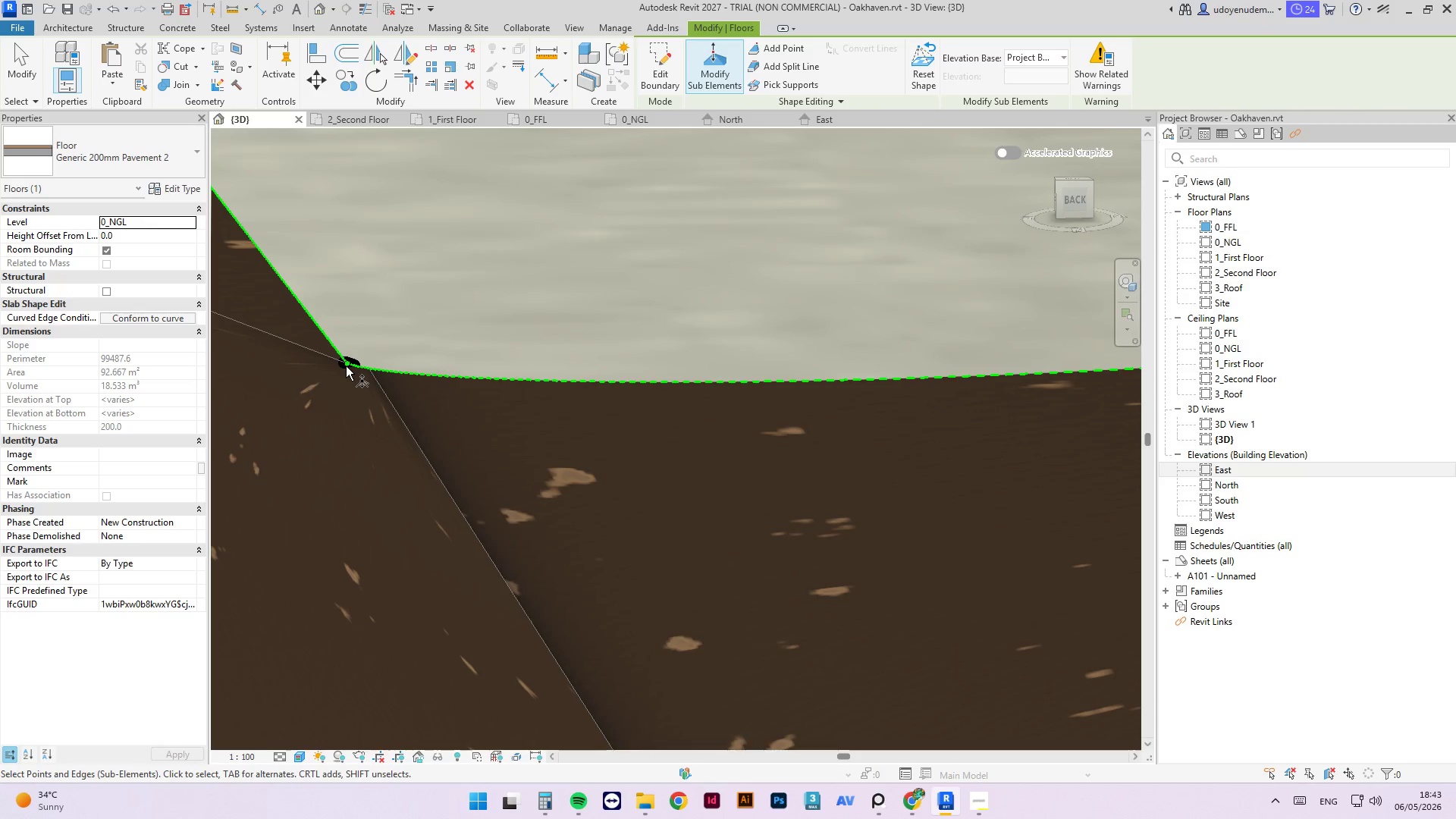 
scroll: coordinate [348, 362], scroll_direction: up, amount: 7.0
 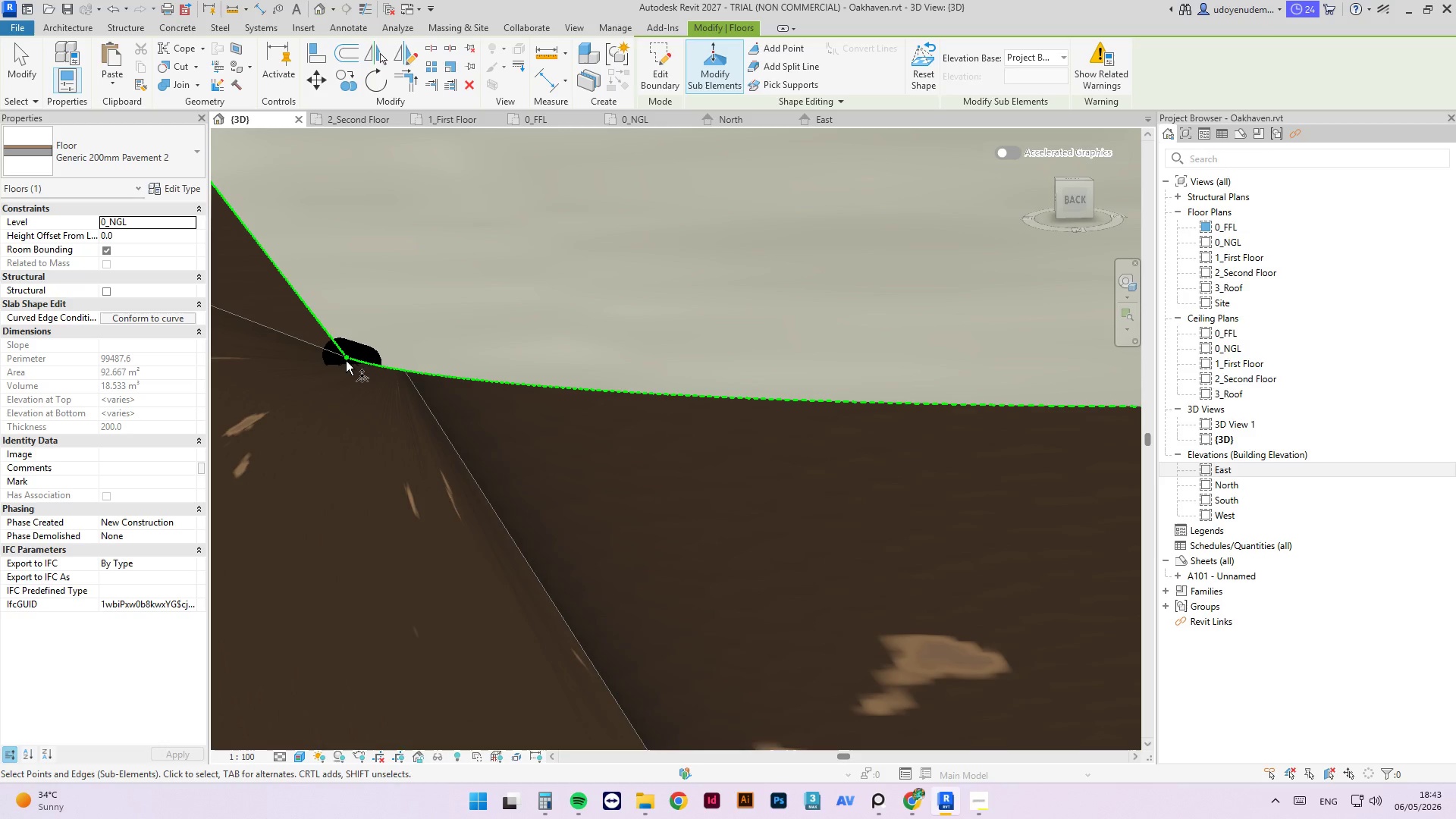 
left_click([346, 361])
 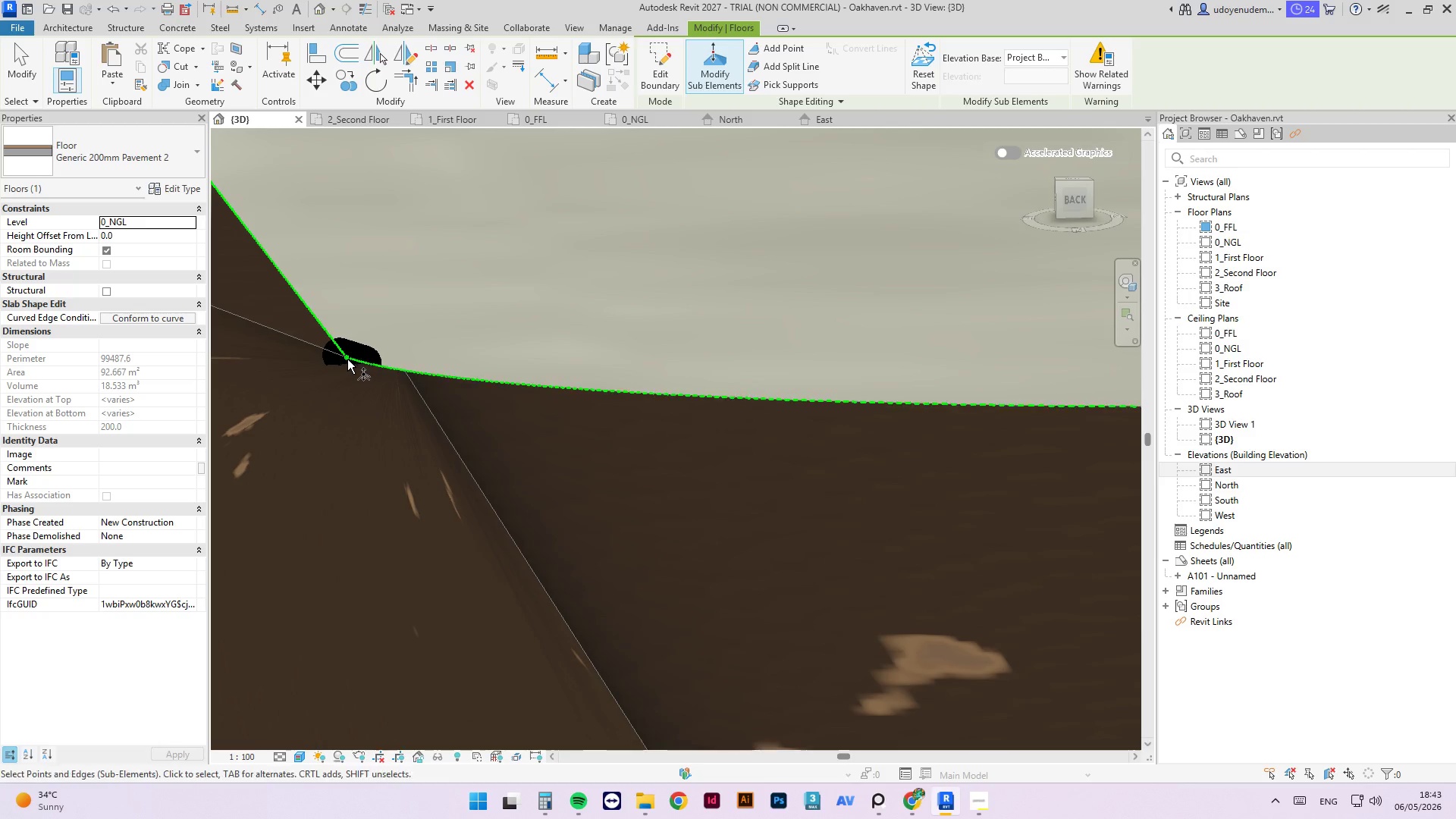 
left_click_drag(start_coordinate=[345, 359], to_coordinate=[357, 306])
 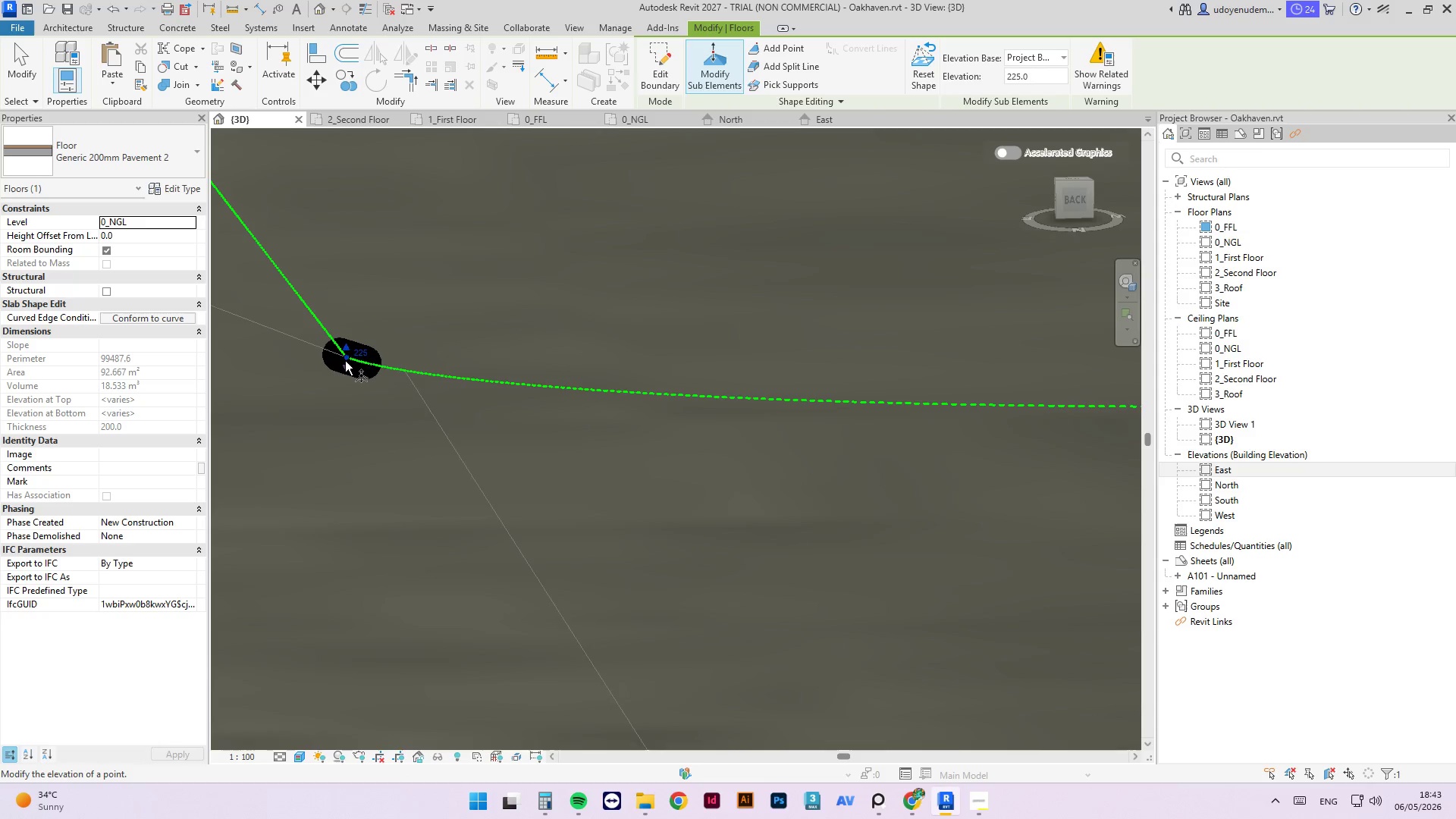 
scroll: coordinate [350, 355], scroll_direction: up, amount: 9.0
 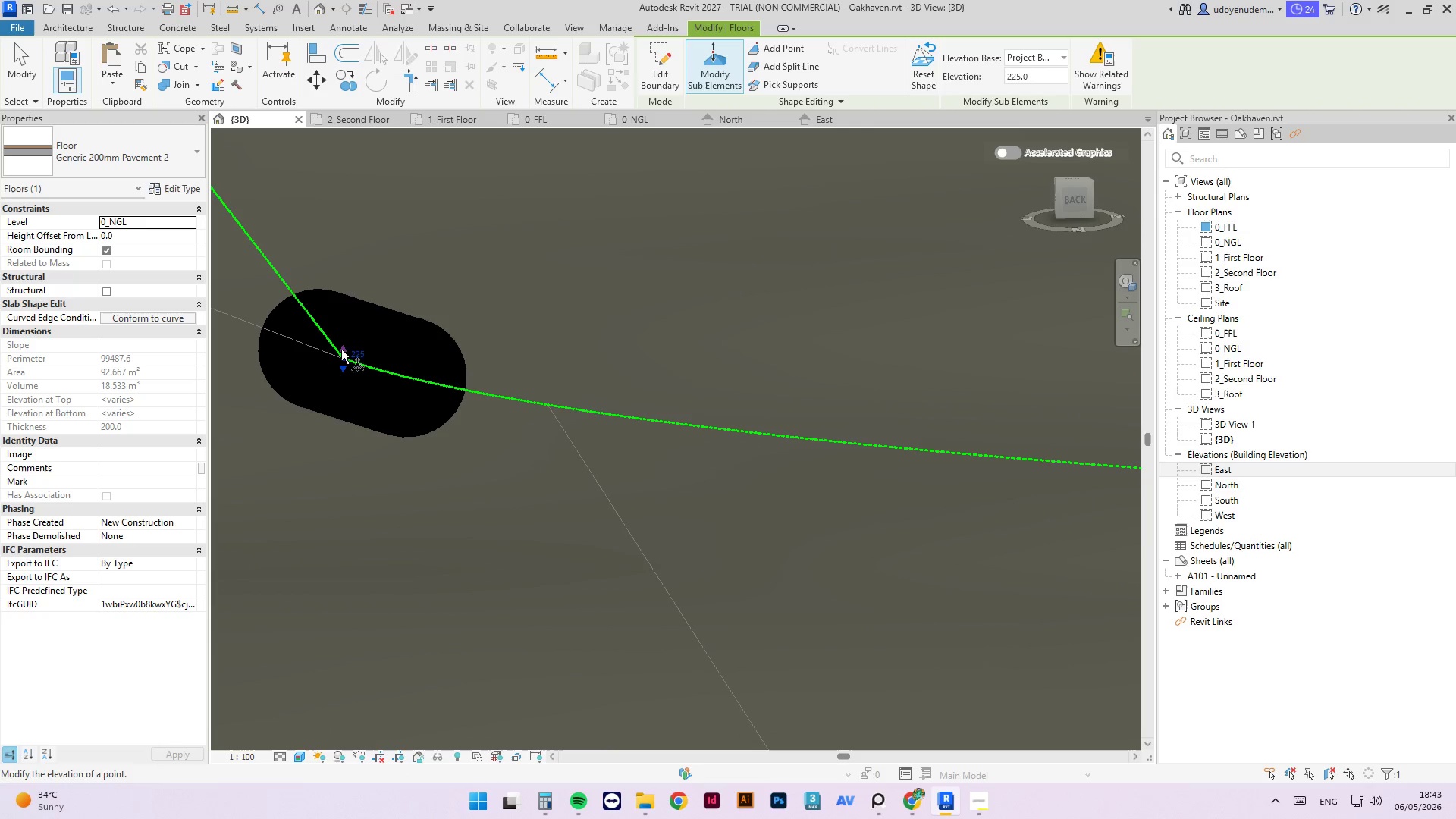 
scroll: coordinate [679, 466], scroll_direction: down, amount: 33.0
 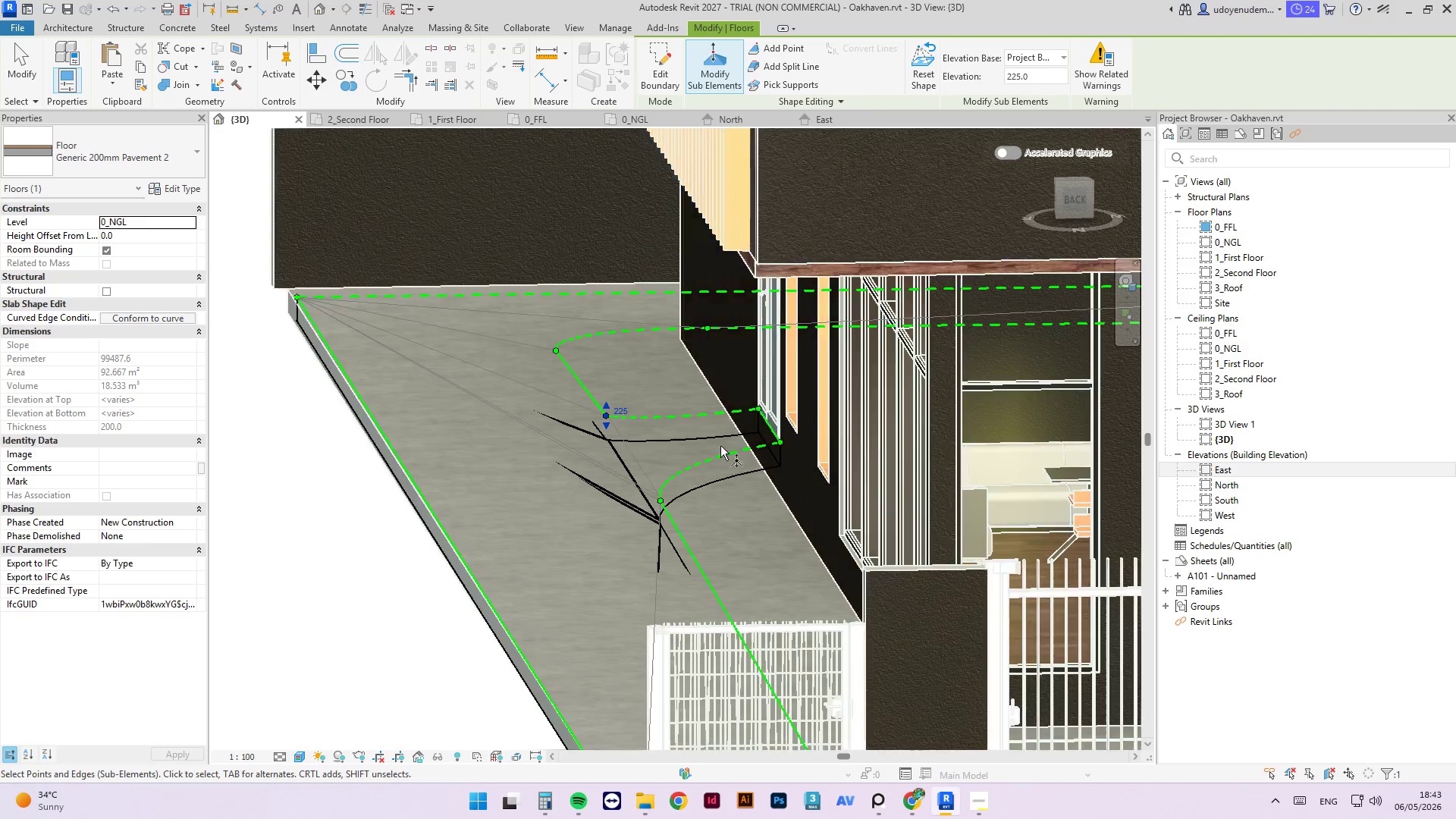 
hold_key(key=ShiftLeft, duration=0.72)
 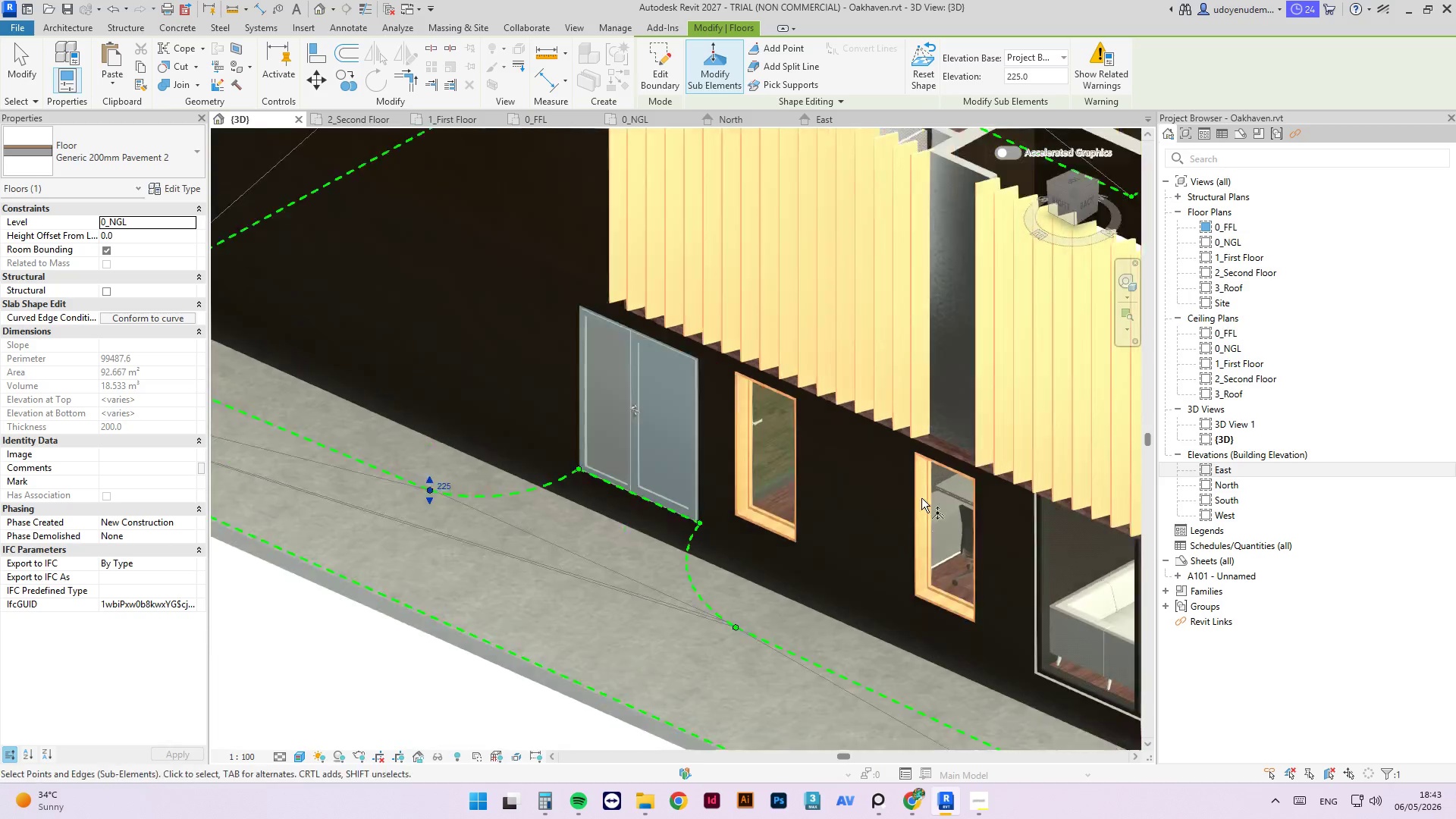 
hold_key(key=ShiftLeft, duration=3.11)
 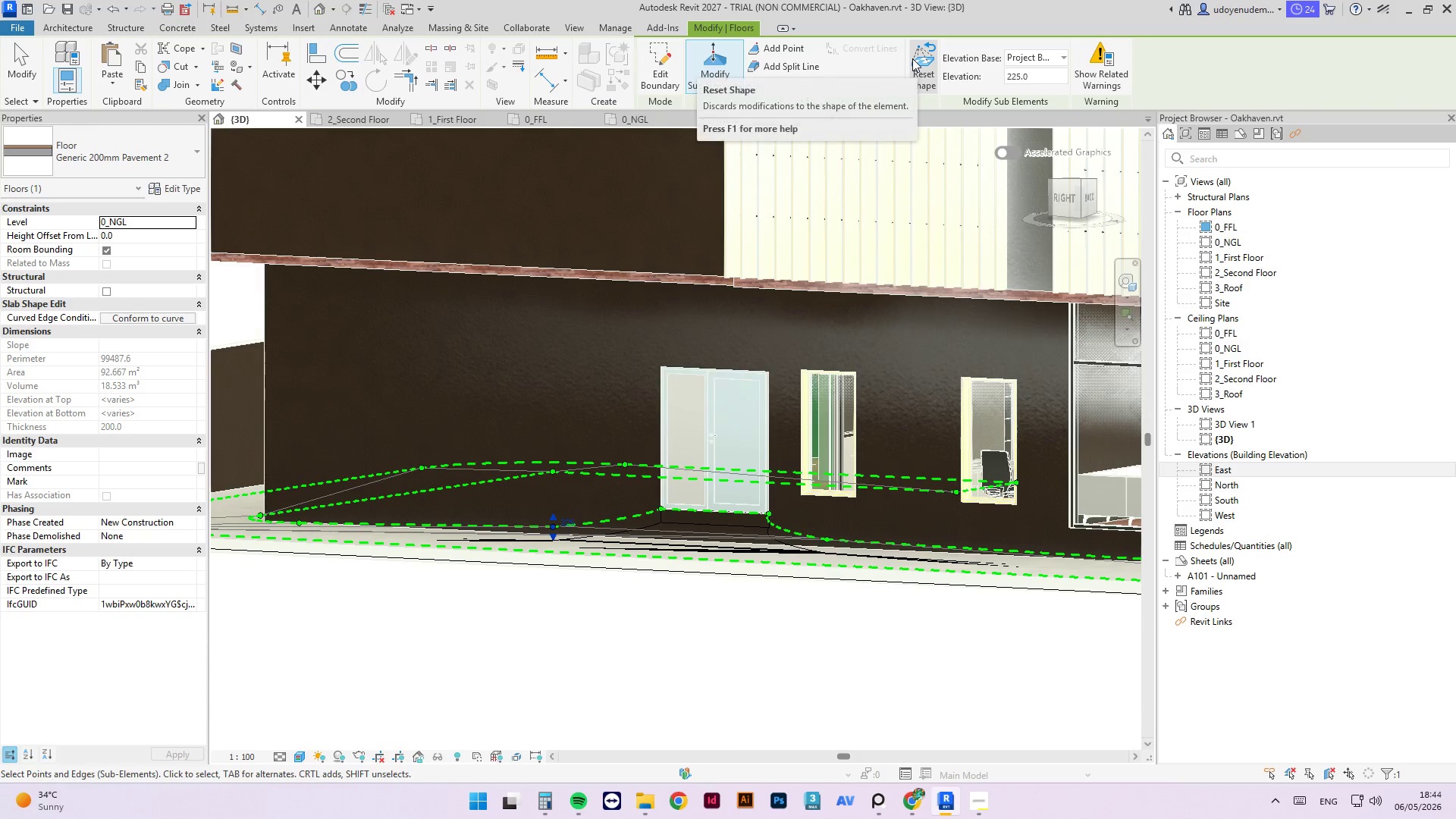 
scroll: coordinate [921, 498], scroll_direction: down, amount: 4.0
 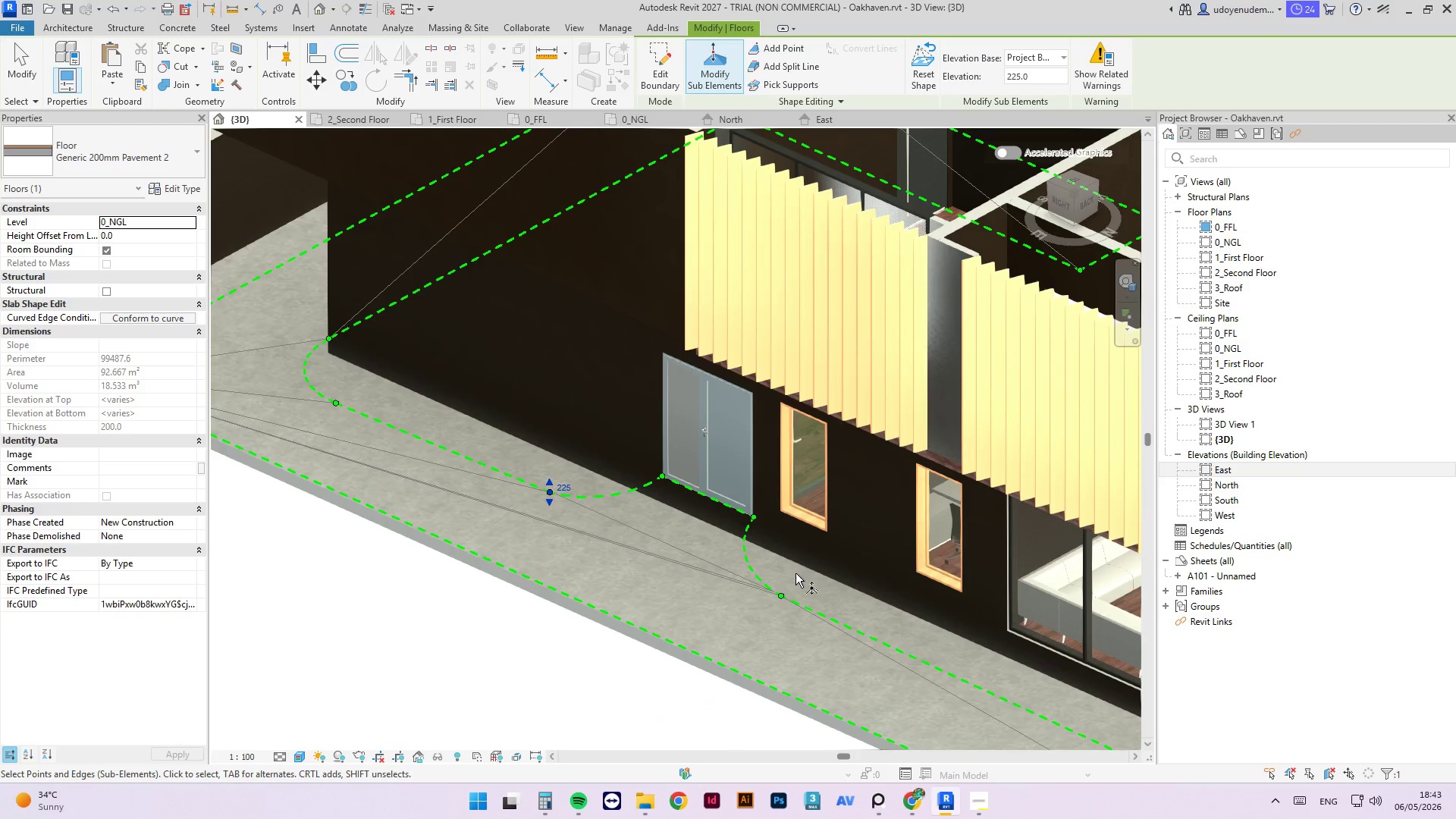 
key(NumpadEnter)
 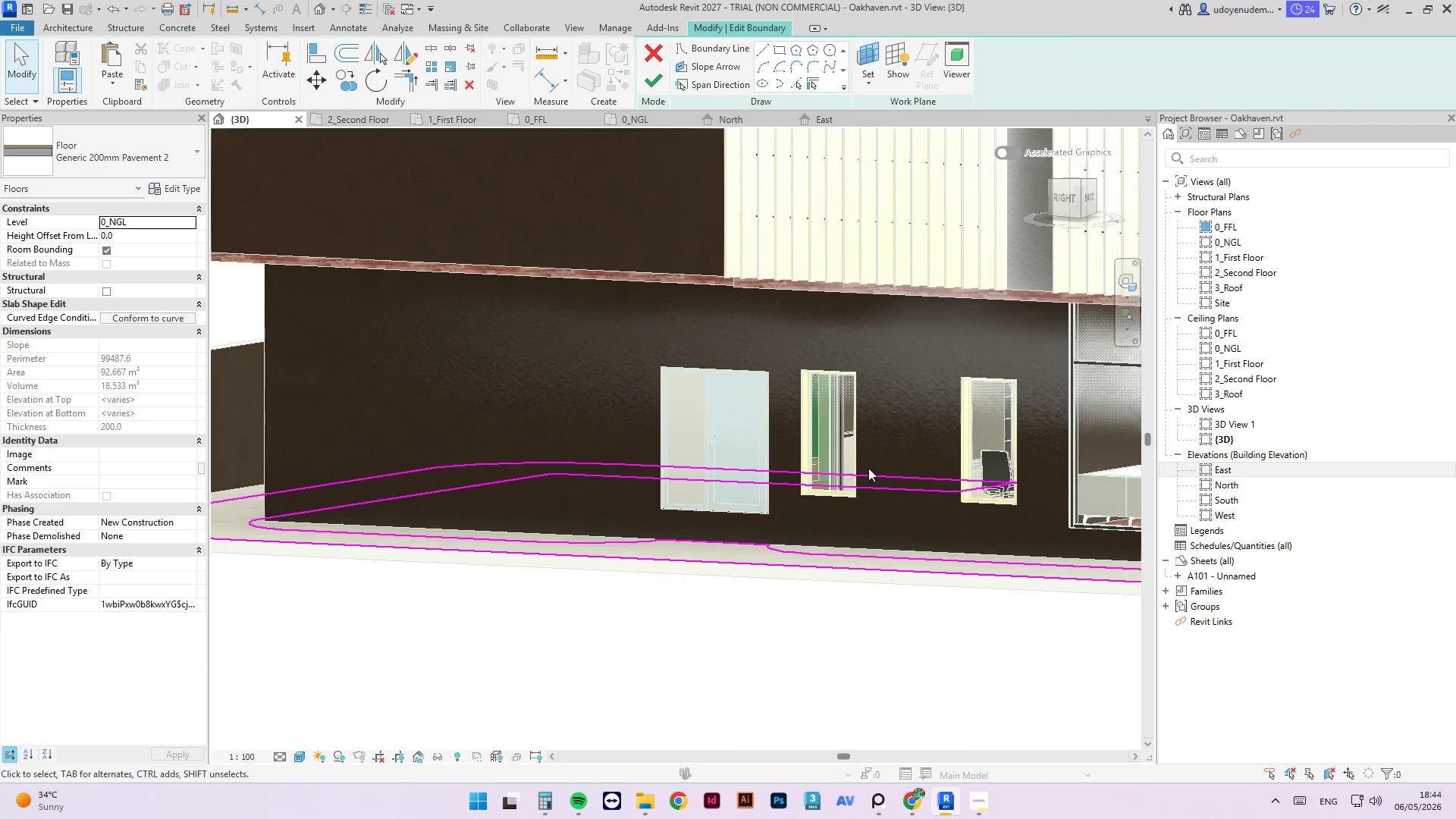 
hold_key(key=ShiftLeft, duration=0.81)
 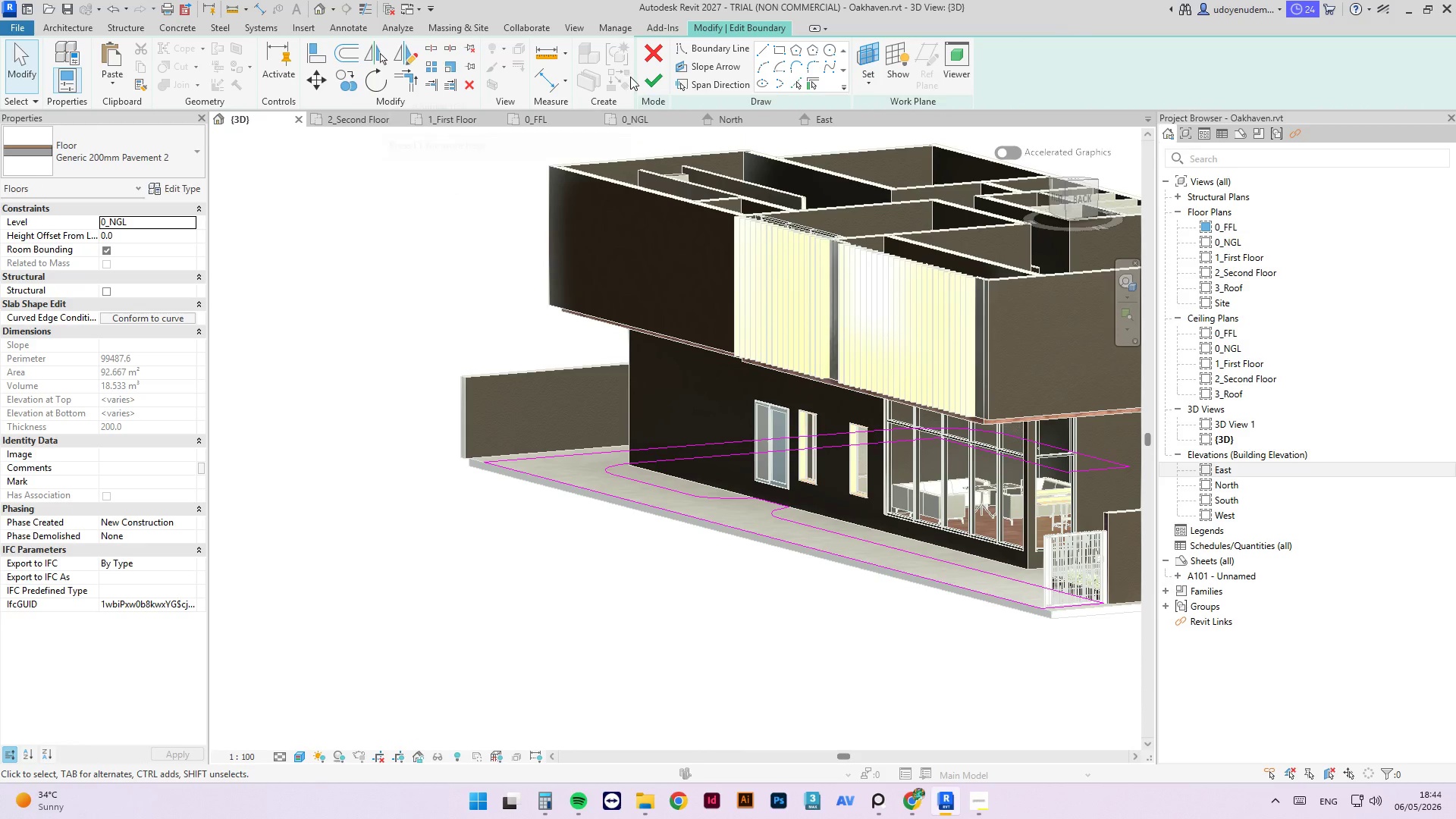 
scroll: coordinate [815, 493], scroll_direction: down, amount: 4.0
 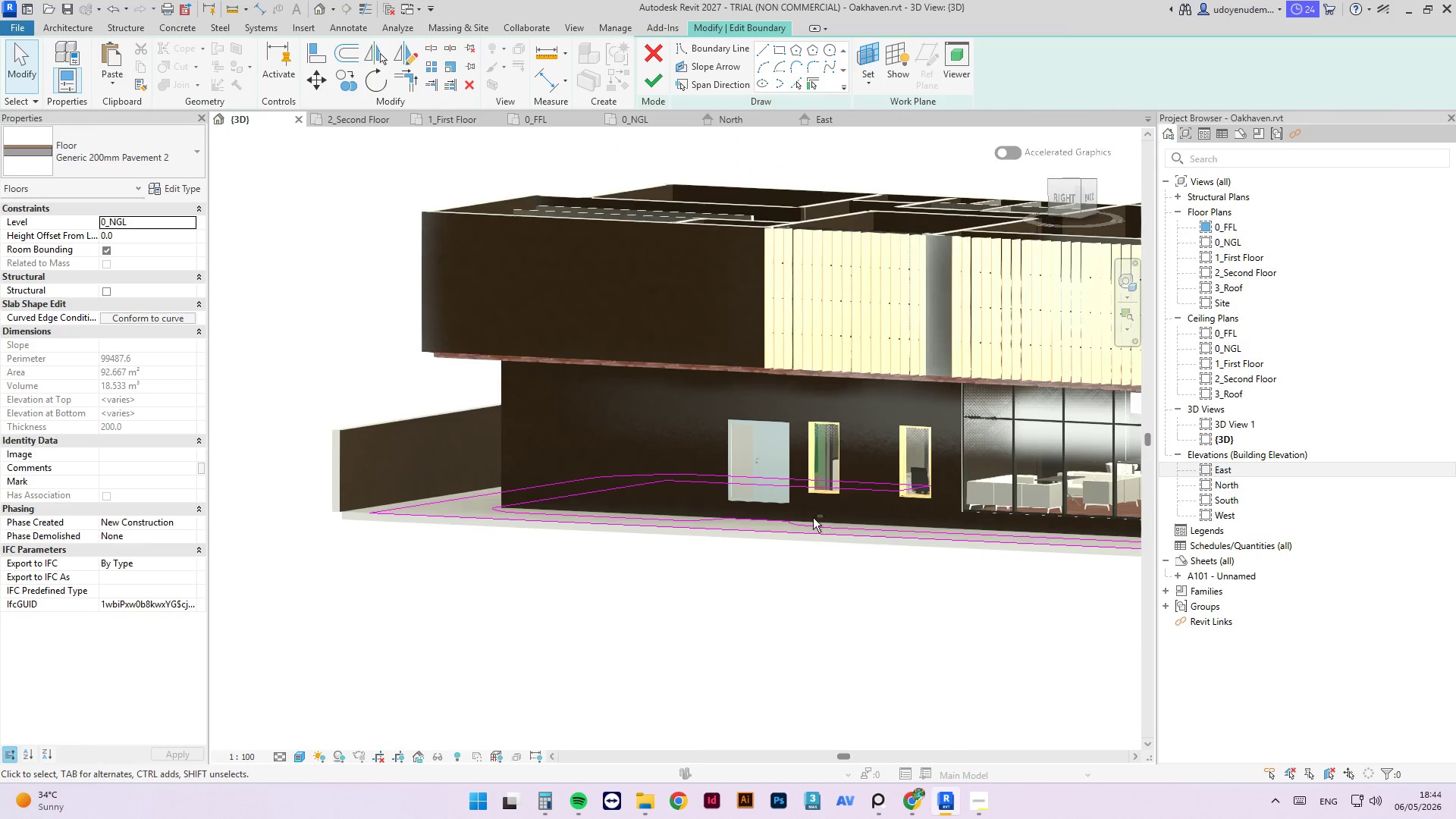 
left_click([653, 81])
 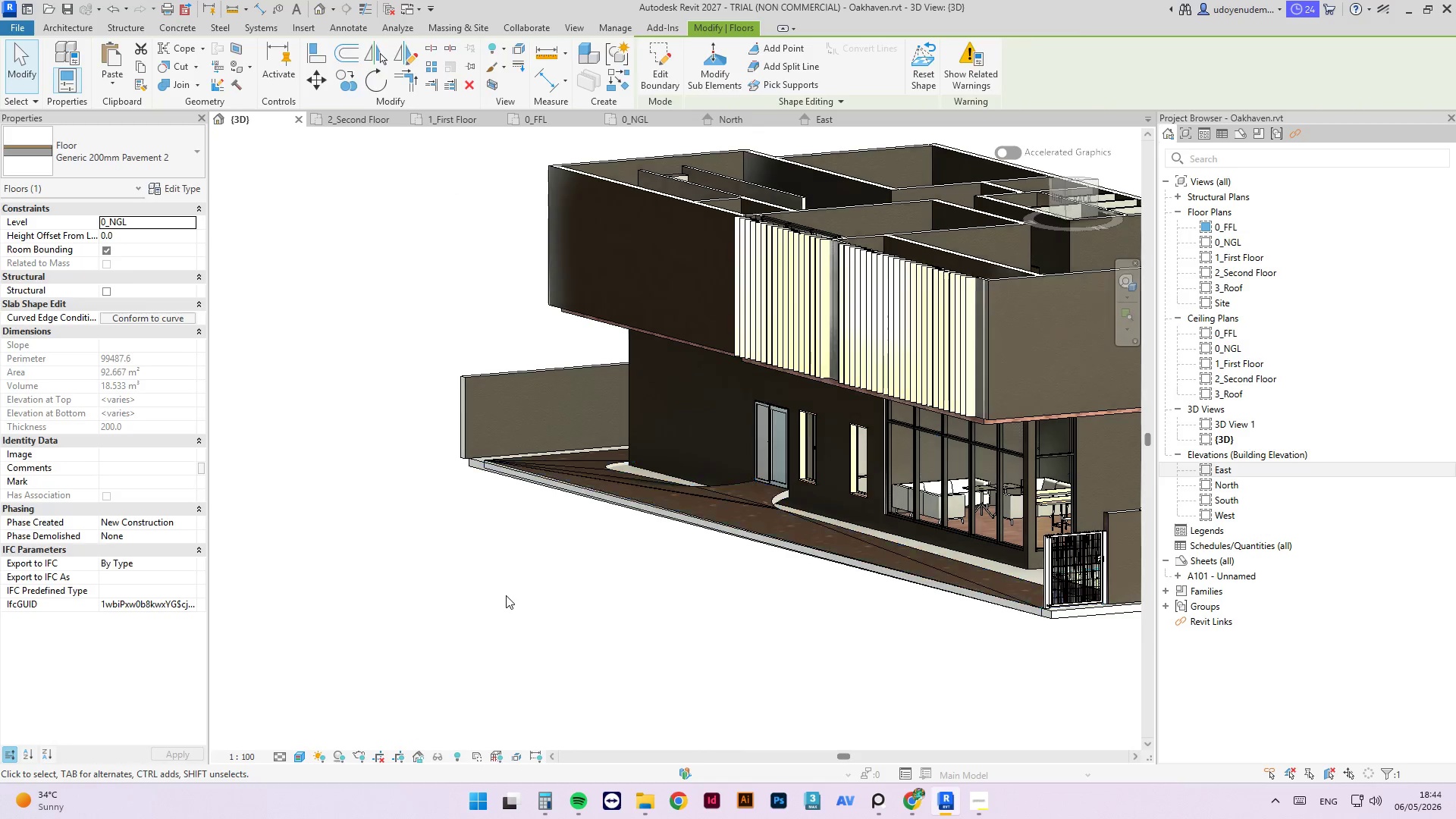 
hold_key(key=ShiftLeft, duration=4.42)
 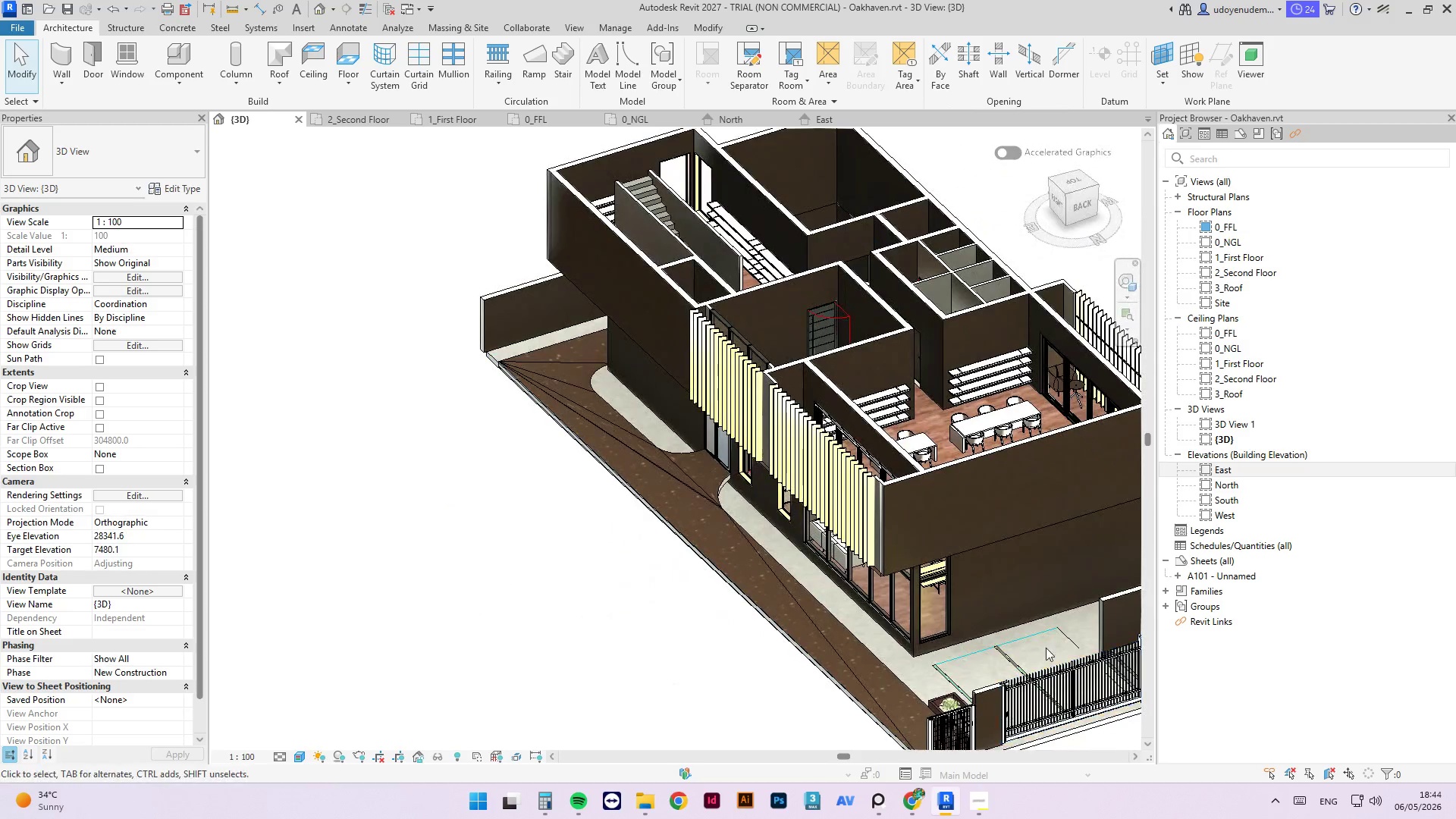 
scroll: coordinate [552, 488], scroll_direction: down, amount: 2.0
 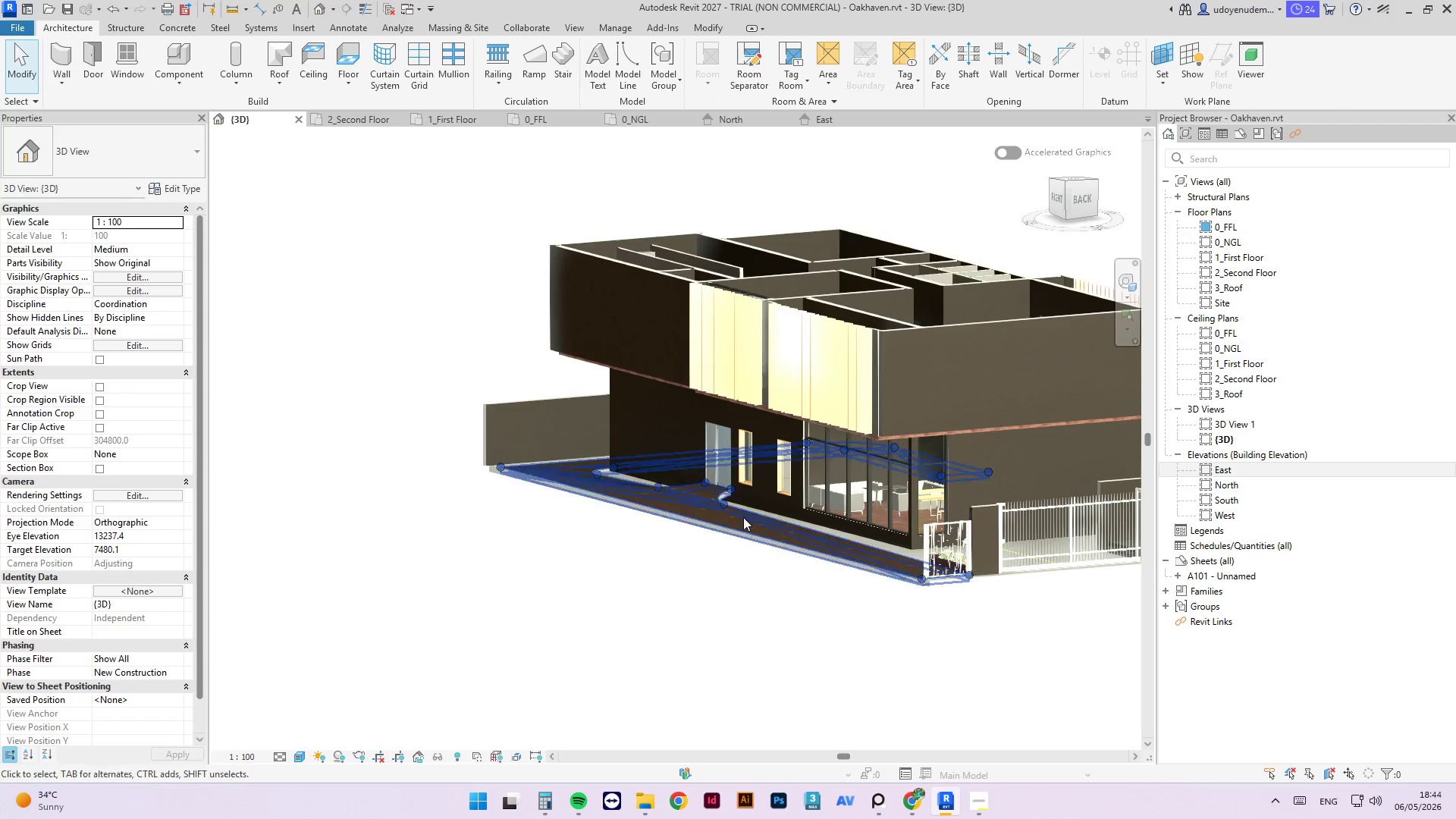 
scroll: coordinate [1014, 642], scroll_direction: up, amount: 2.0
 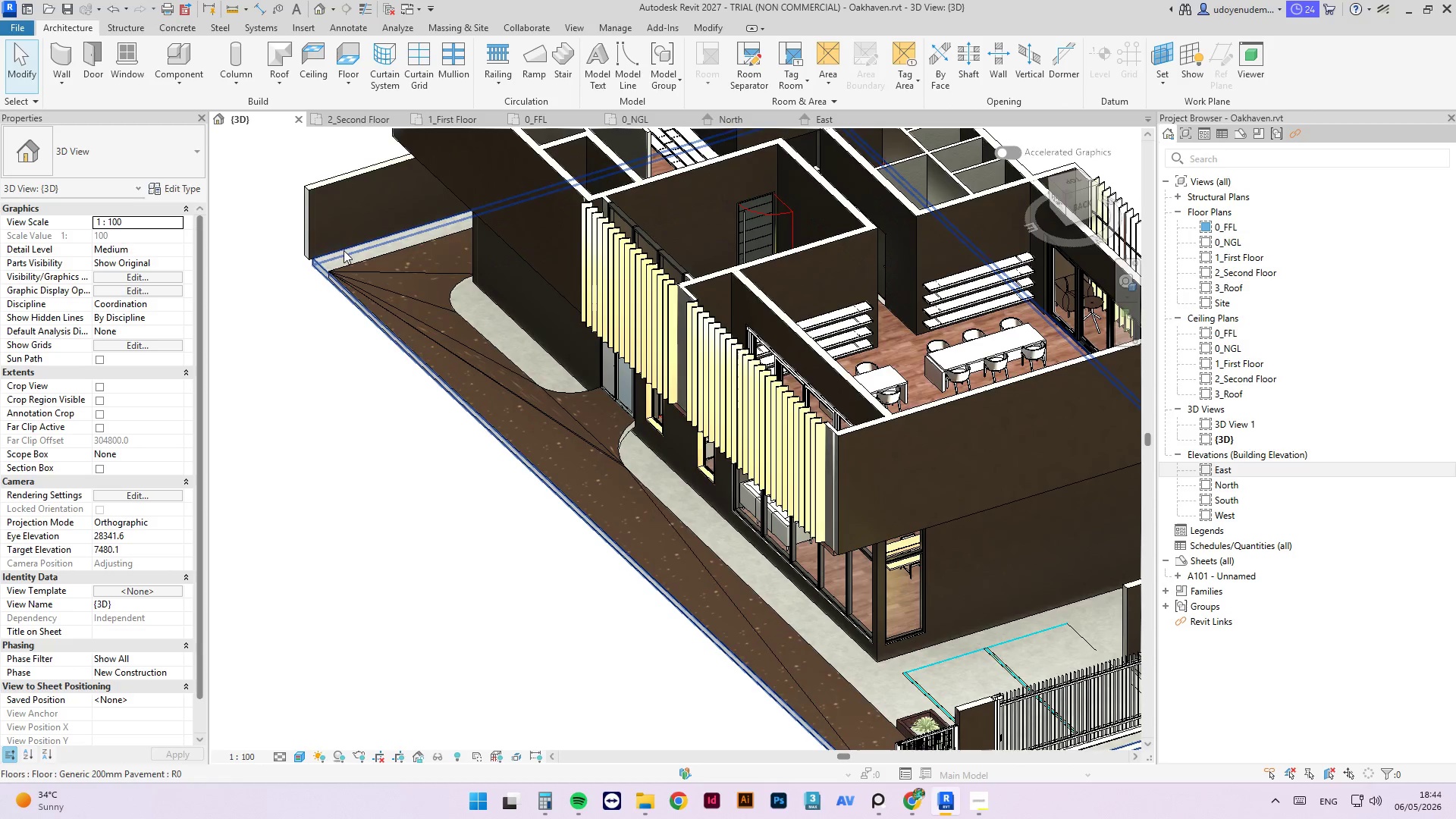 
left_click([319, 261])
 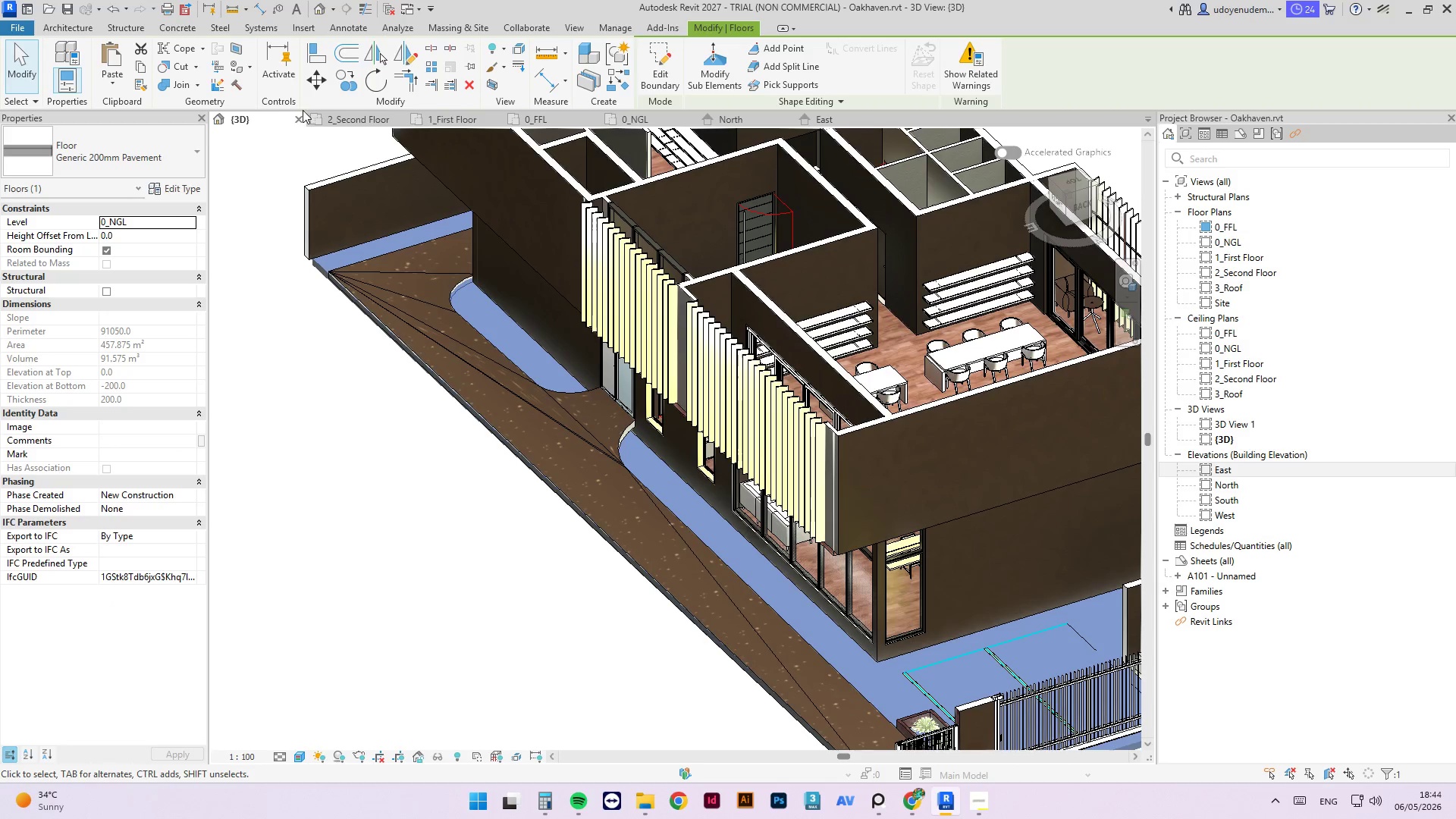 
left_click([675, 115])
 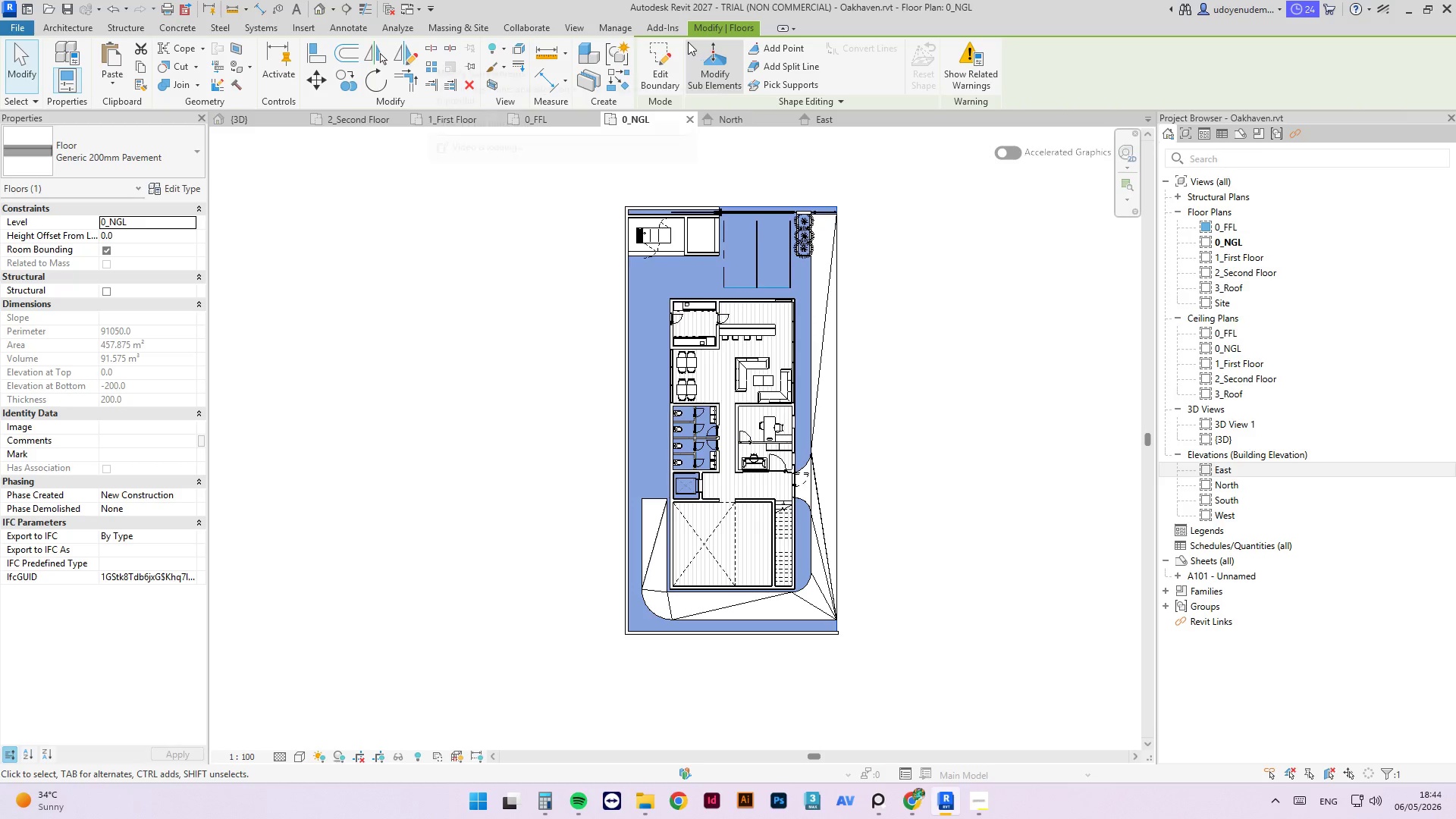 
left_click([661, 53])
 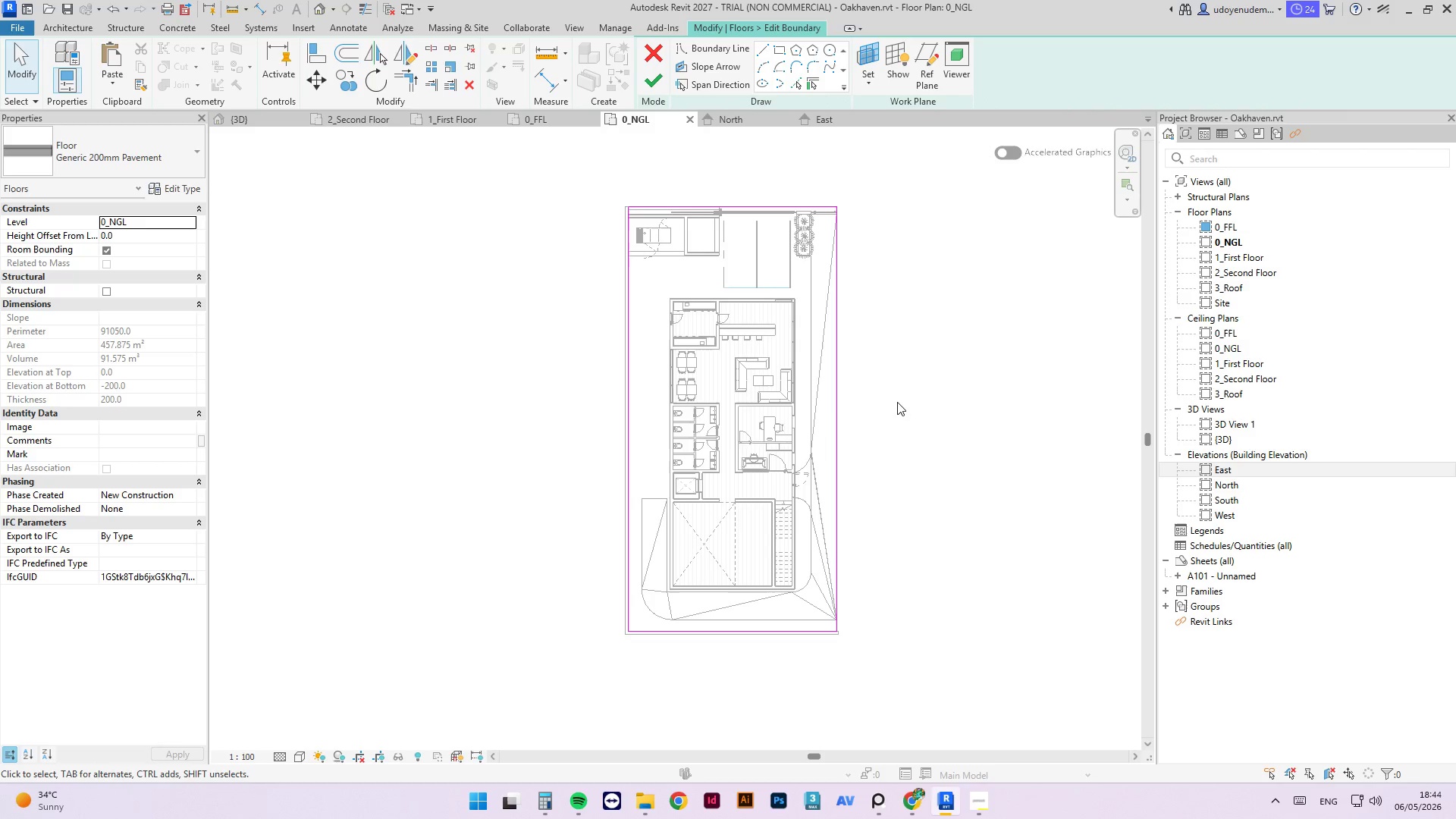 
left_click([115, 91])
 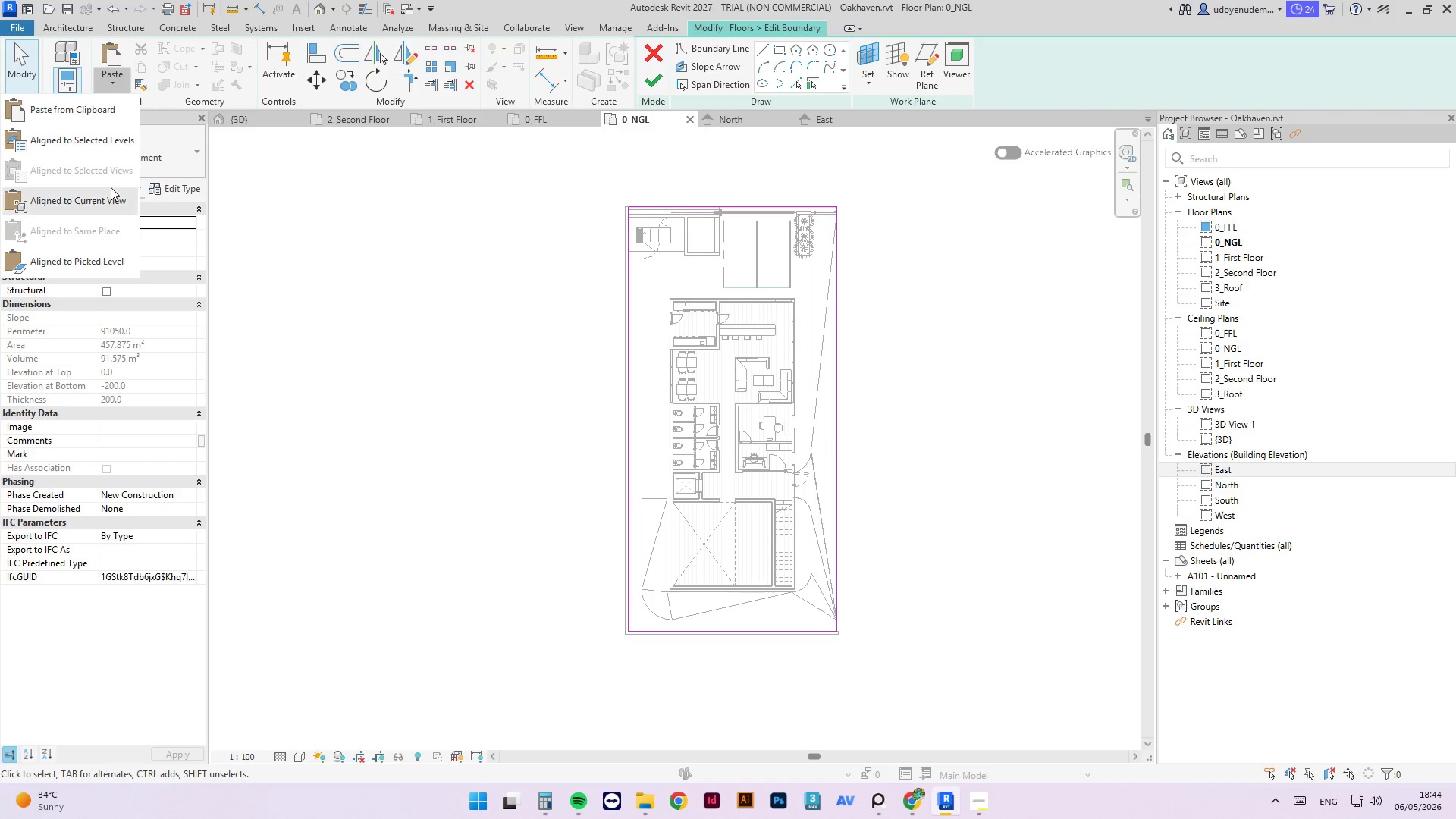 
left_click([111, 187])
 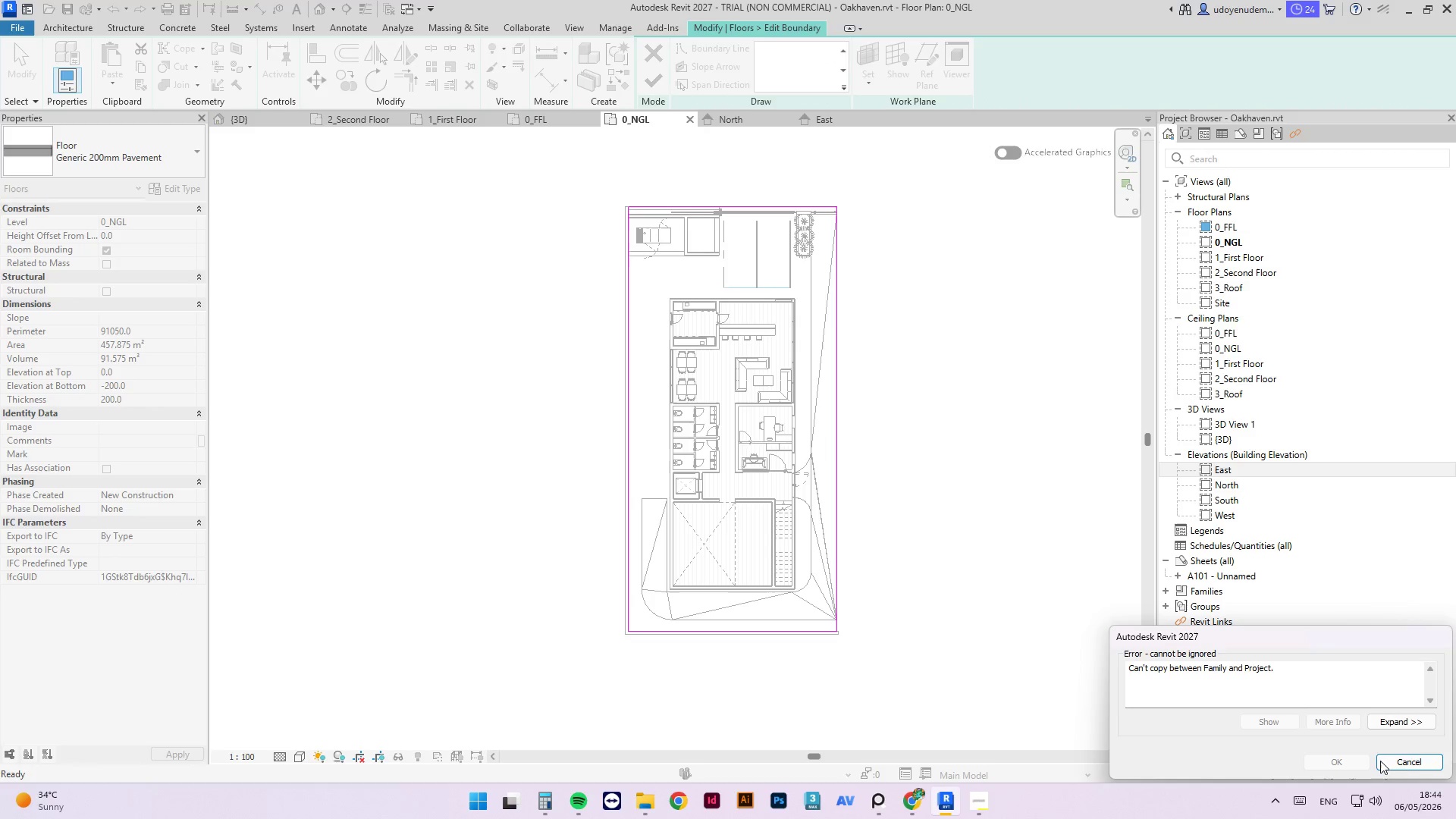 
left_click([1401, 761])
 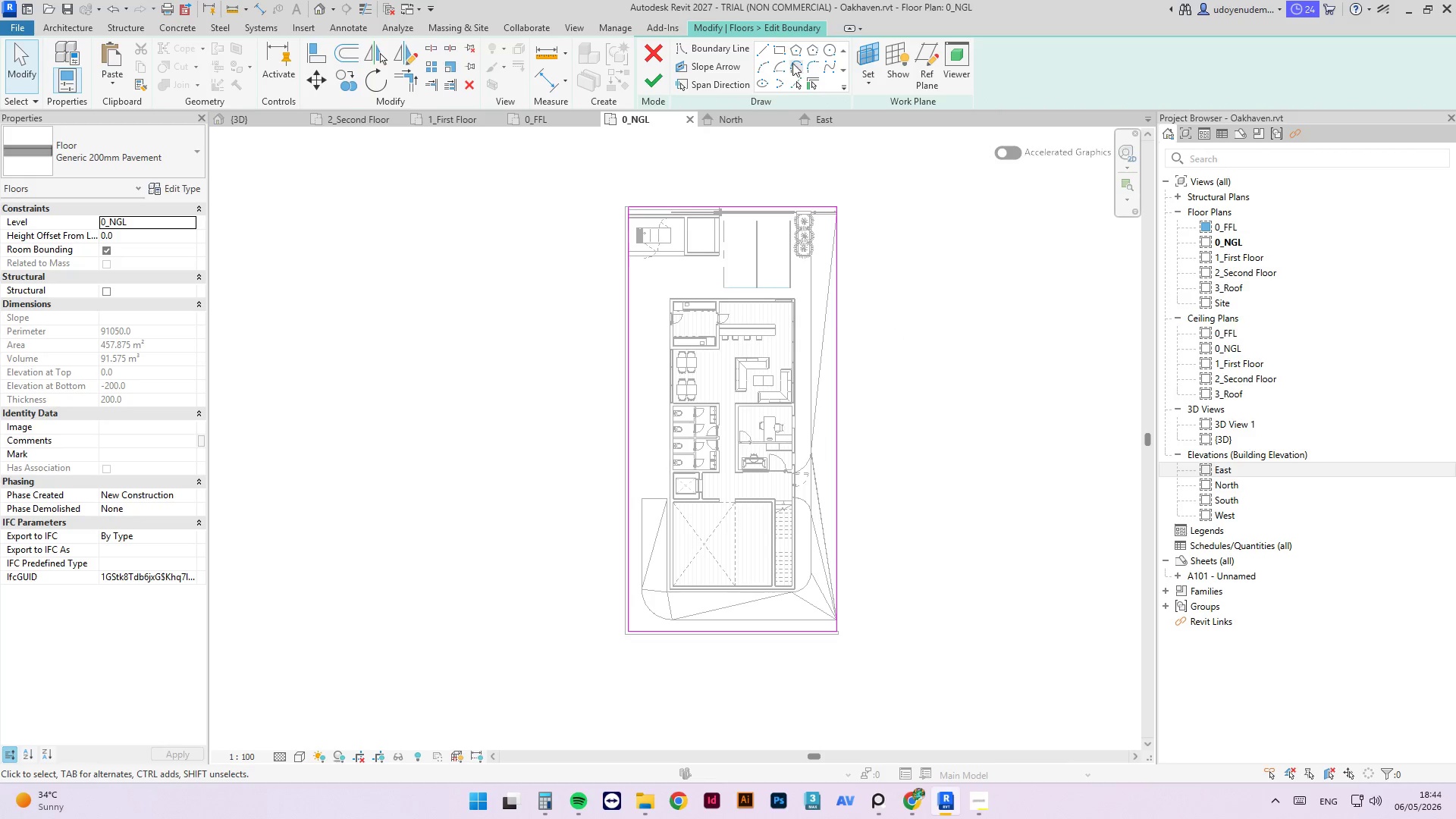 
left_click([795, 81])
 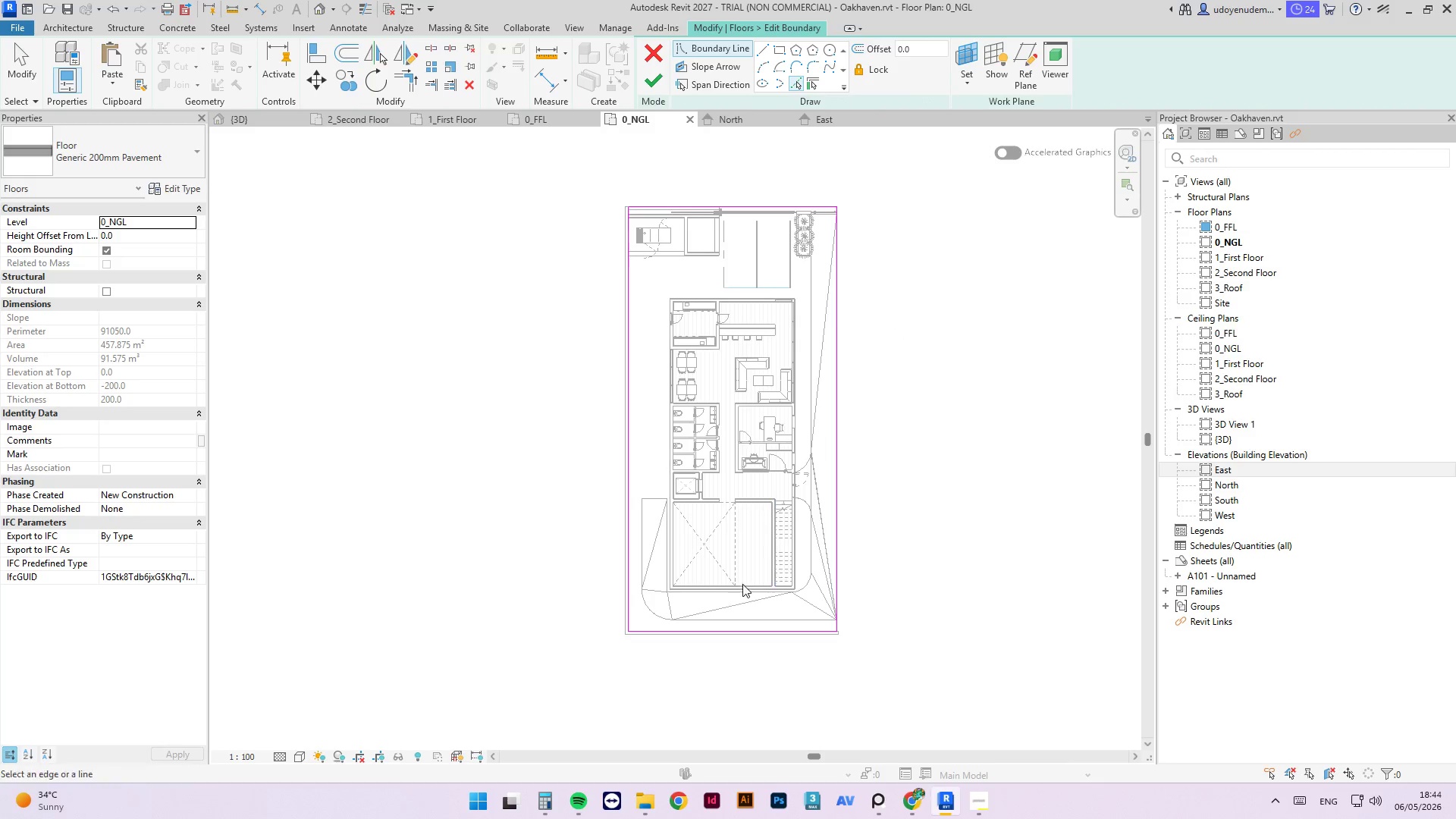 
scroll: coordinate [653, 562], scroll_direction: up, amount: 7.0
 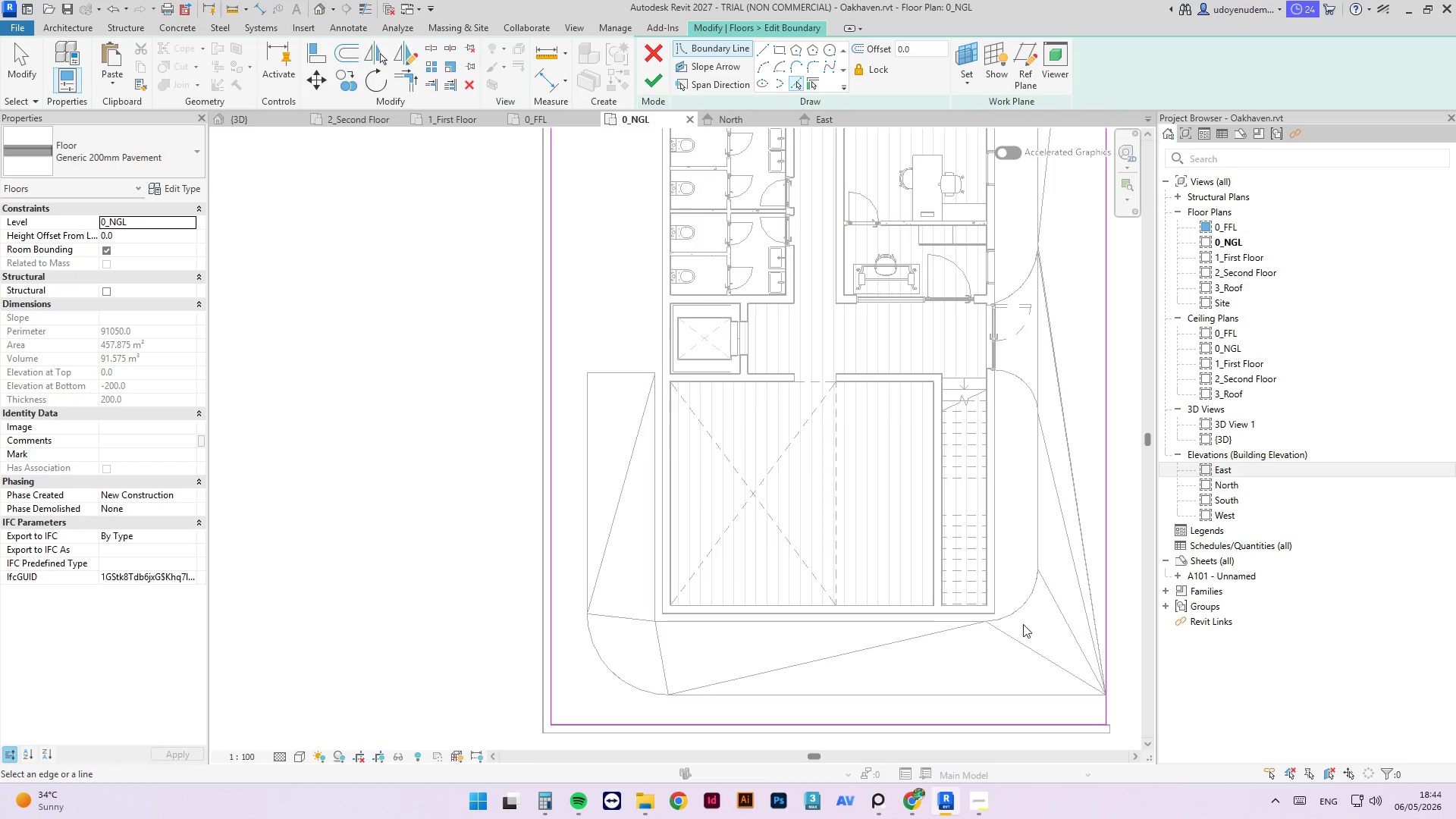 
scroll: coordinate [993, 526], scroll_direction: down, amount: 3.0
 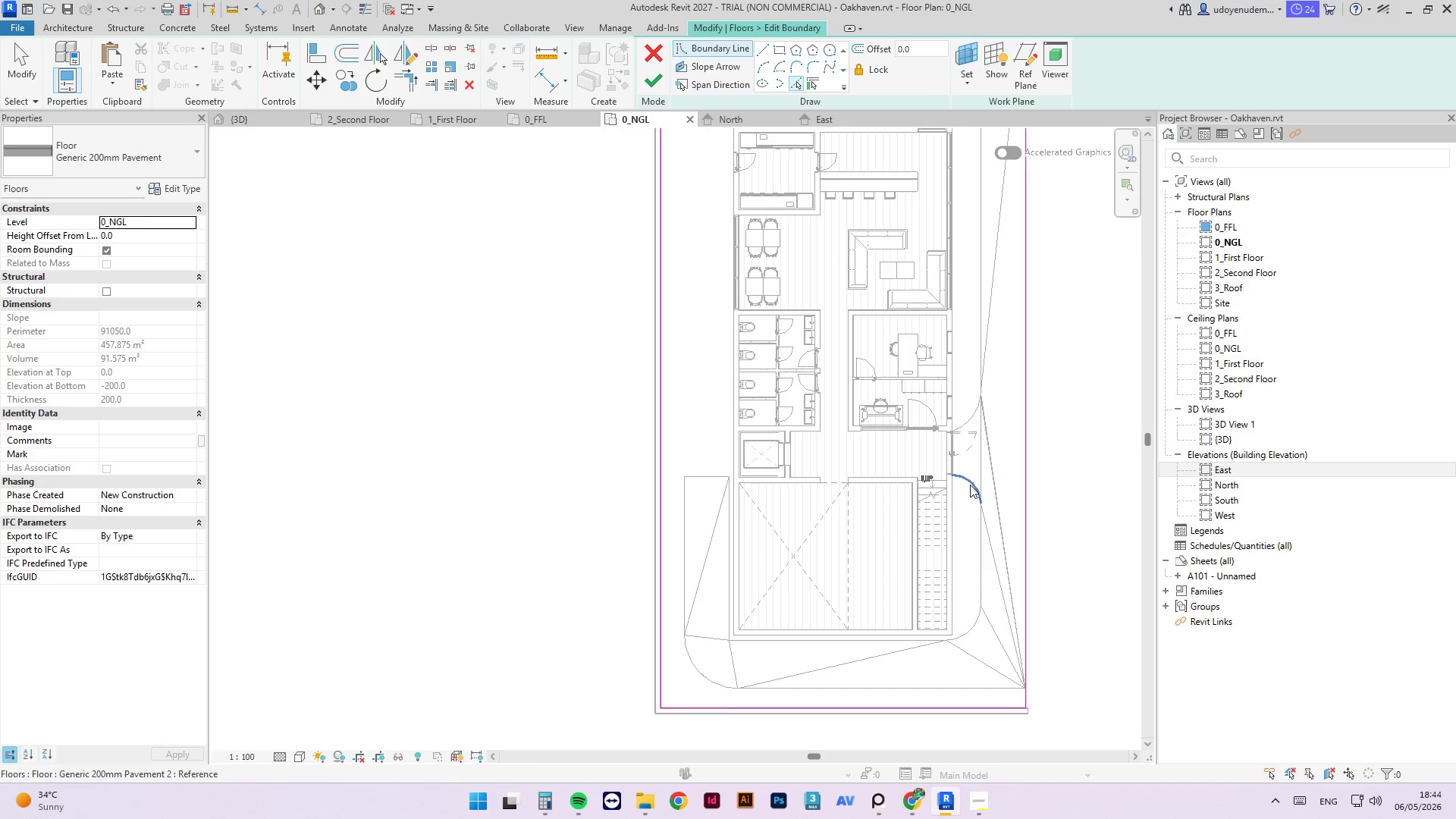 
left_click([970, 485])
 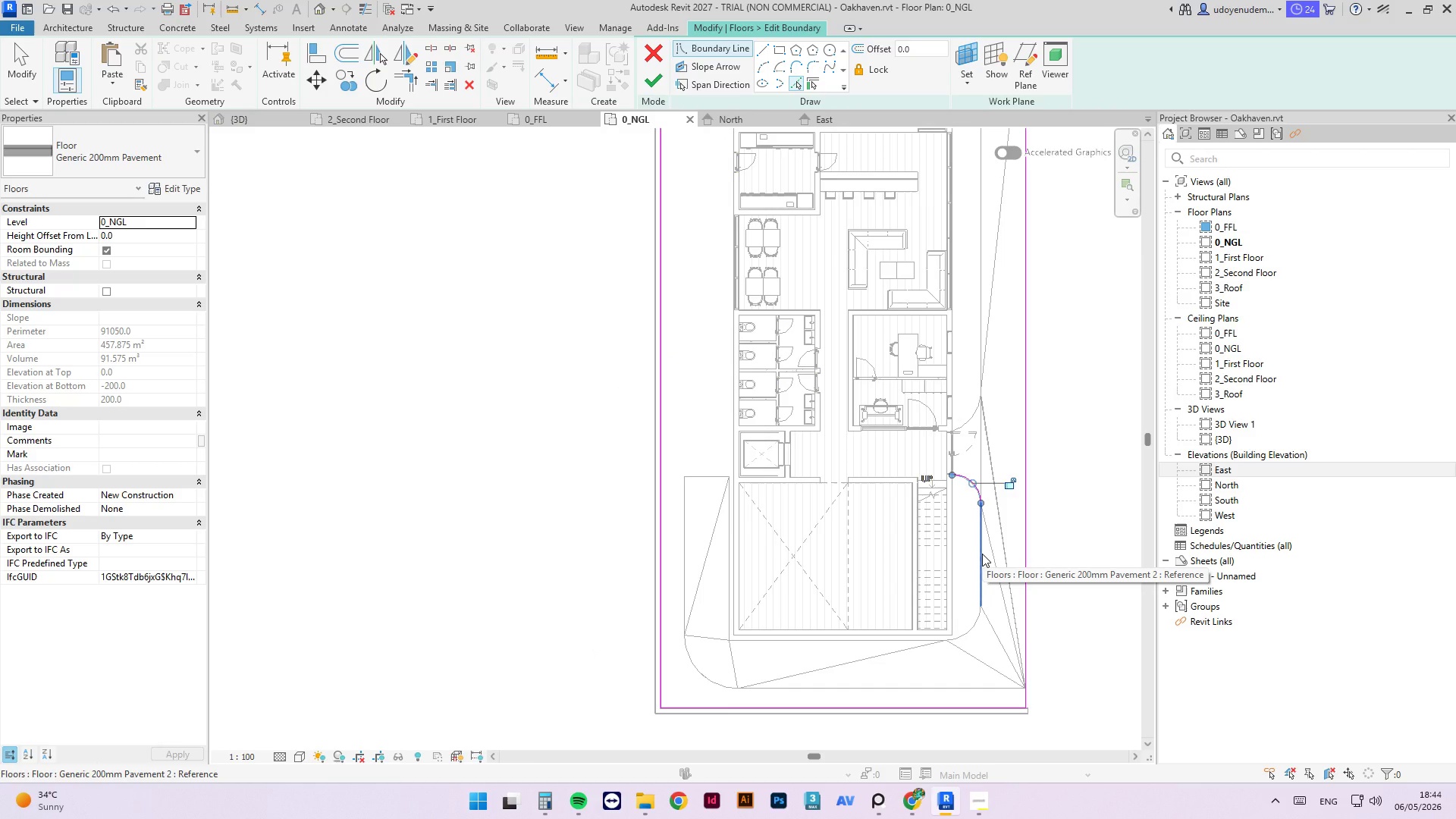 
left_click([982, 554])
 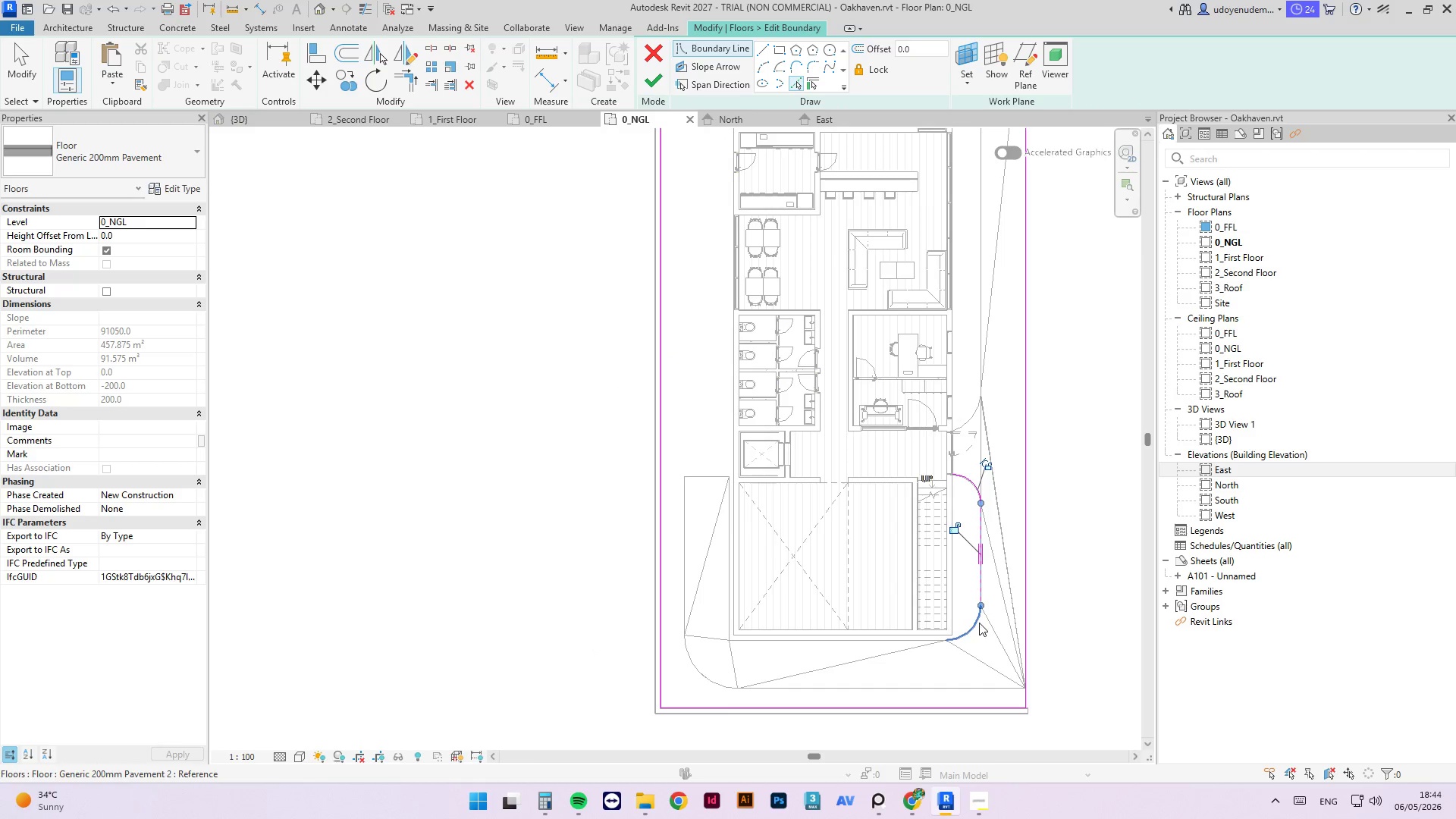 
left_click([979, 623])
 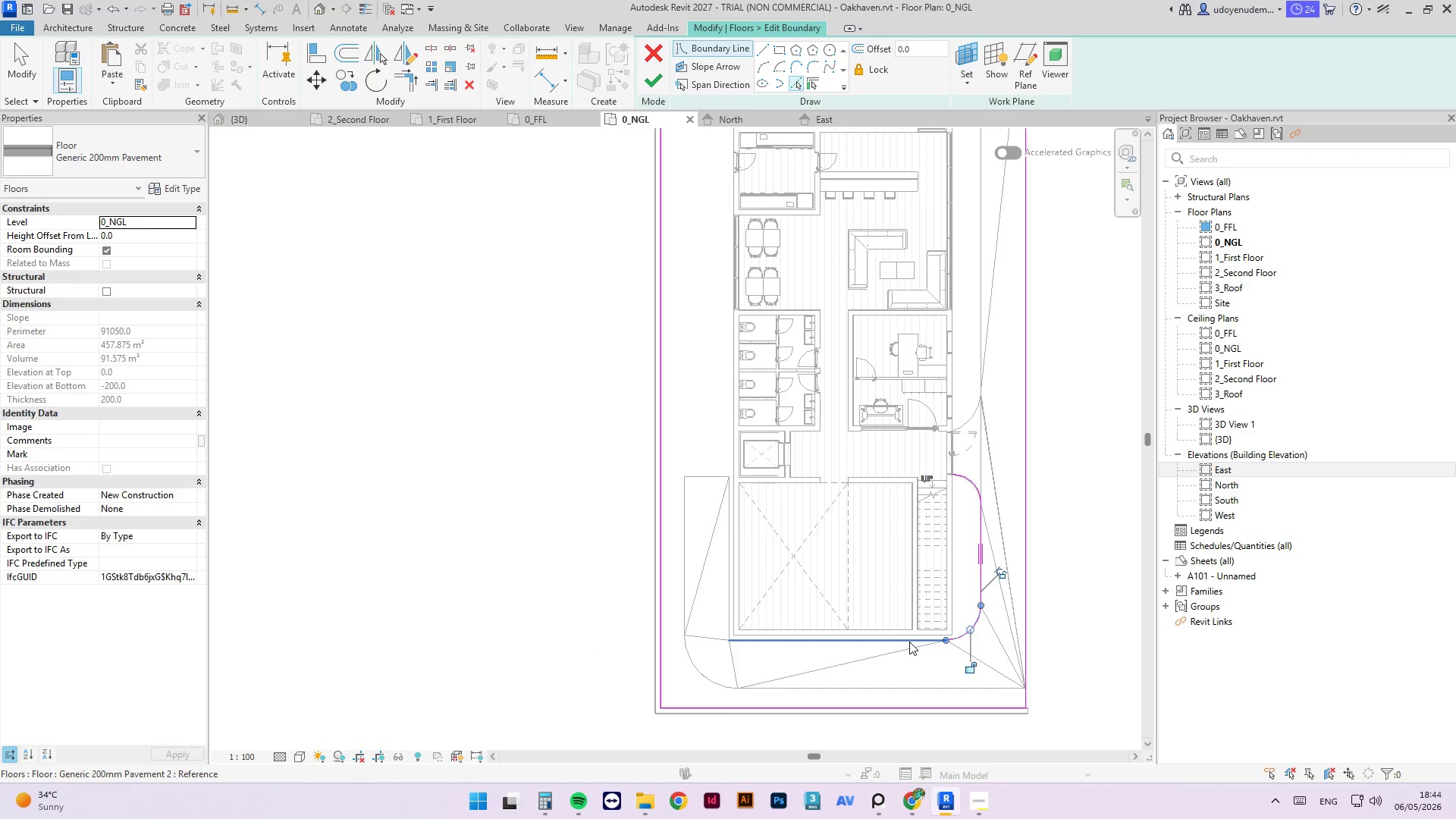 
left_click([909, 642])
 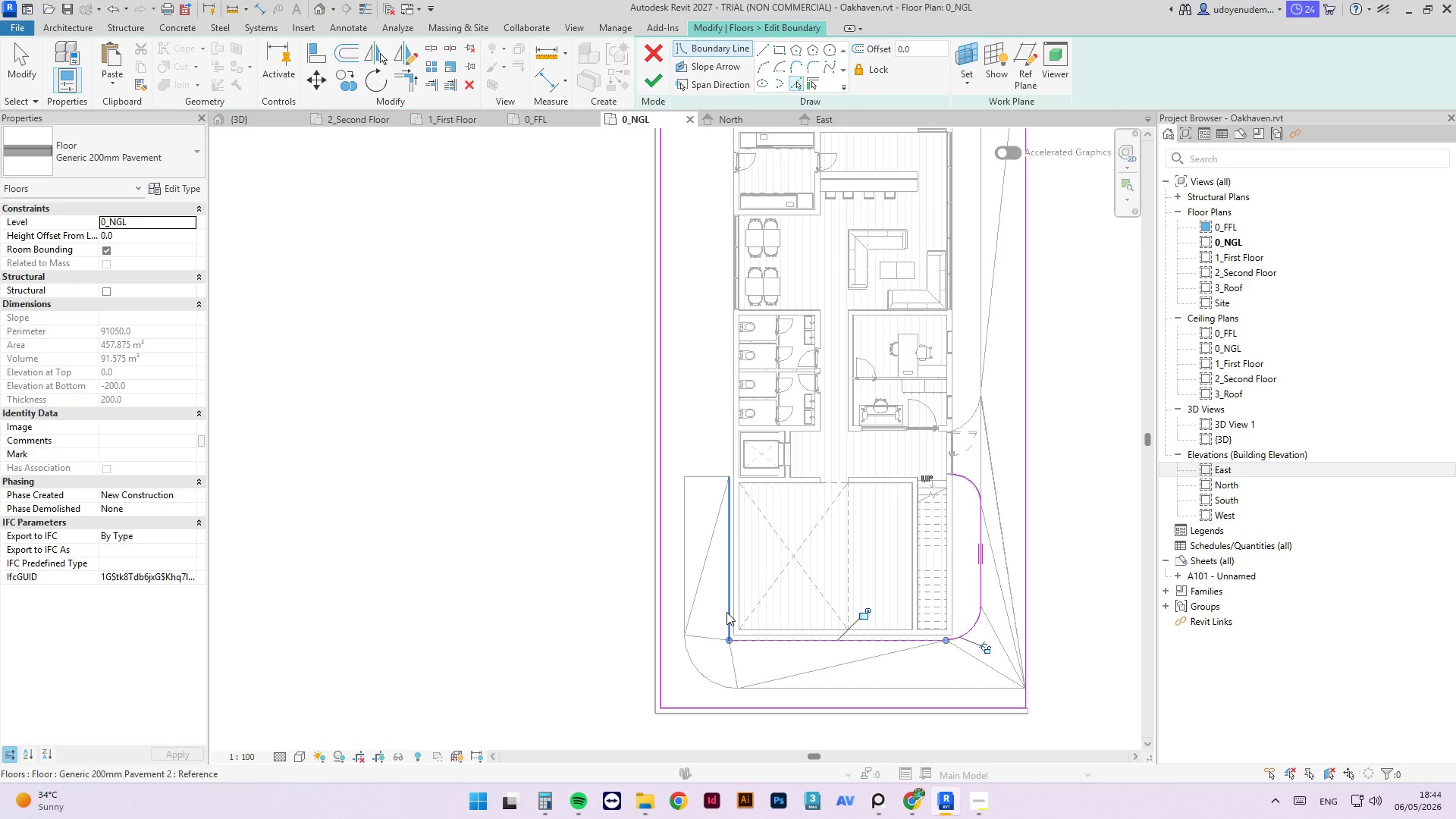 
left_click([726, 612])
 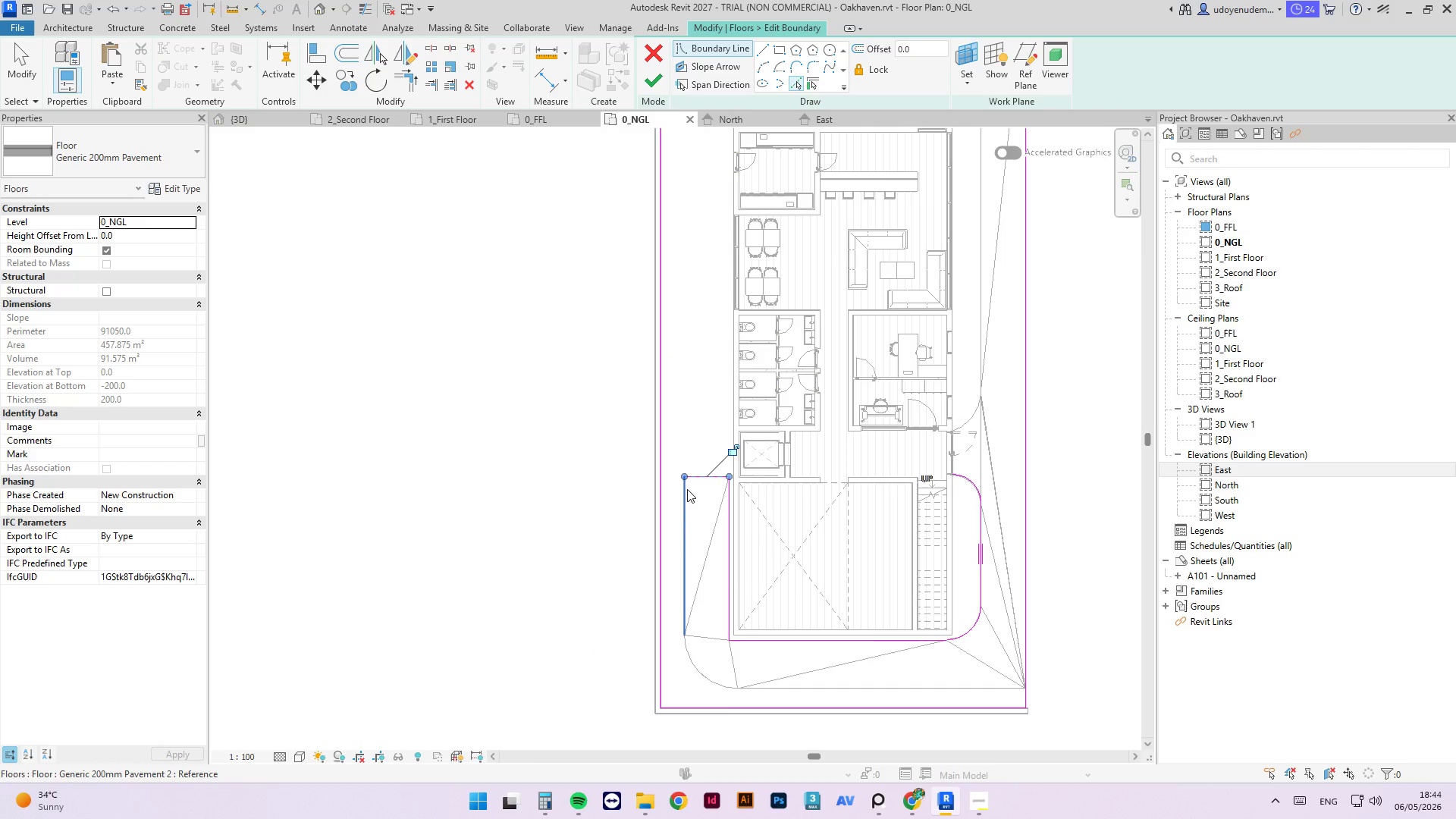 
double_click([682, 497])
 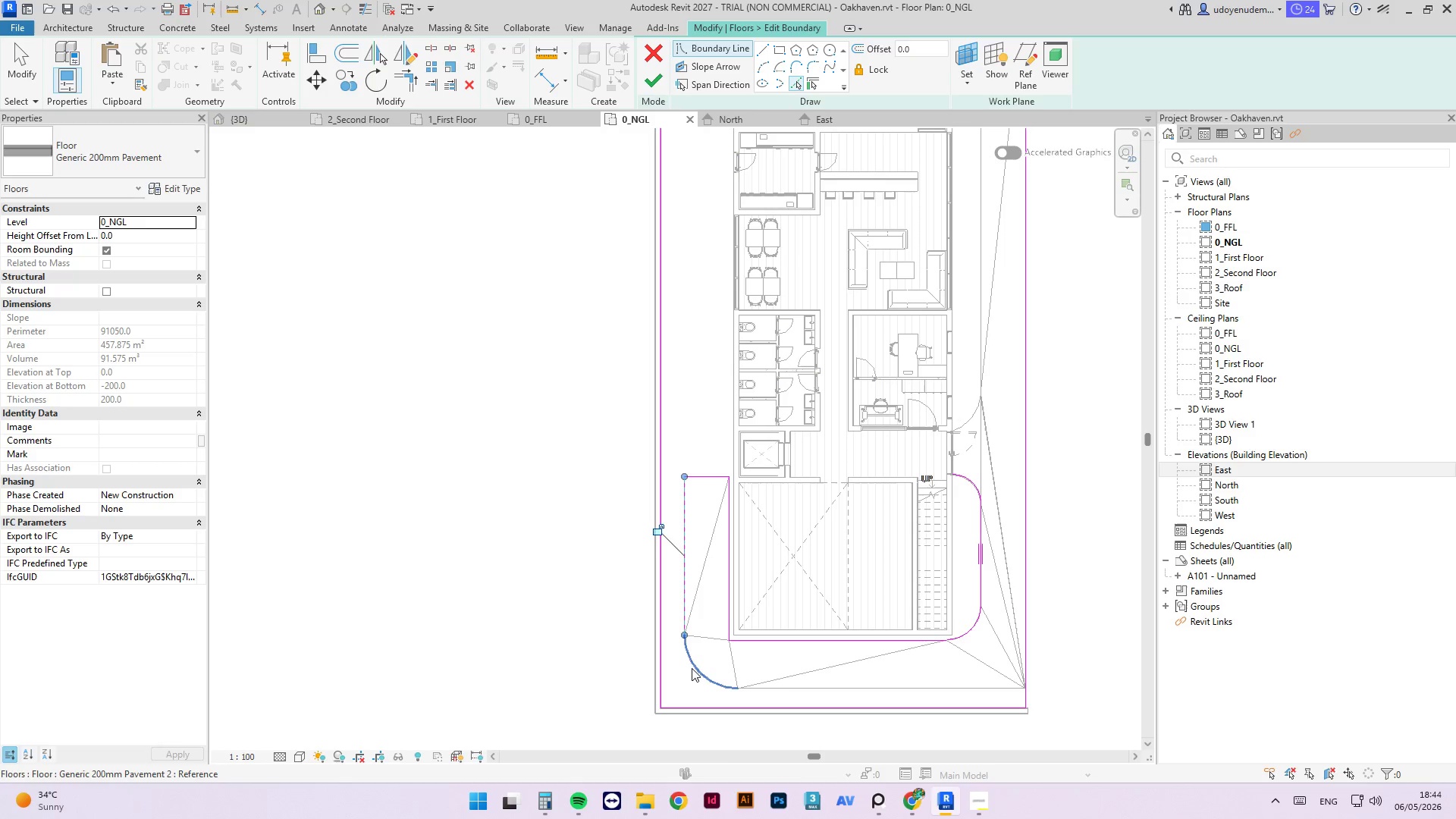 
left_click([692, 668])
 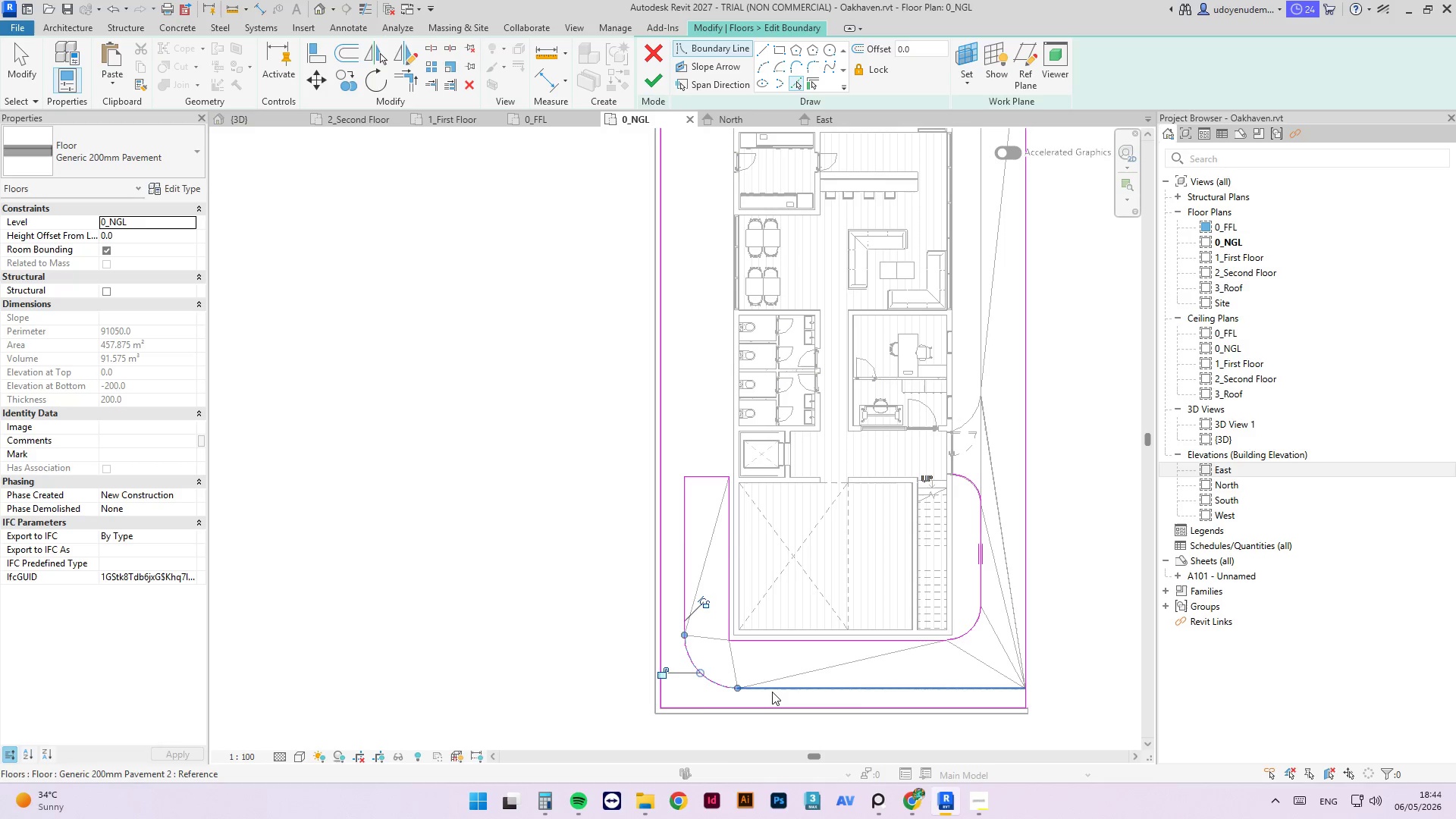 
left_click([772, 692])
 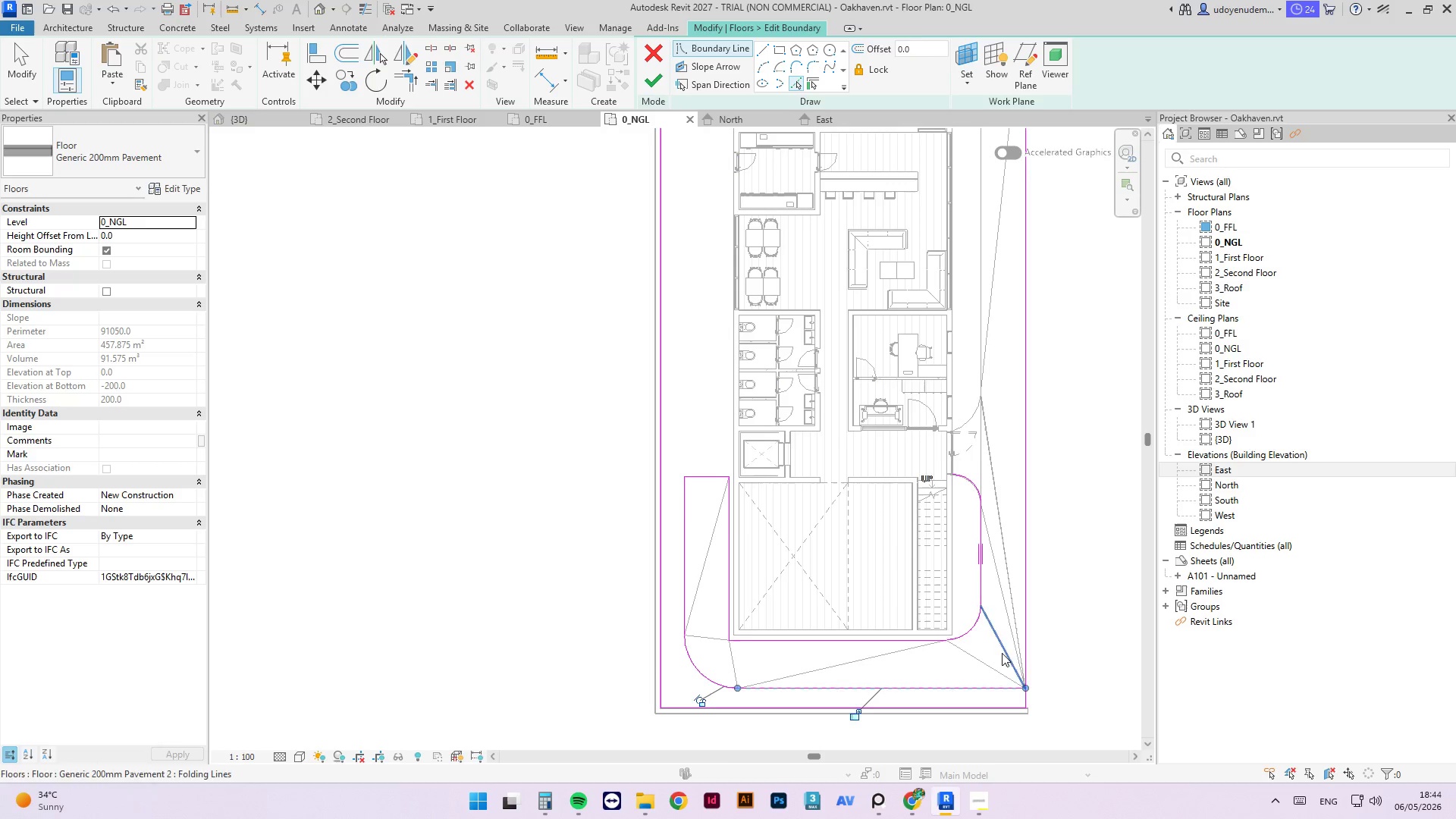 
scroll: coordinate [907, 680], scroll_direction: down, amount: 3.0
 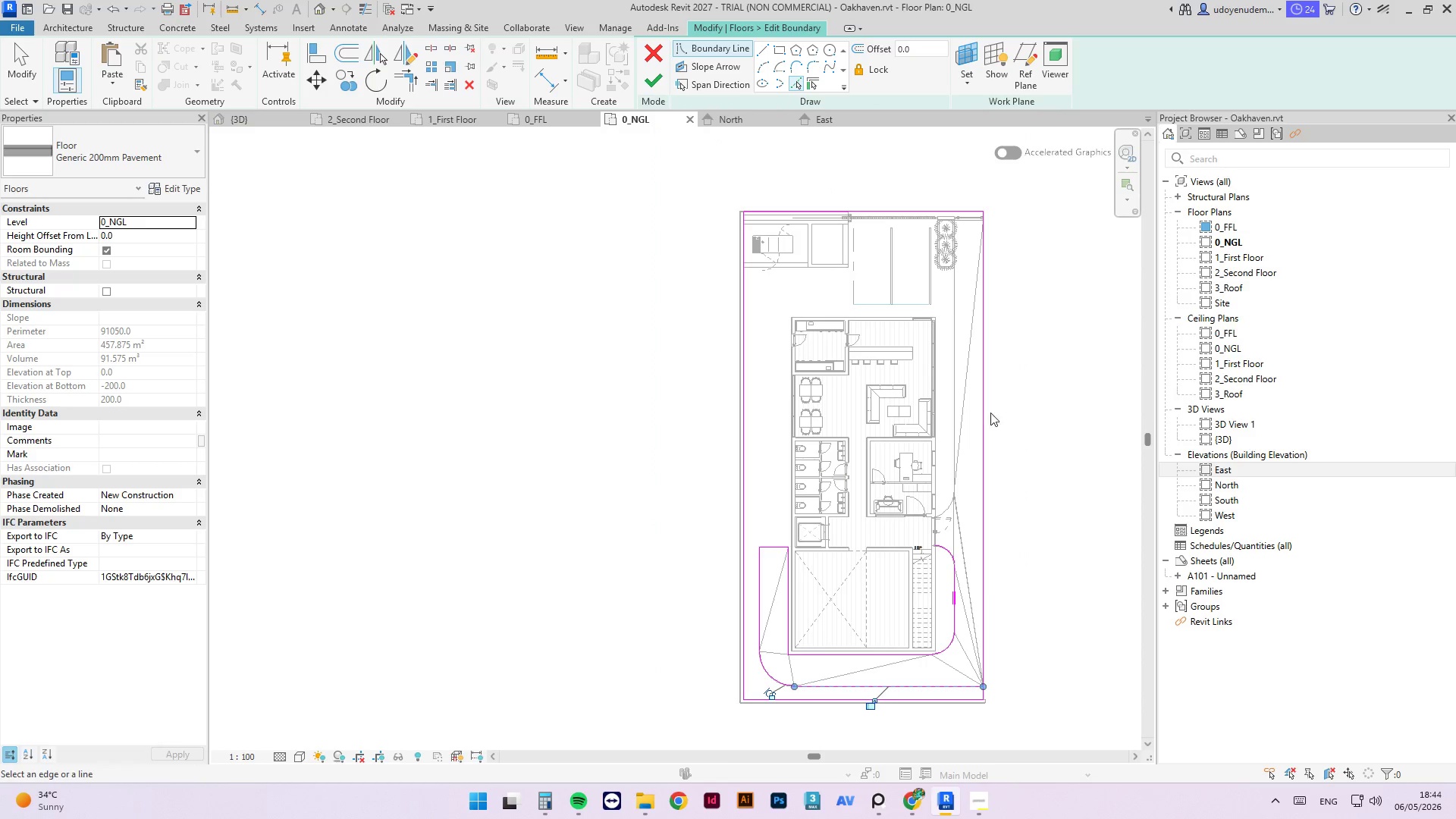 
scroll: coordinate [956, 522], scroll_direction: up, amount: 3.0
 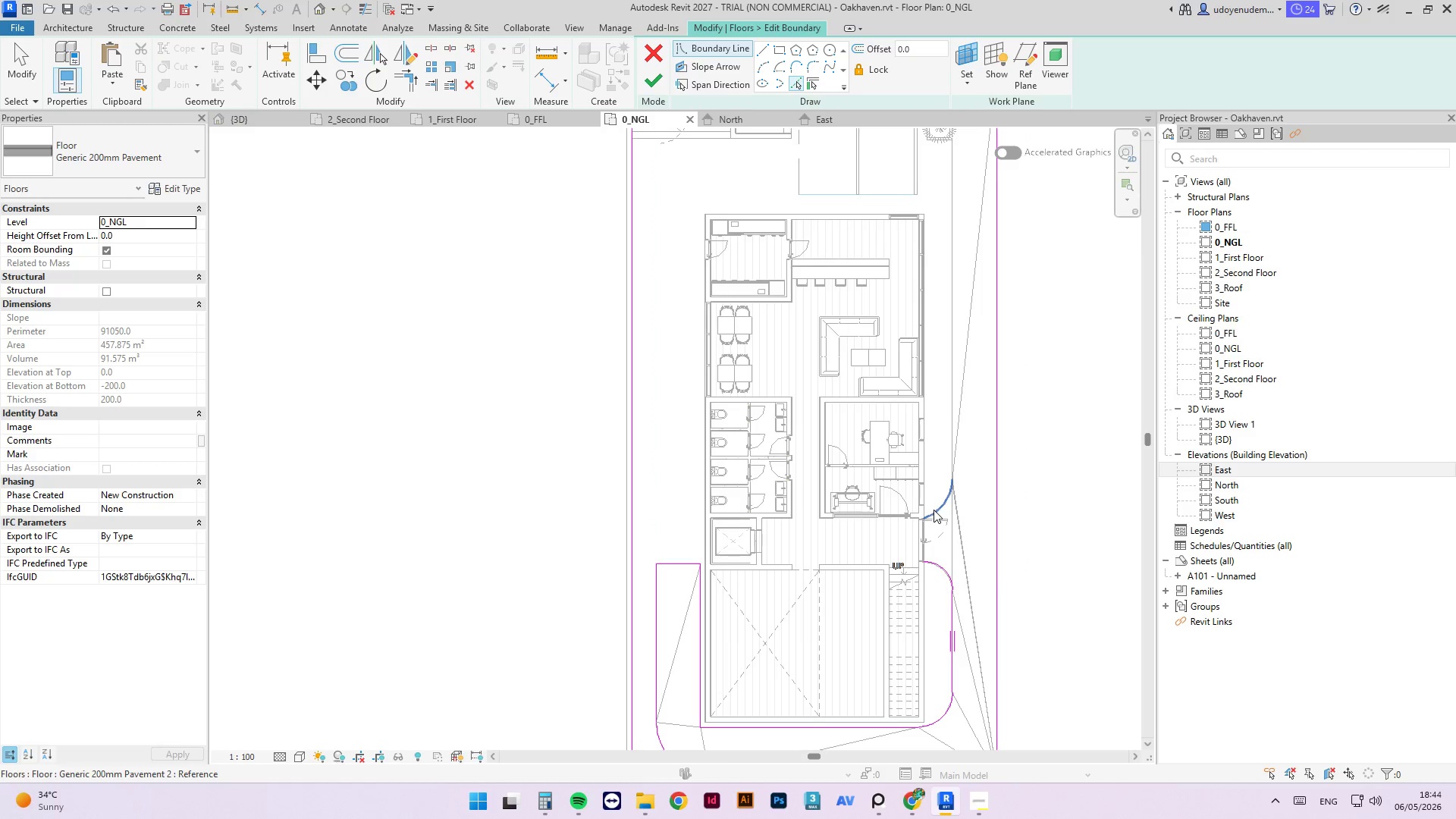 
left_click([934, 510])
 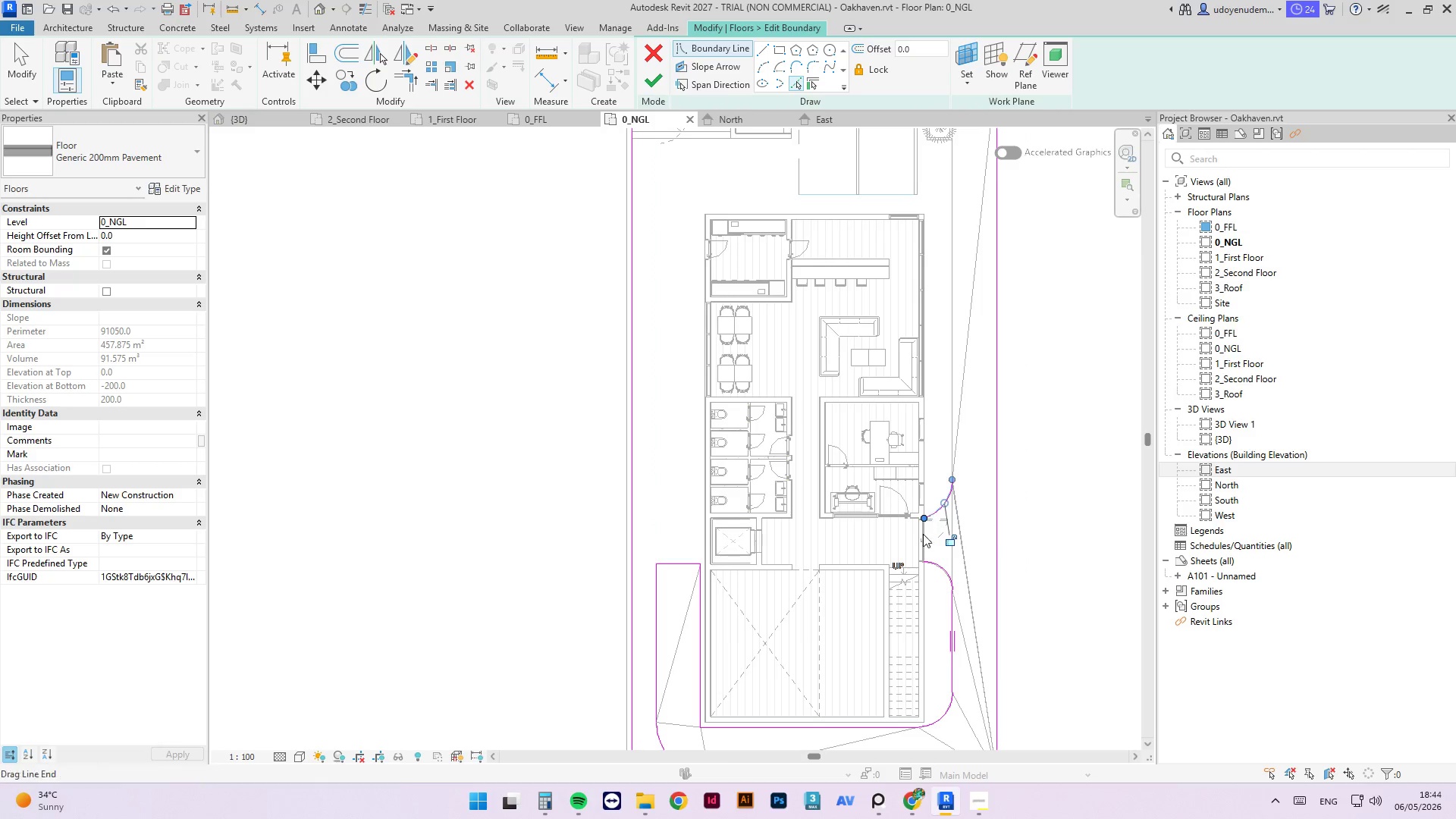 
scroll: coordinate [927, 572], scroll_direction: up, amount: 7.0
 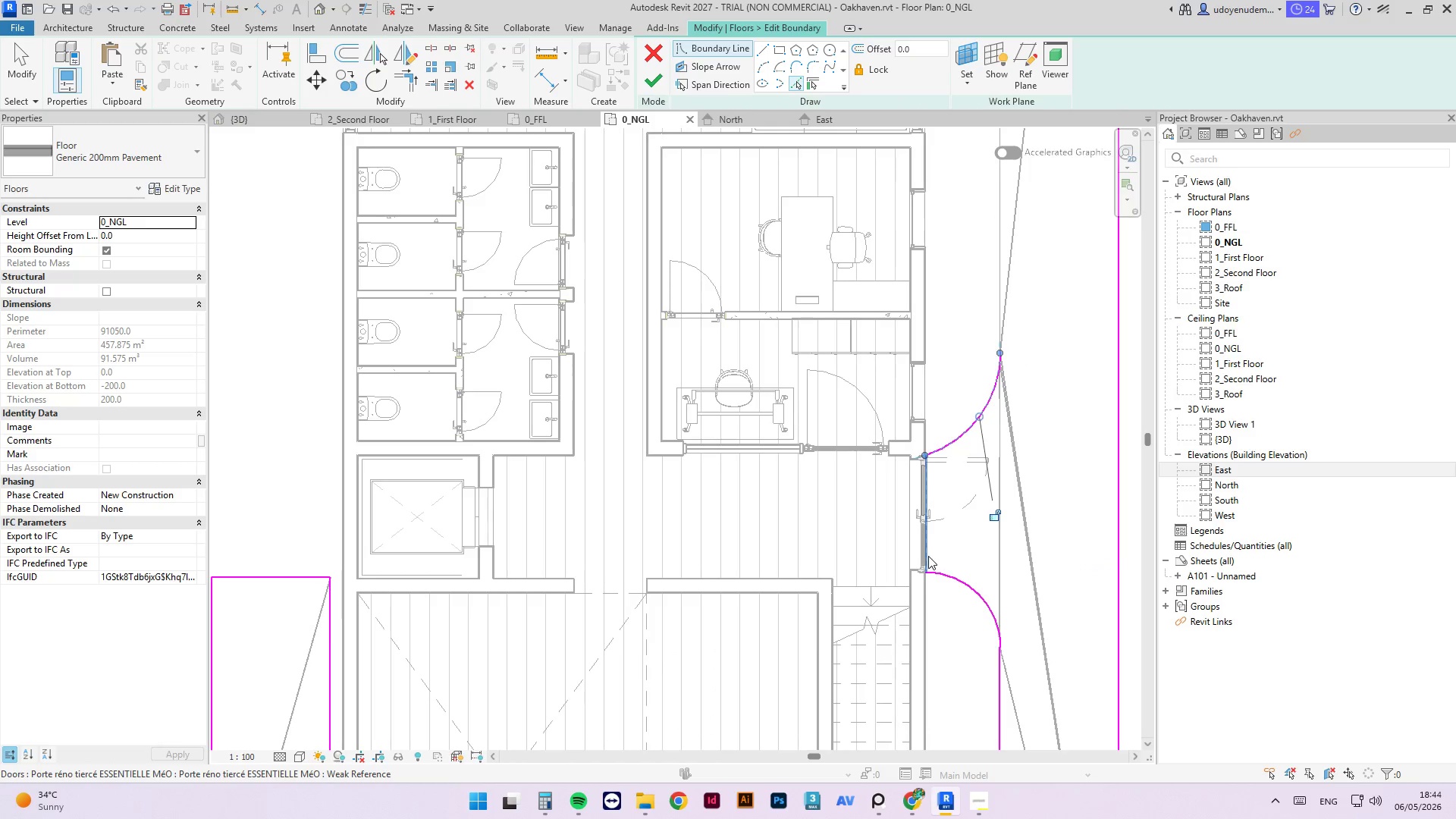 
left_click([929, 555])
 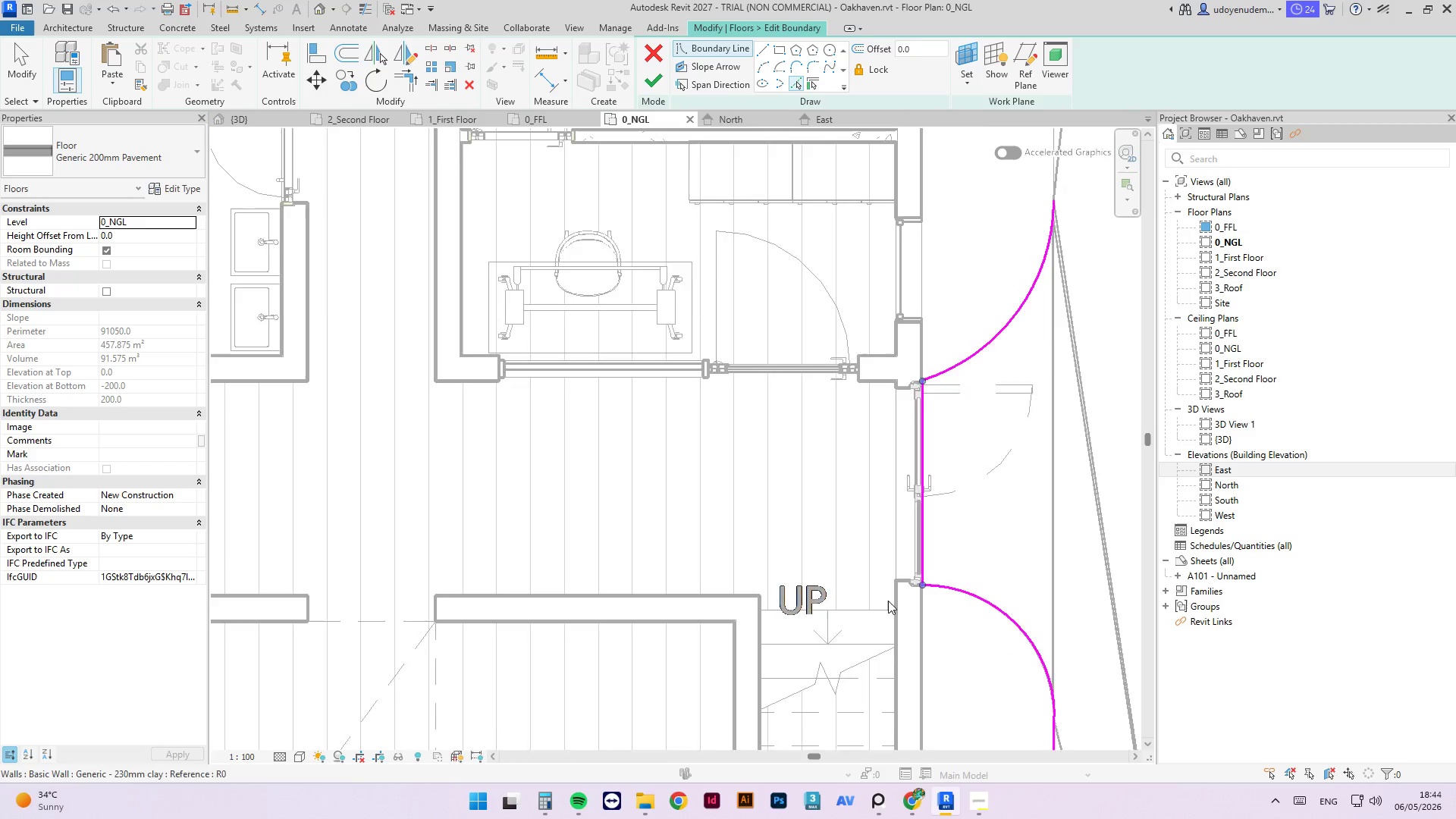 
scroll: coordinate [929, 555], scroll_direction: up, amount: 4.0
 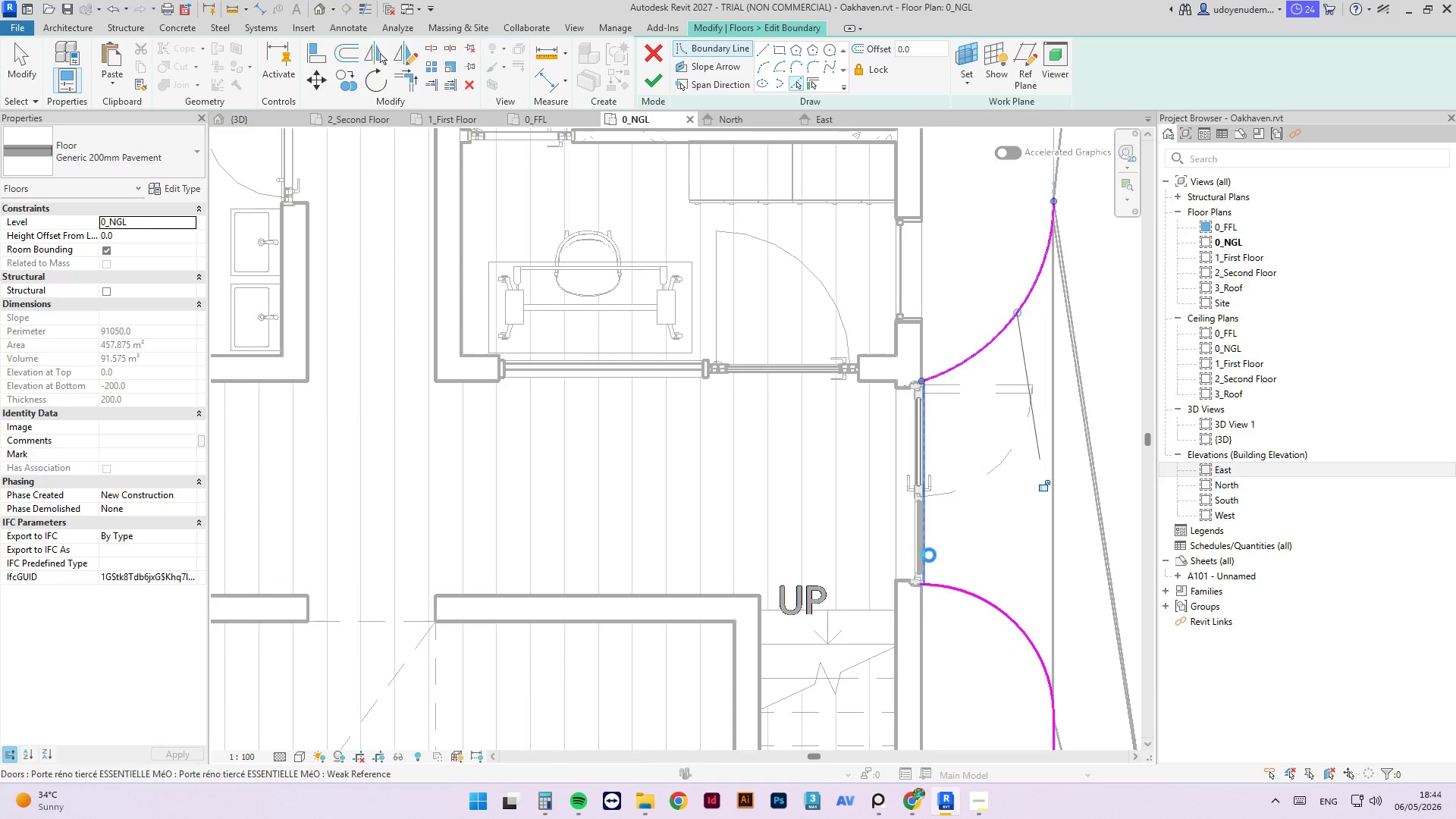 
scroll: coordinate [891, 623], scroll_direction: down, amount: 8.0
 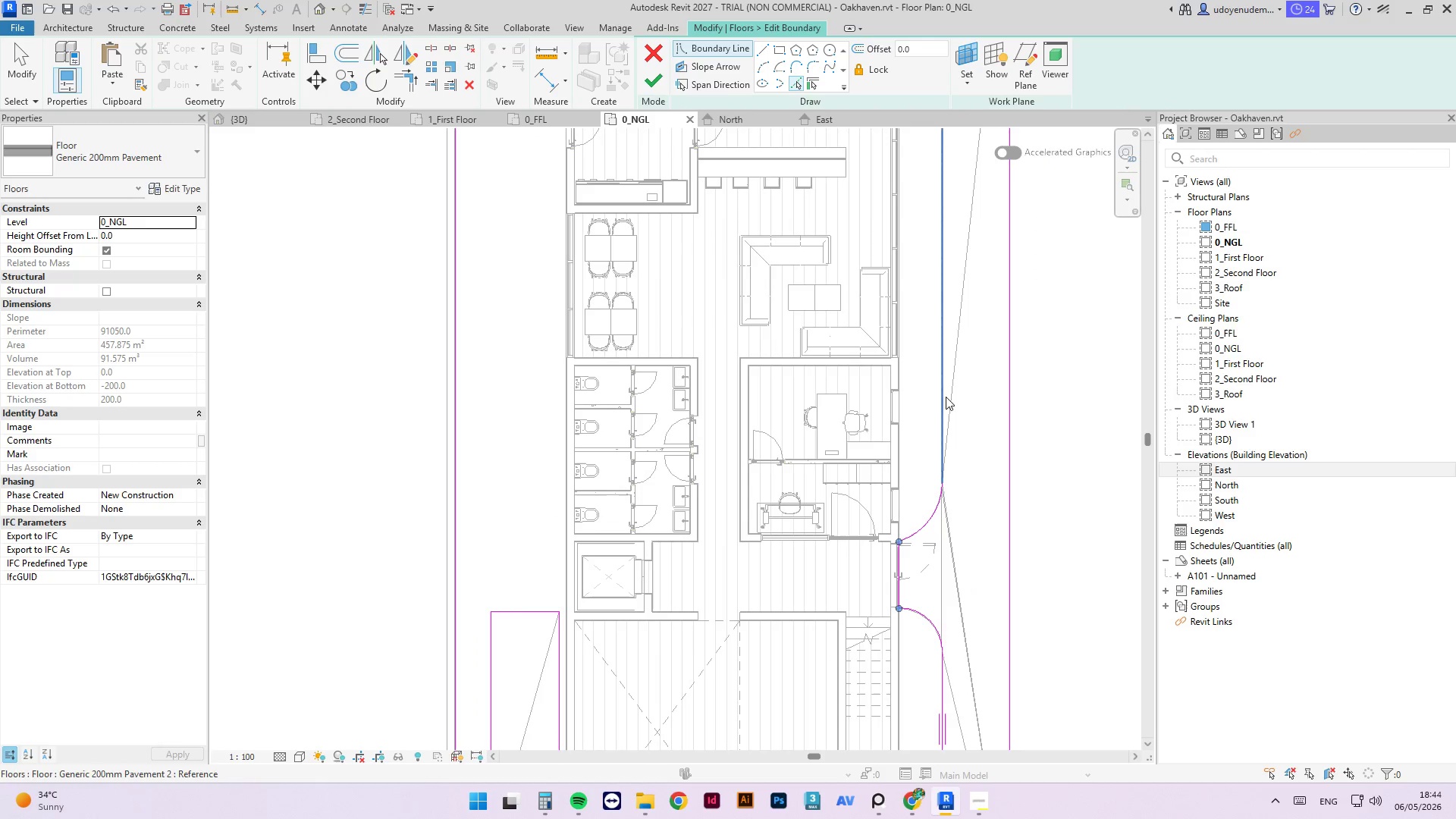 
left_click([943, 397])
 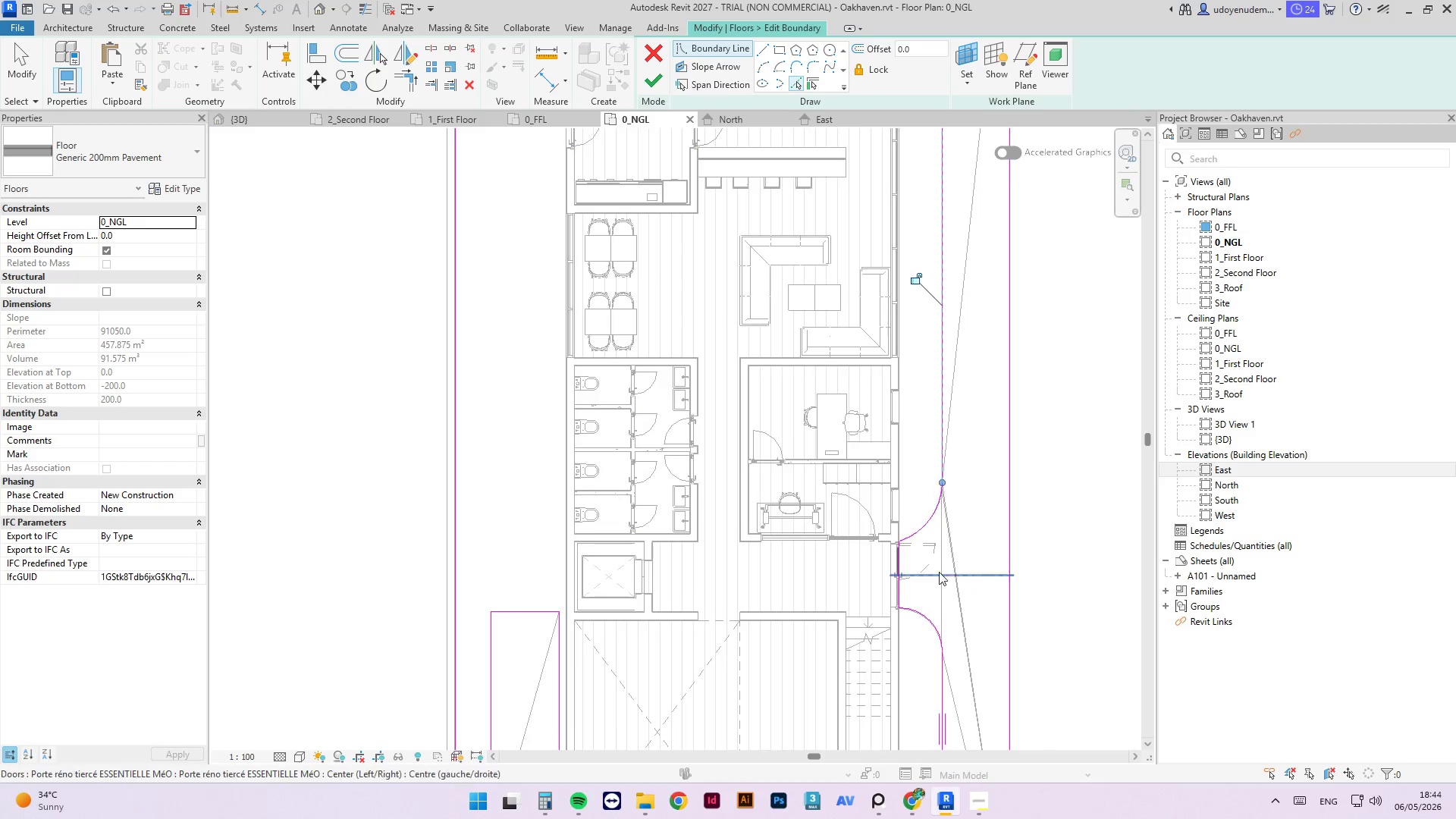 
scroll: coordinate [942, 598], scroll_direction: down, amount: 4.0
 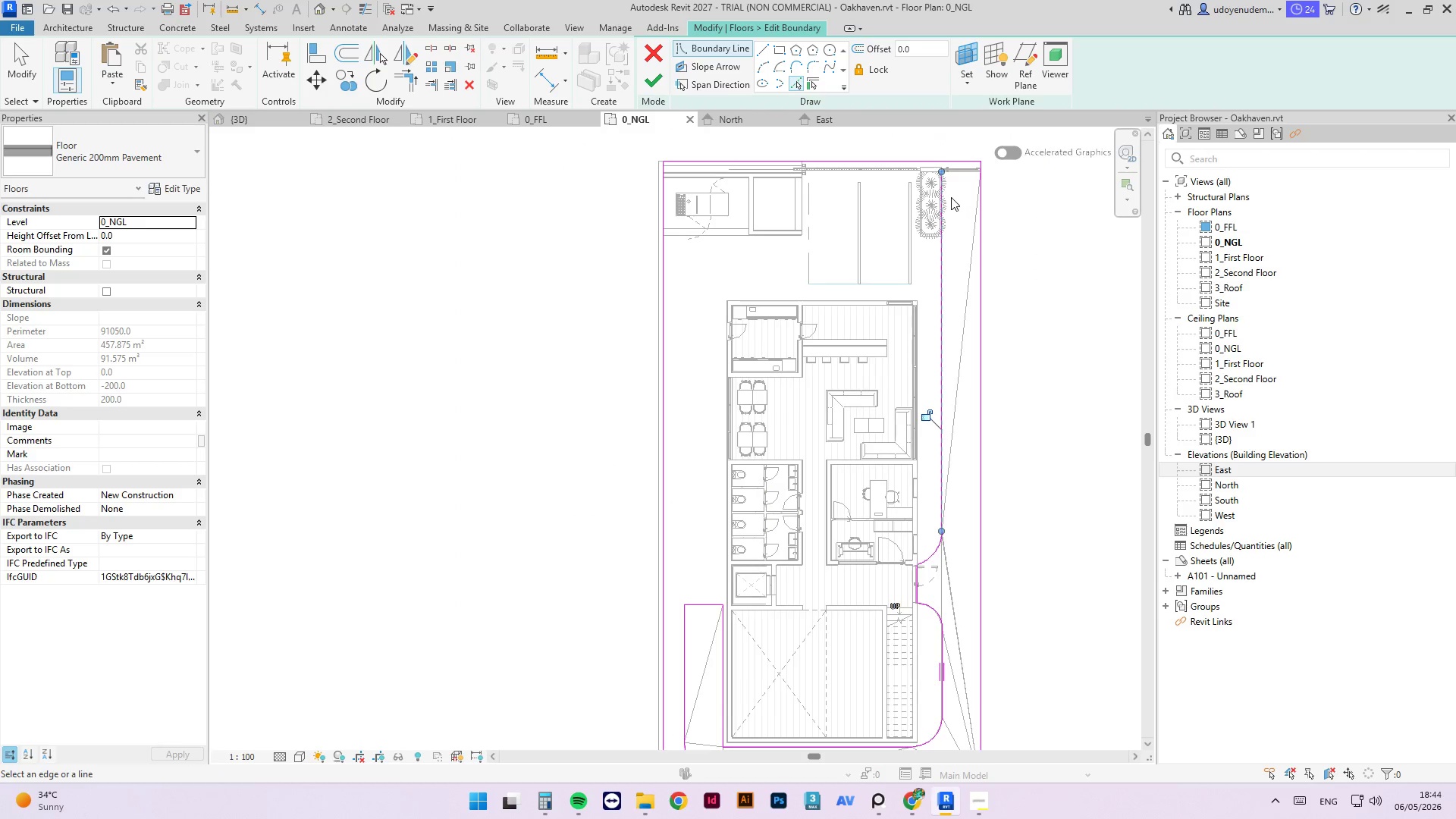 
left_click([956, 174])
 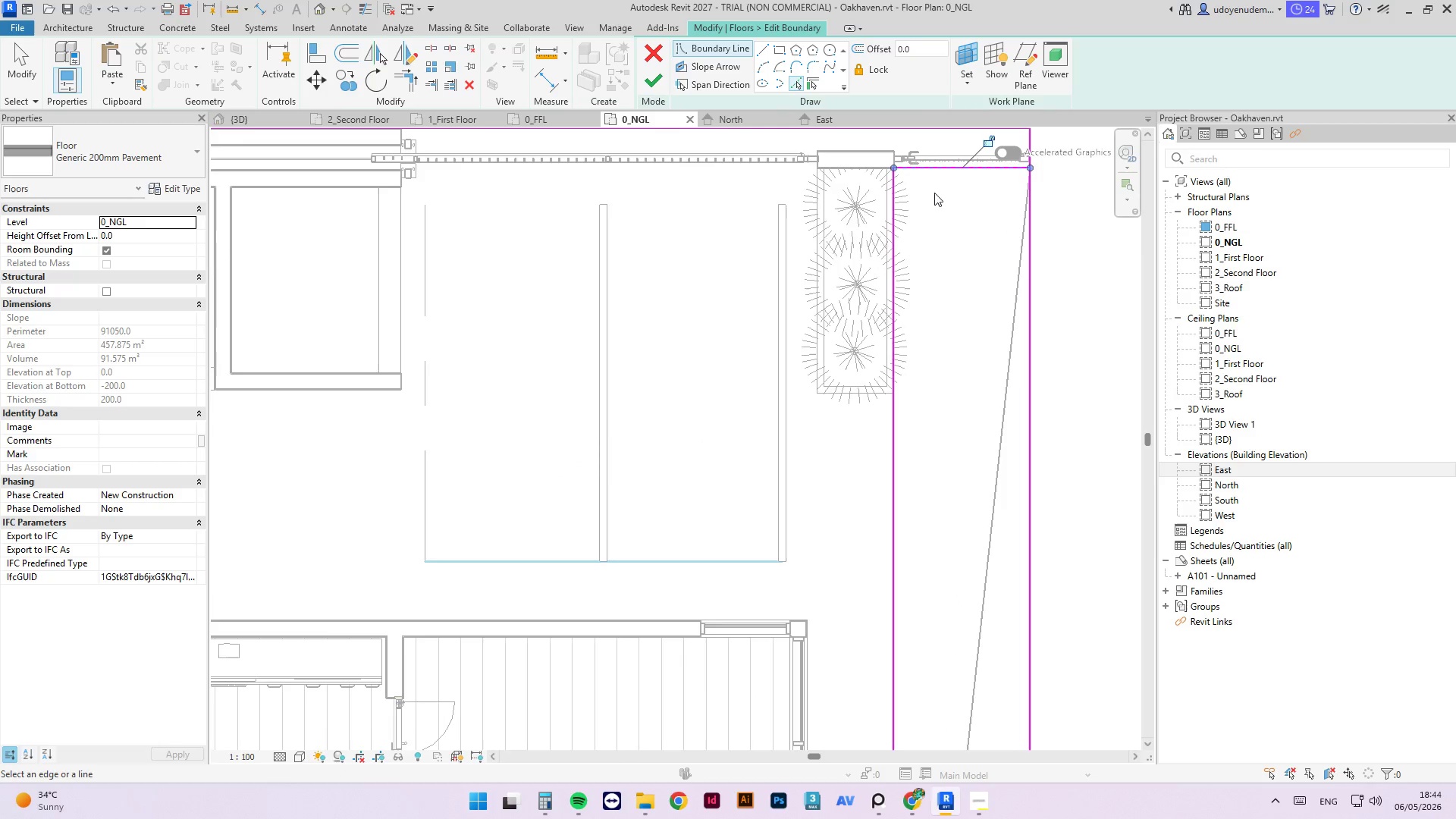 
scroll: coordinate [962, 167], scroll_direction: up, amount: 9.0
 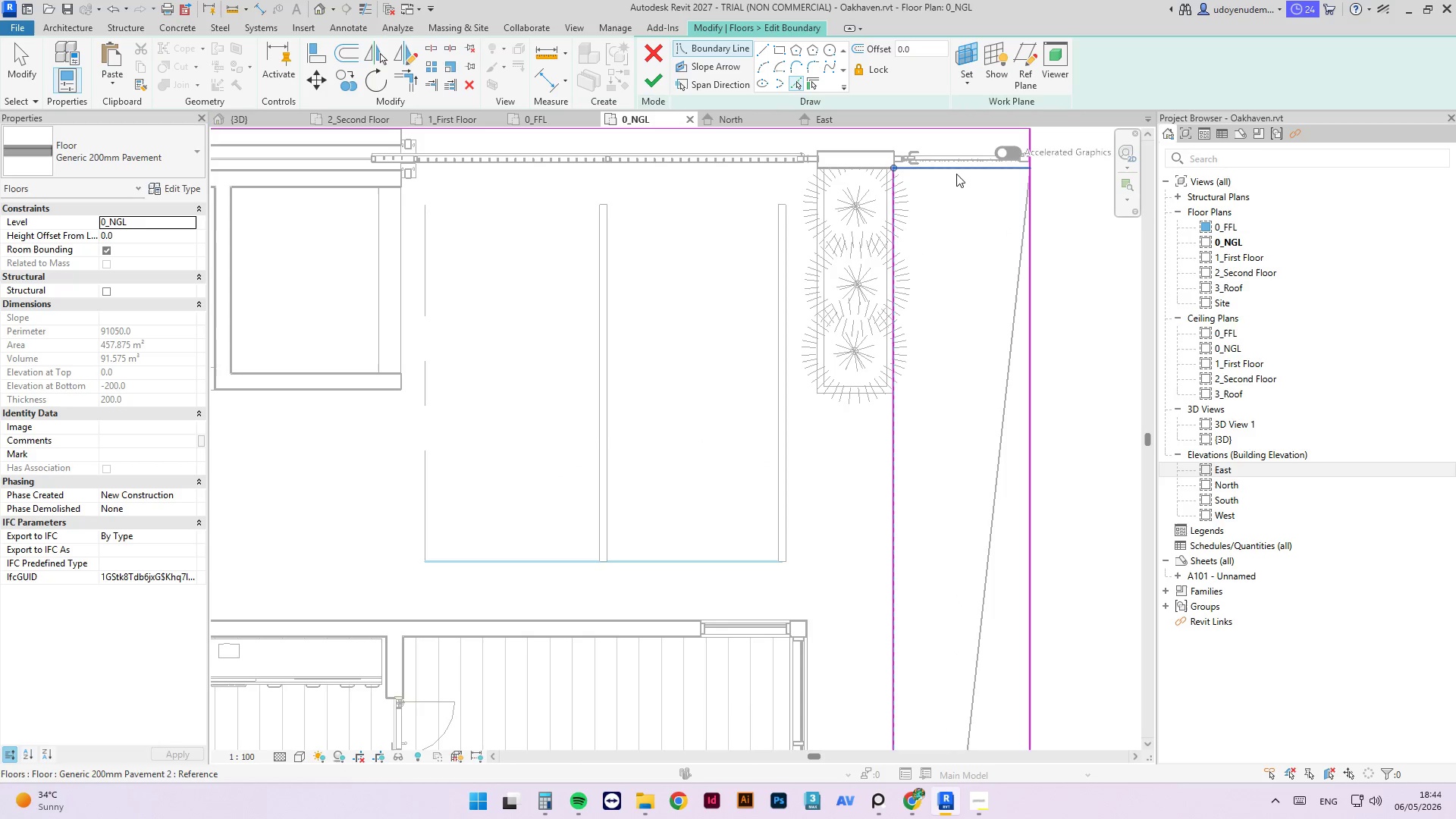 
scroll: coordinate [952, 197], scroll_direction: down, amount: 10.0
 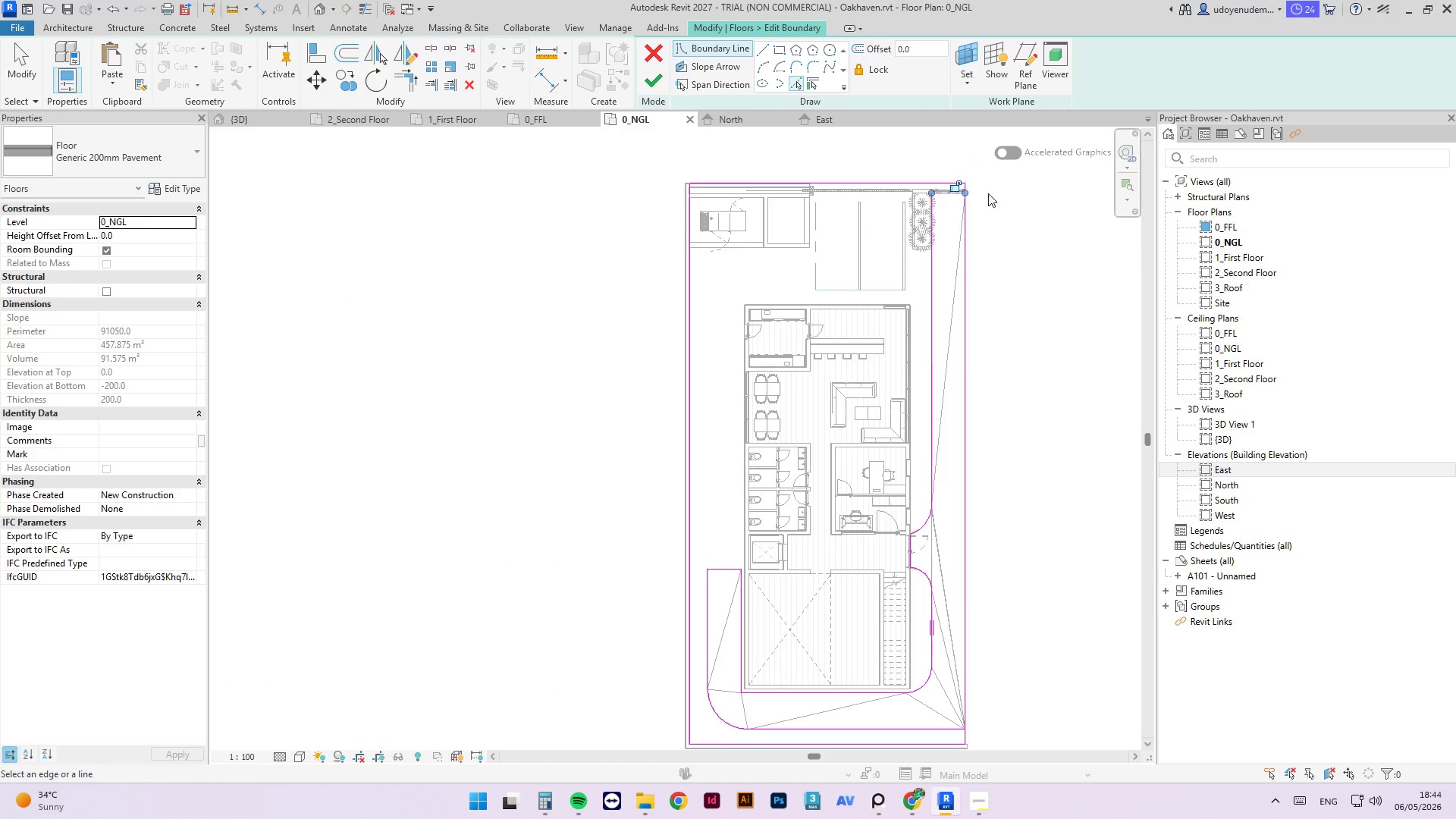 
key(Escape)
 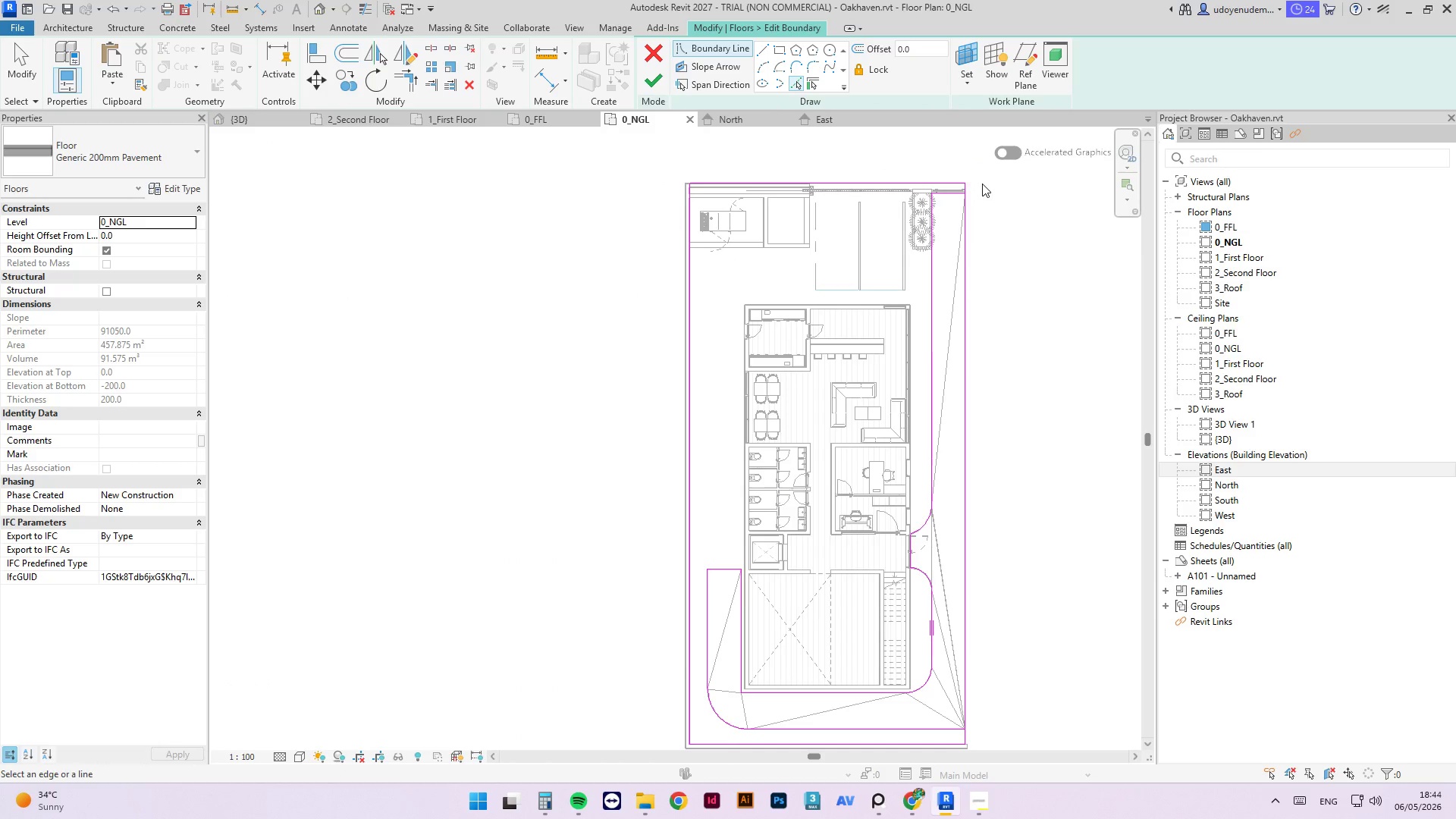 
scroll: coordinate [943, 191], scroll_direction: up, amount: 10.0
 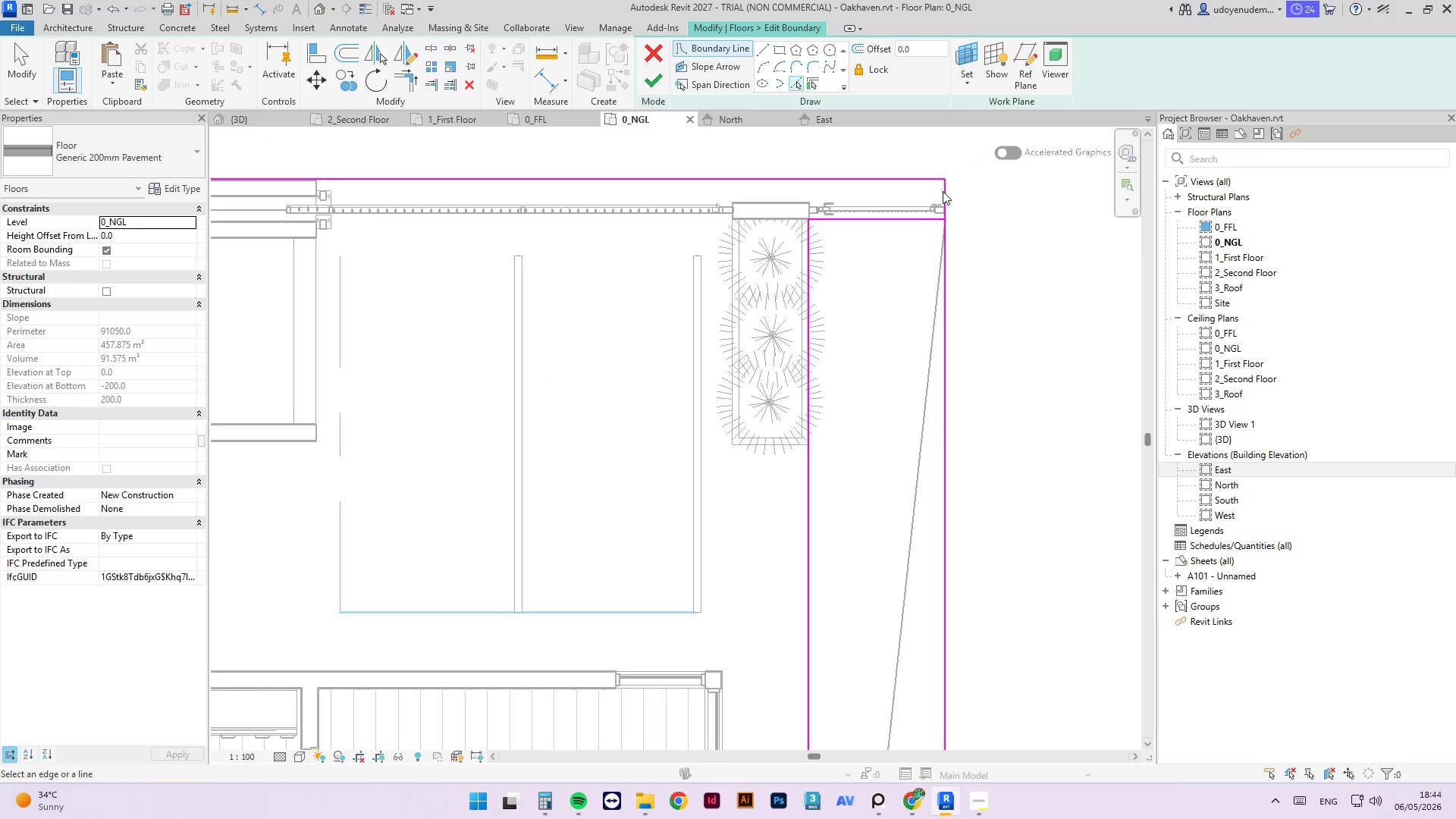 
type(tr)
 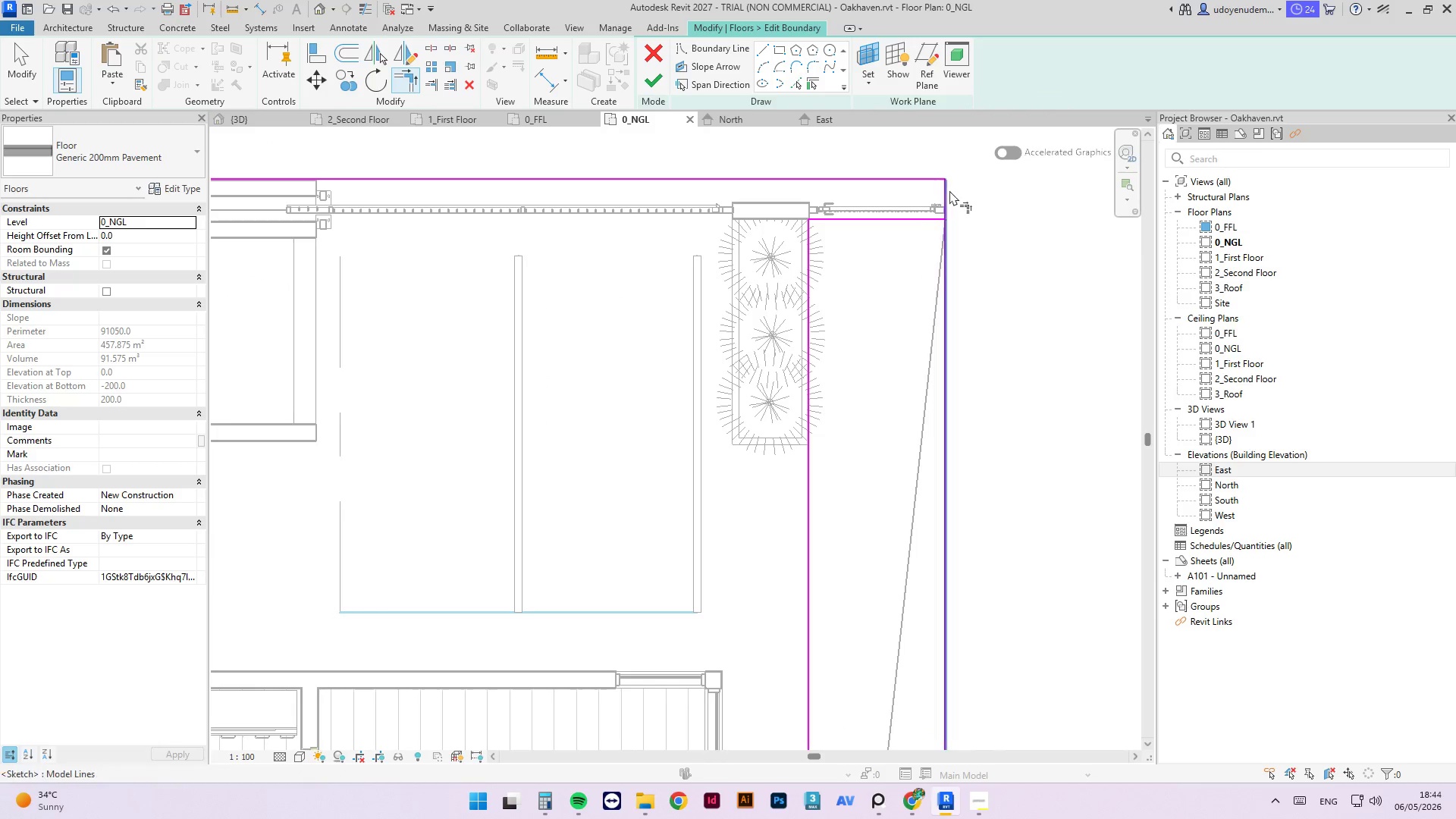 
left_click([948, 190])
 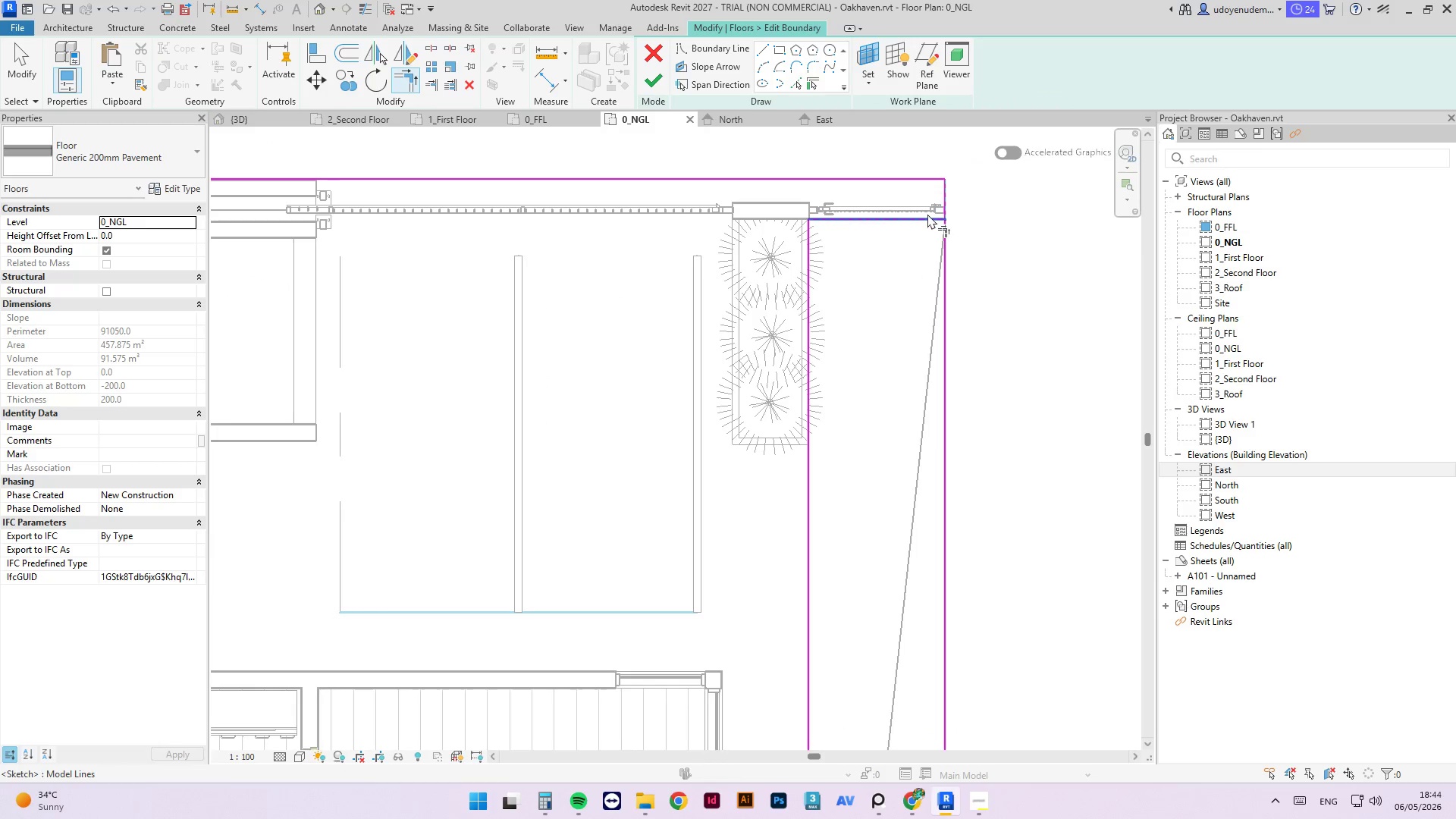 
left_click([927, 215])
 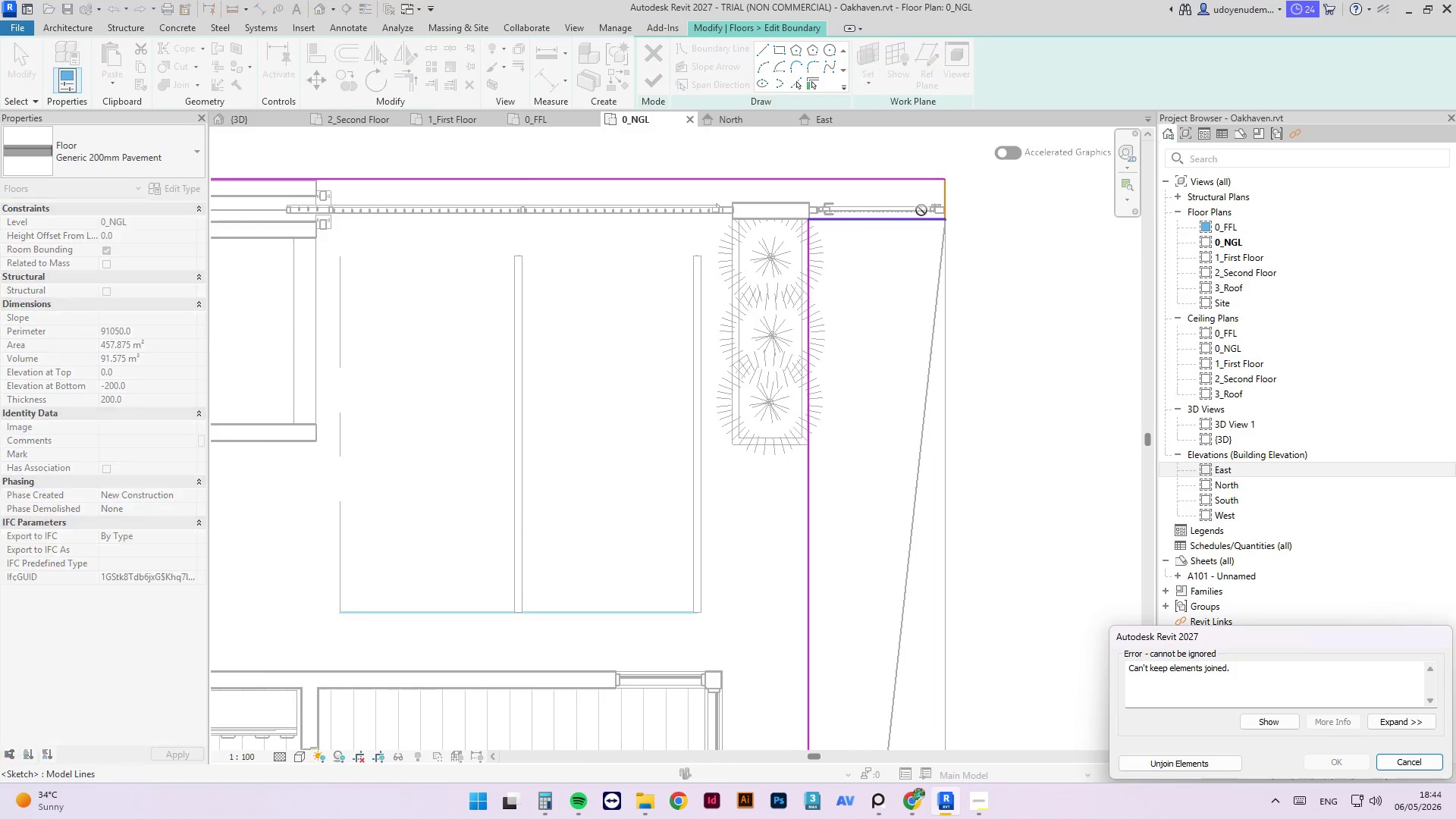 
scroll: coordinate [914, 184], scroll_direction: down, amount: 3.0
 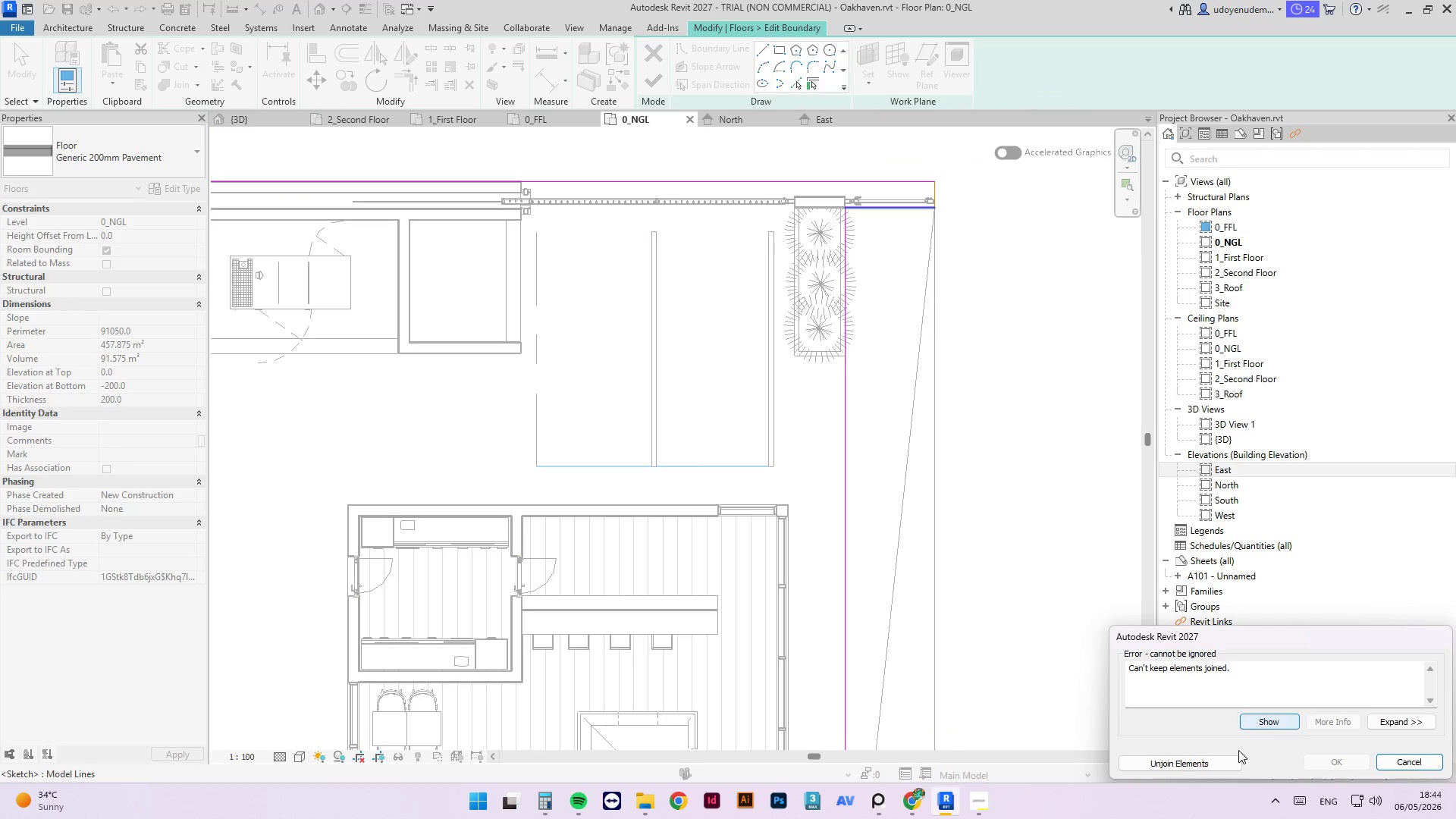 
left_click([1221, 759])
 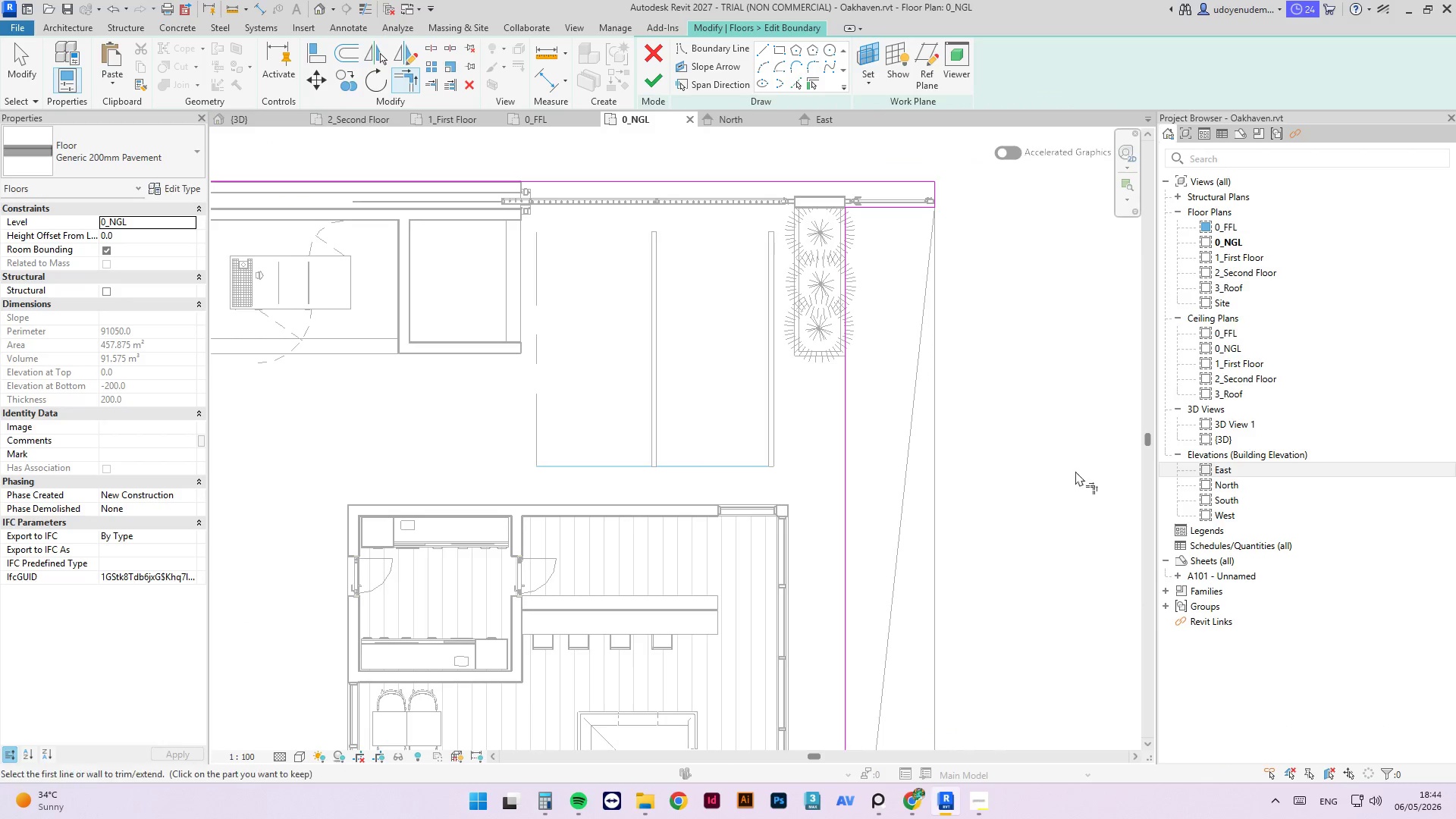 
scroll: coordinate [951, 265], scroll_direction: down, amount: 8.0
 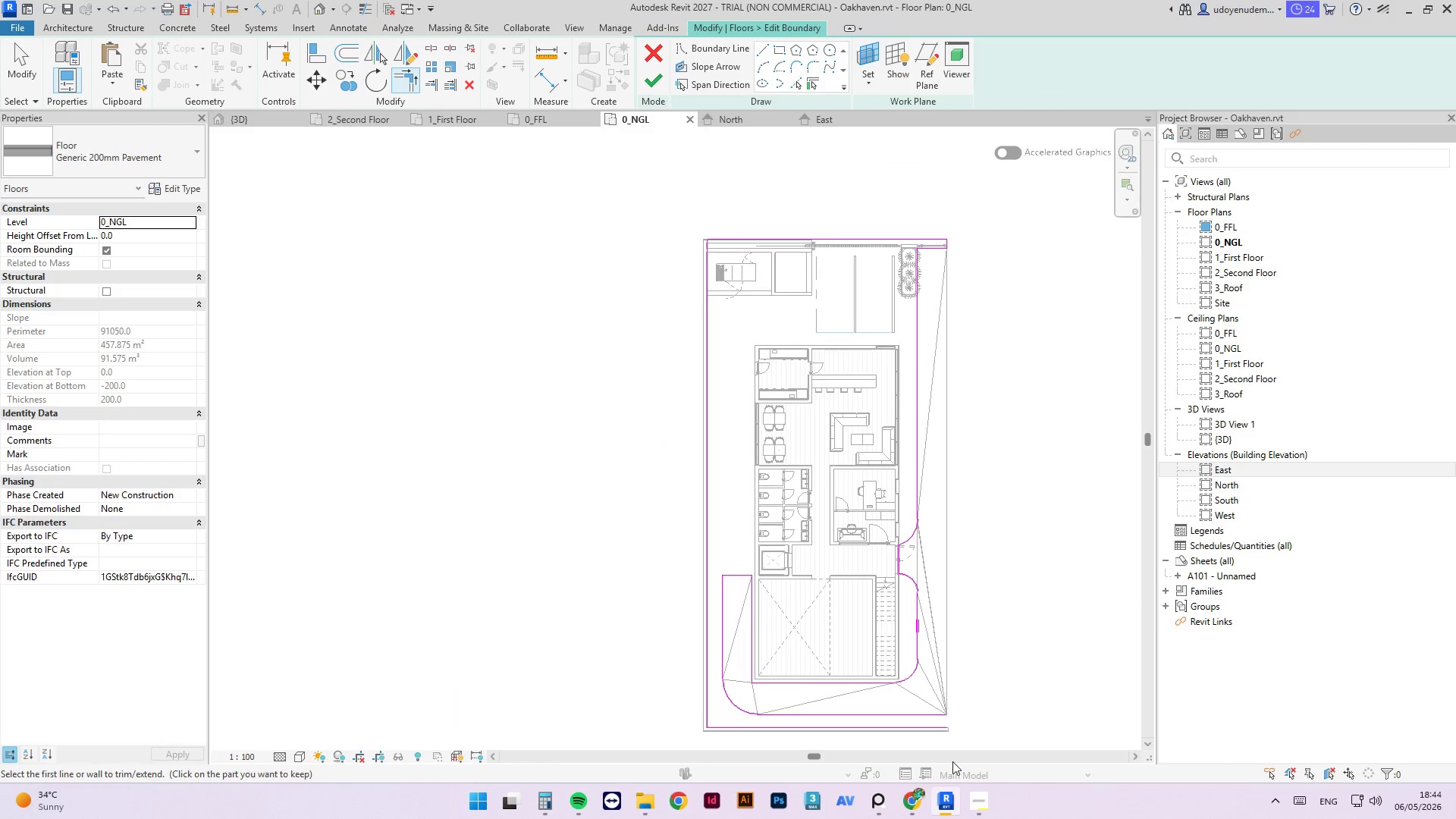 
scroll: coordinate [950, 717], scroll_direction: up, amount: 8.0
 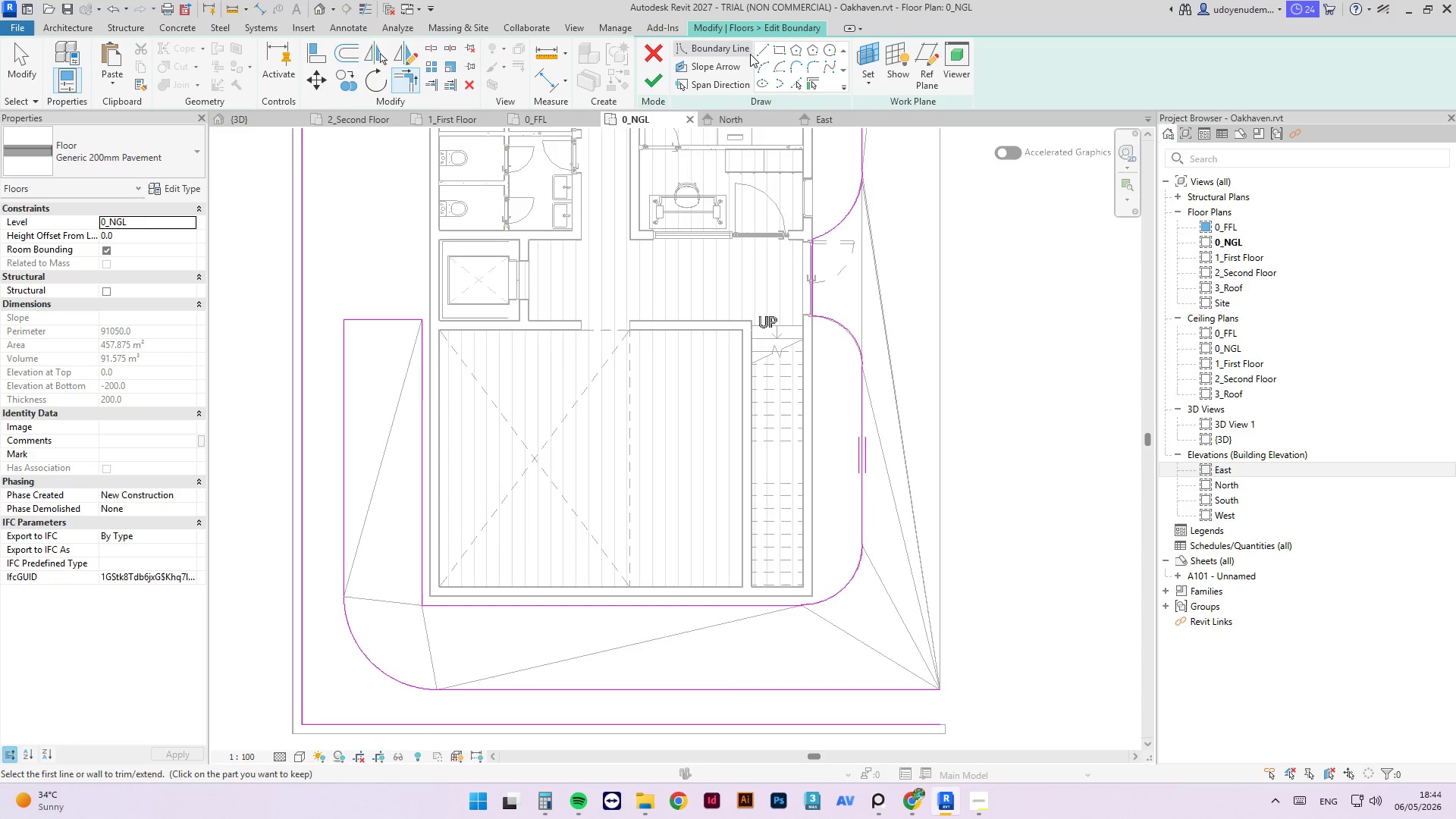 
left_click([766, 51])
 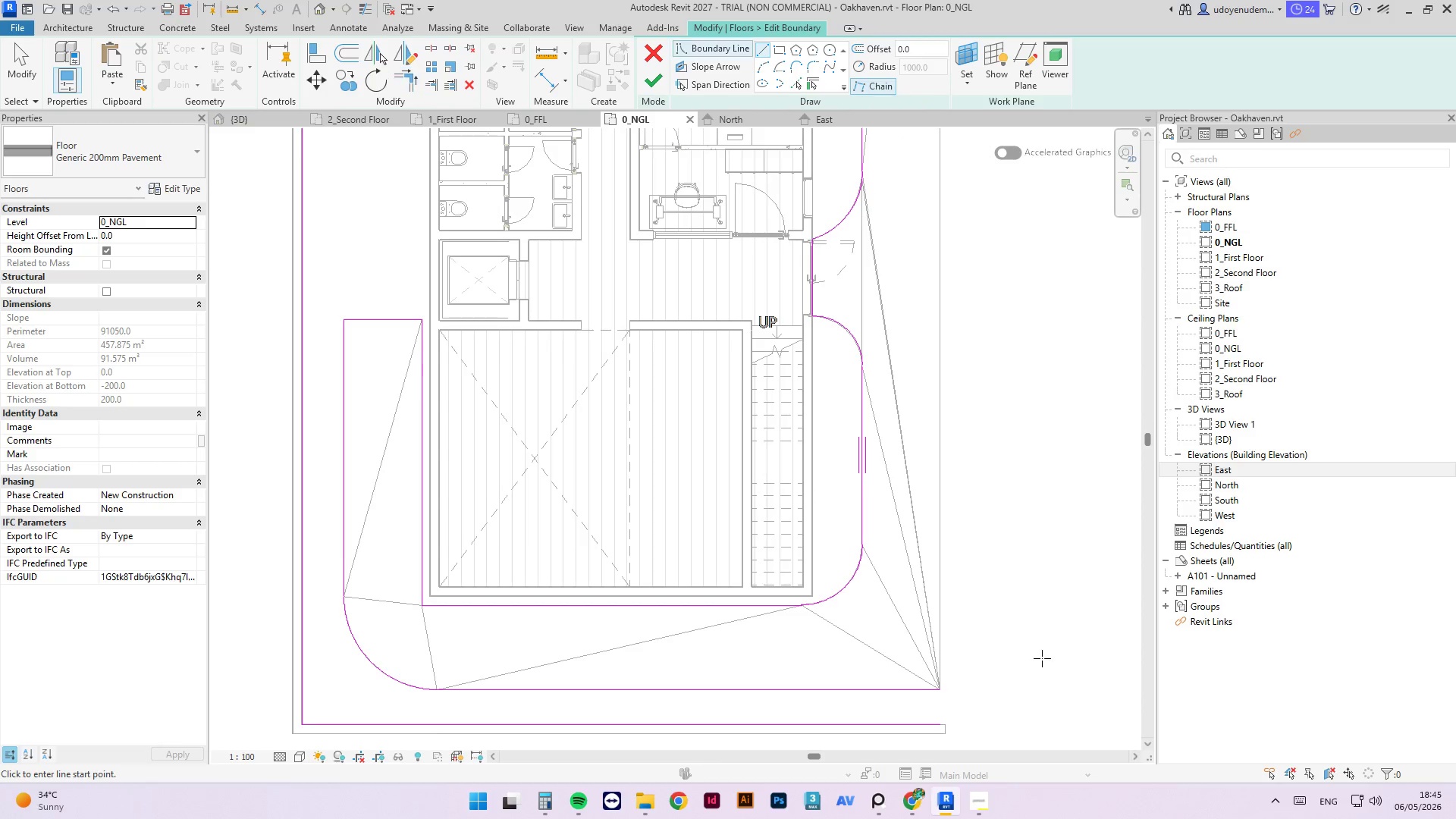 
scroll: coordinate [924, 696], scroll_direction: up, amount: 6.0
 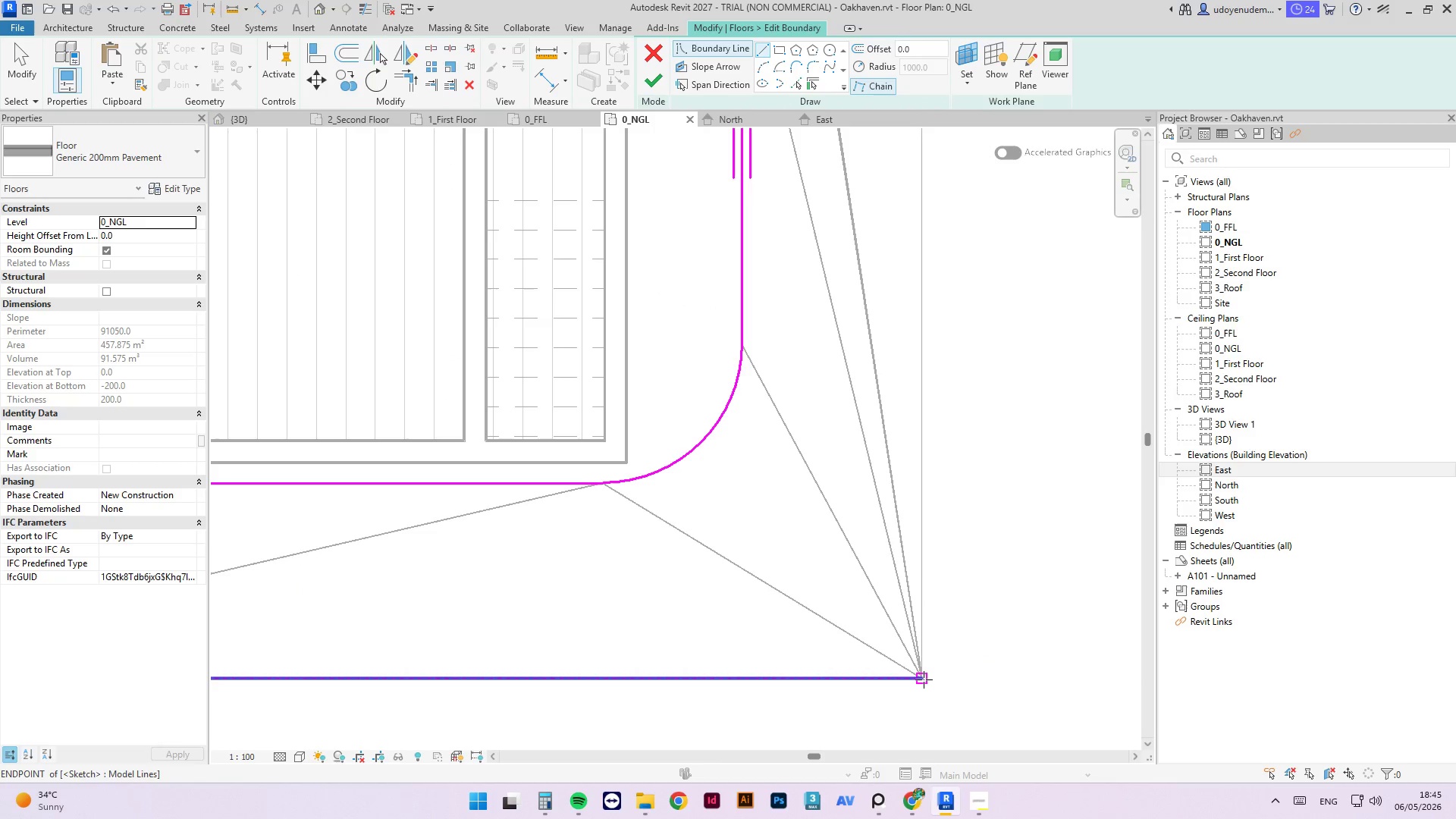 
left_click([924, 680])
 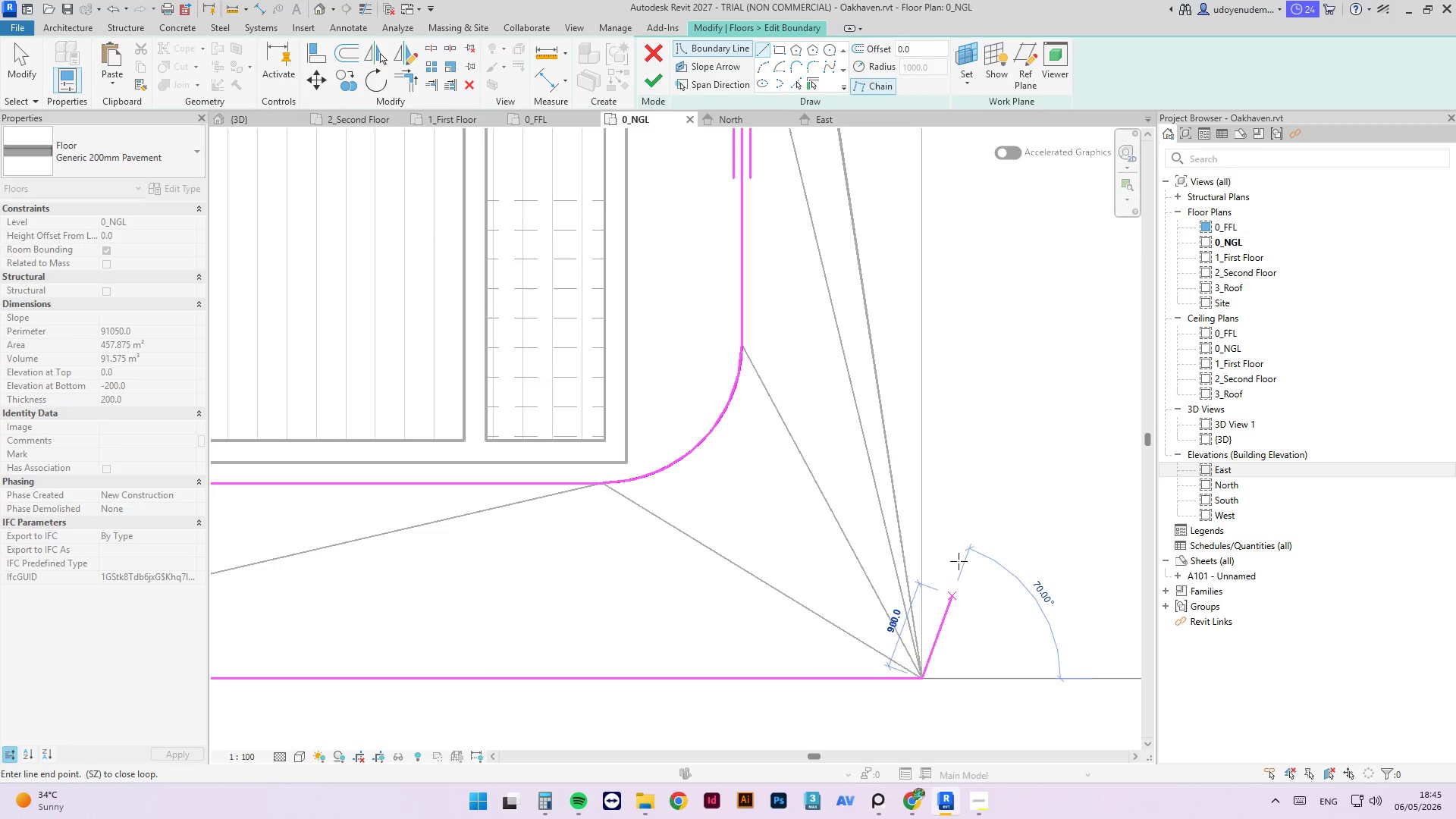 
scroll: coordinate [949, 617], scroll_direction: up, amount: 3.0
 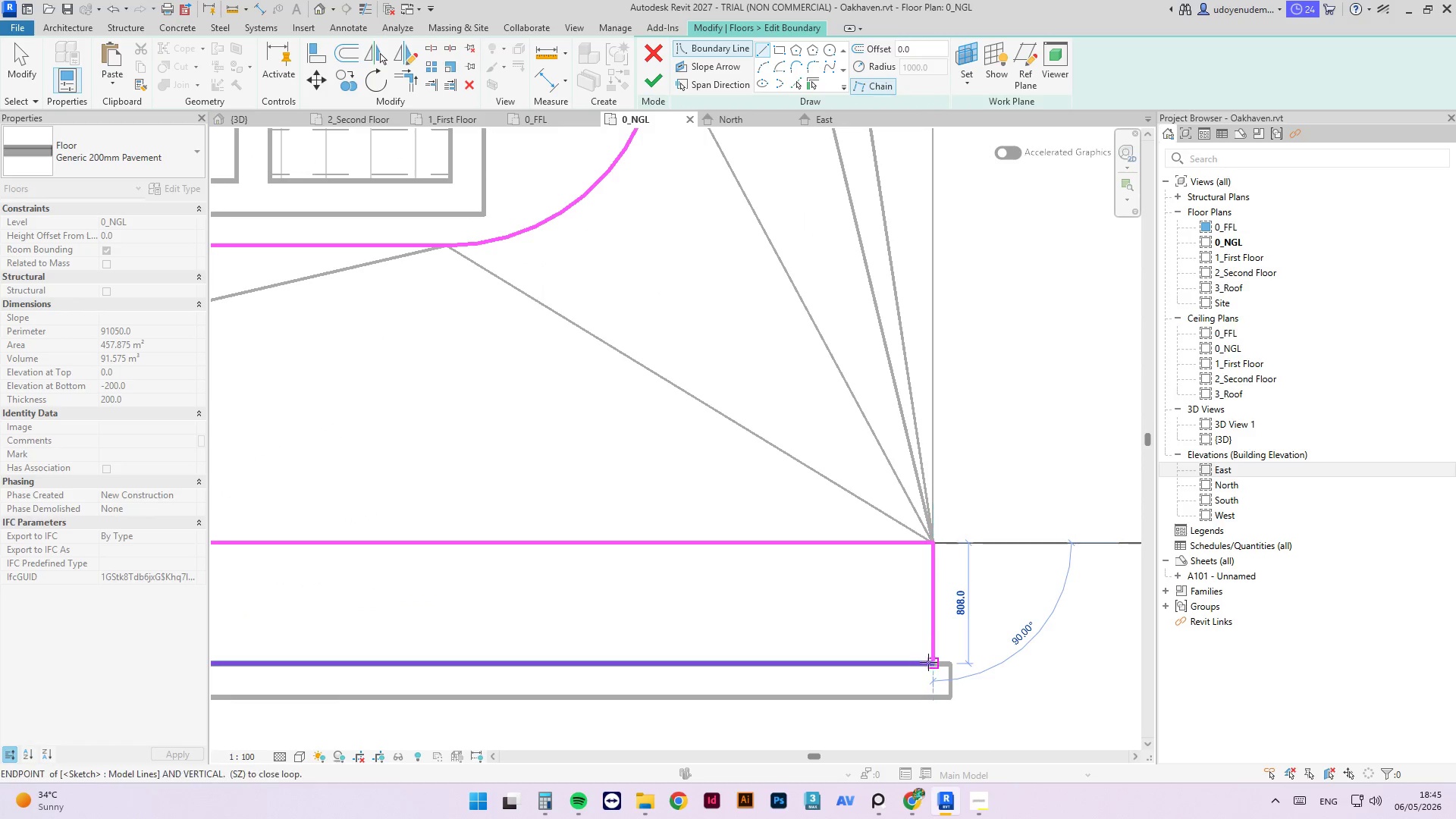 
left_click([934, 664])
 